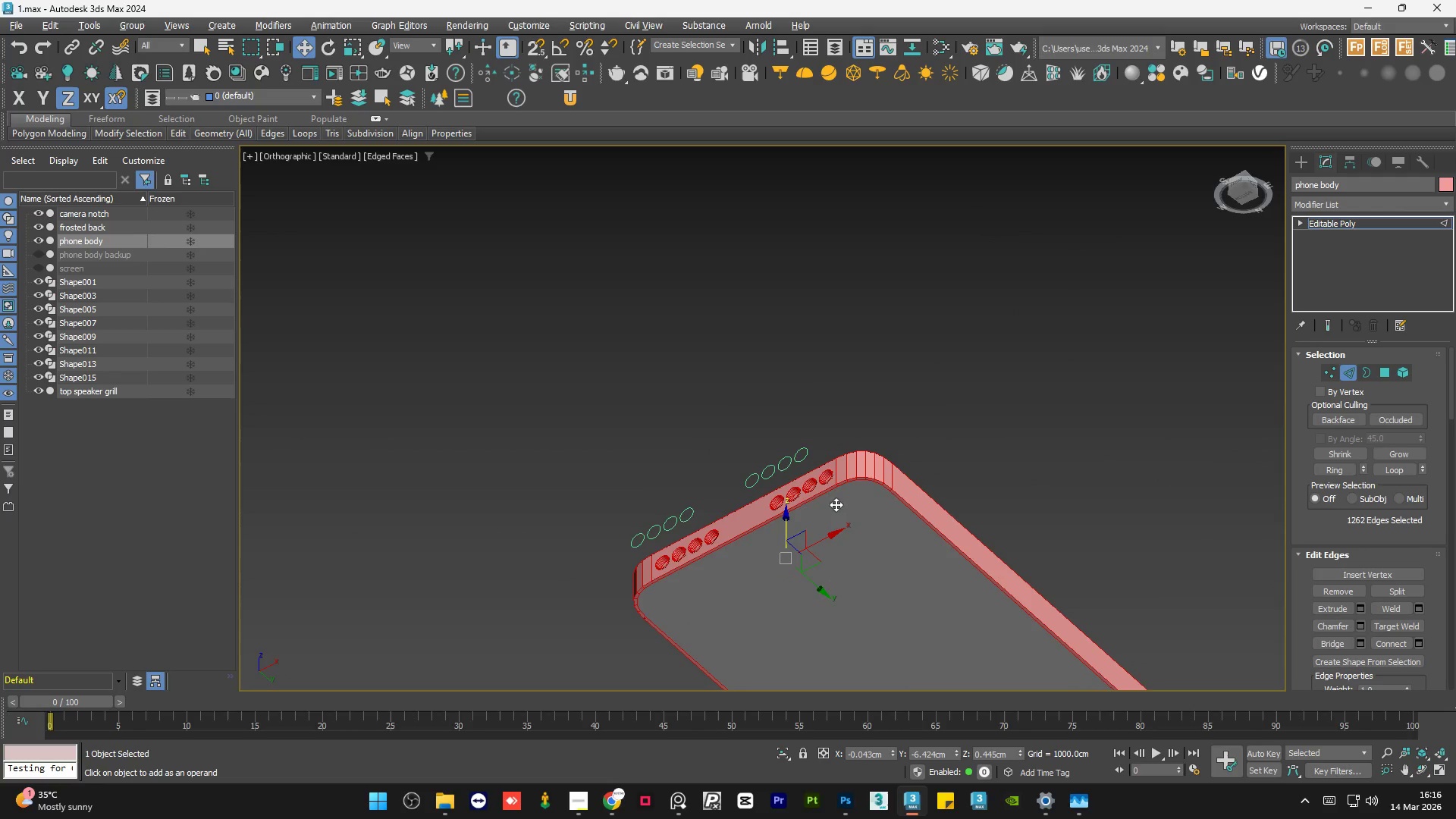 
key(Alt+AltLeft)
 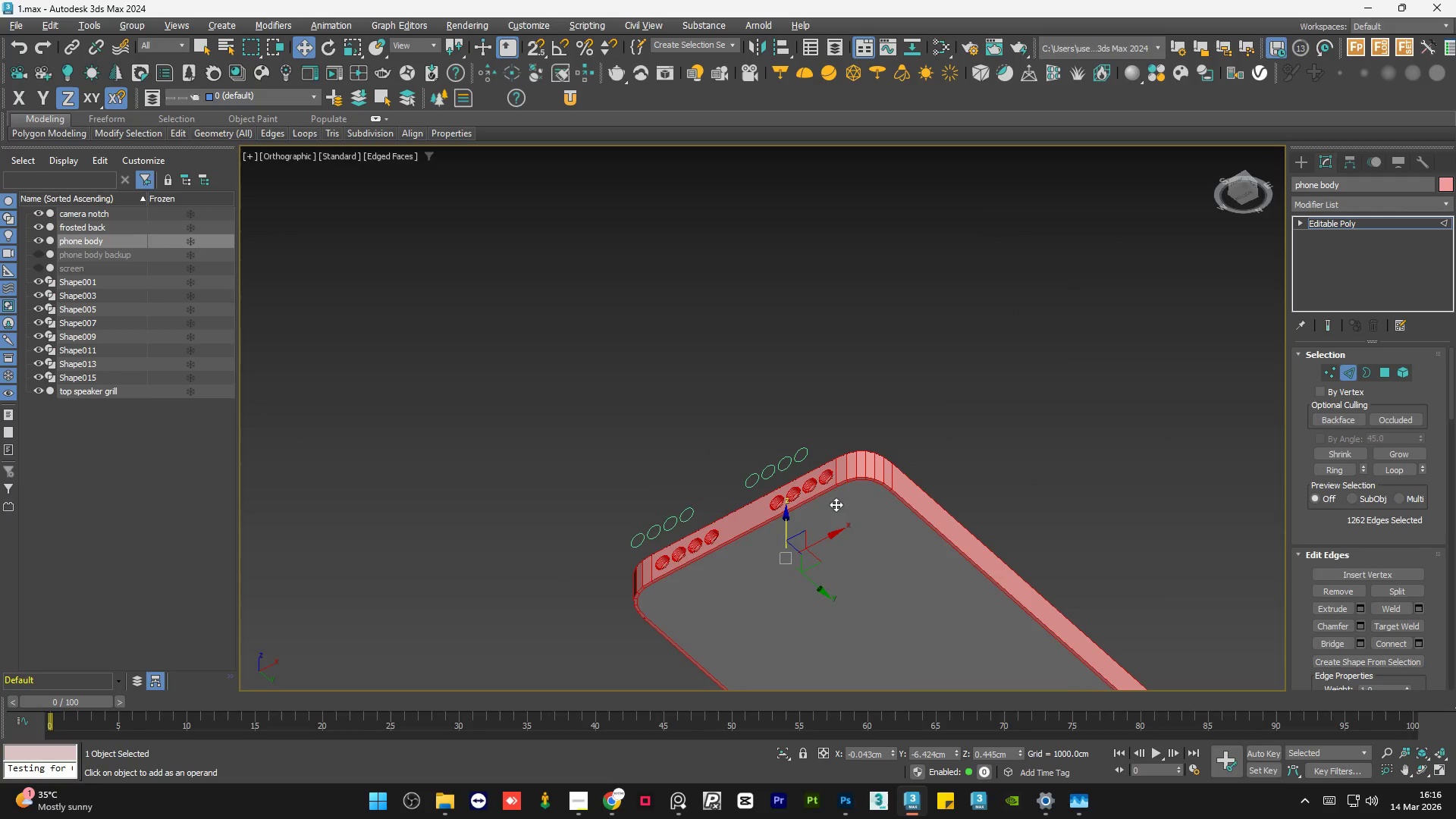 
key(Alt+AltLeft)
 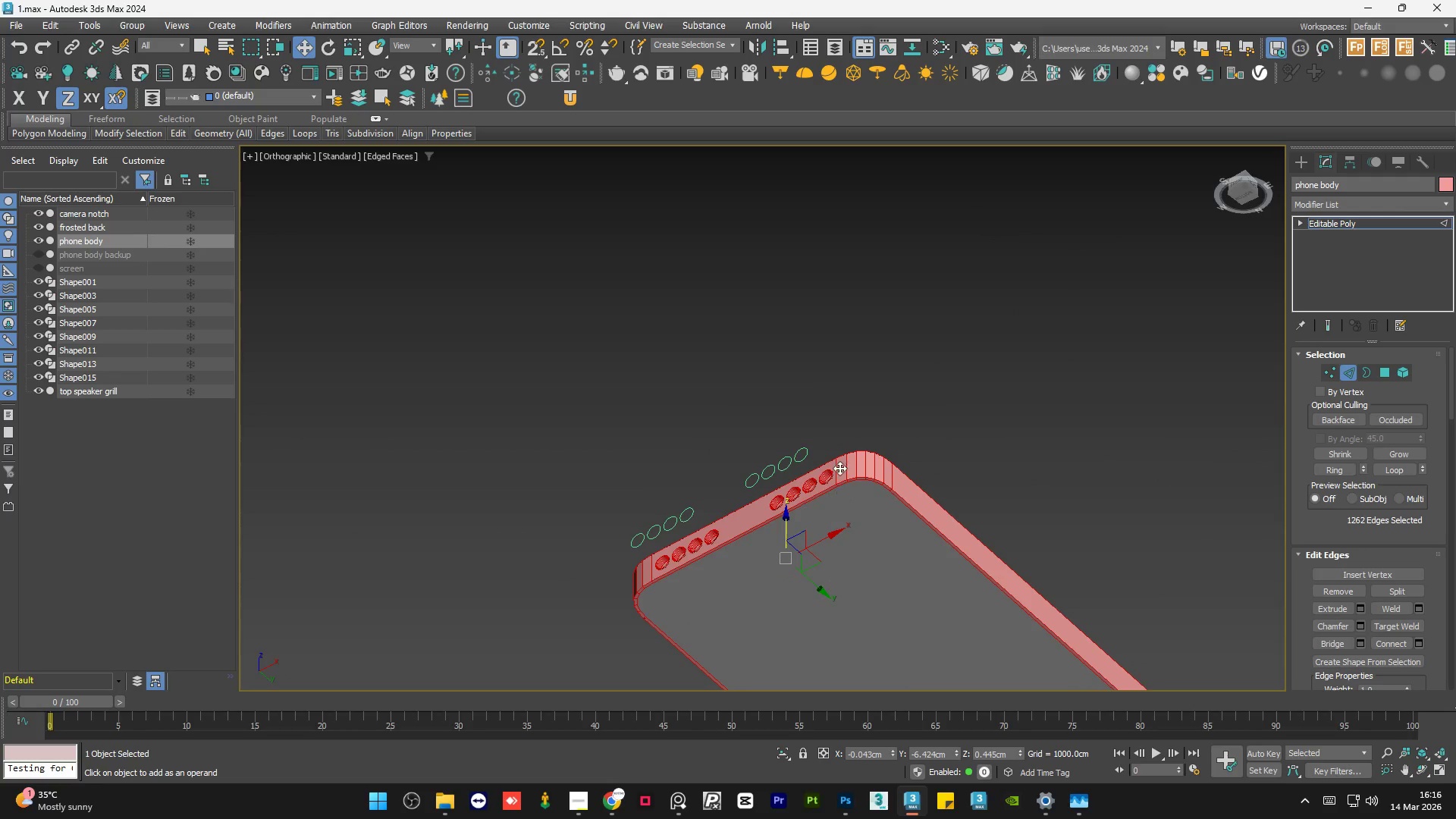 
hold_key(key=AltLeft, duration=1.5)
 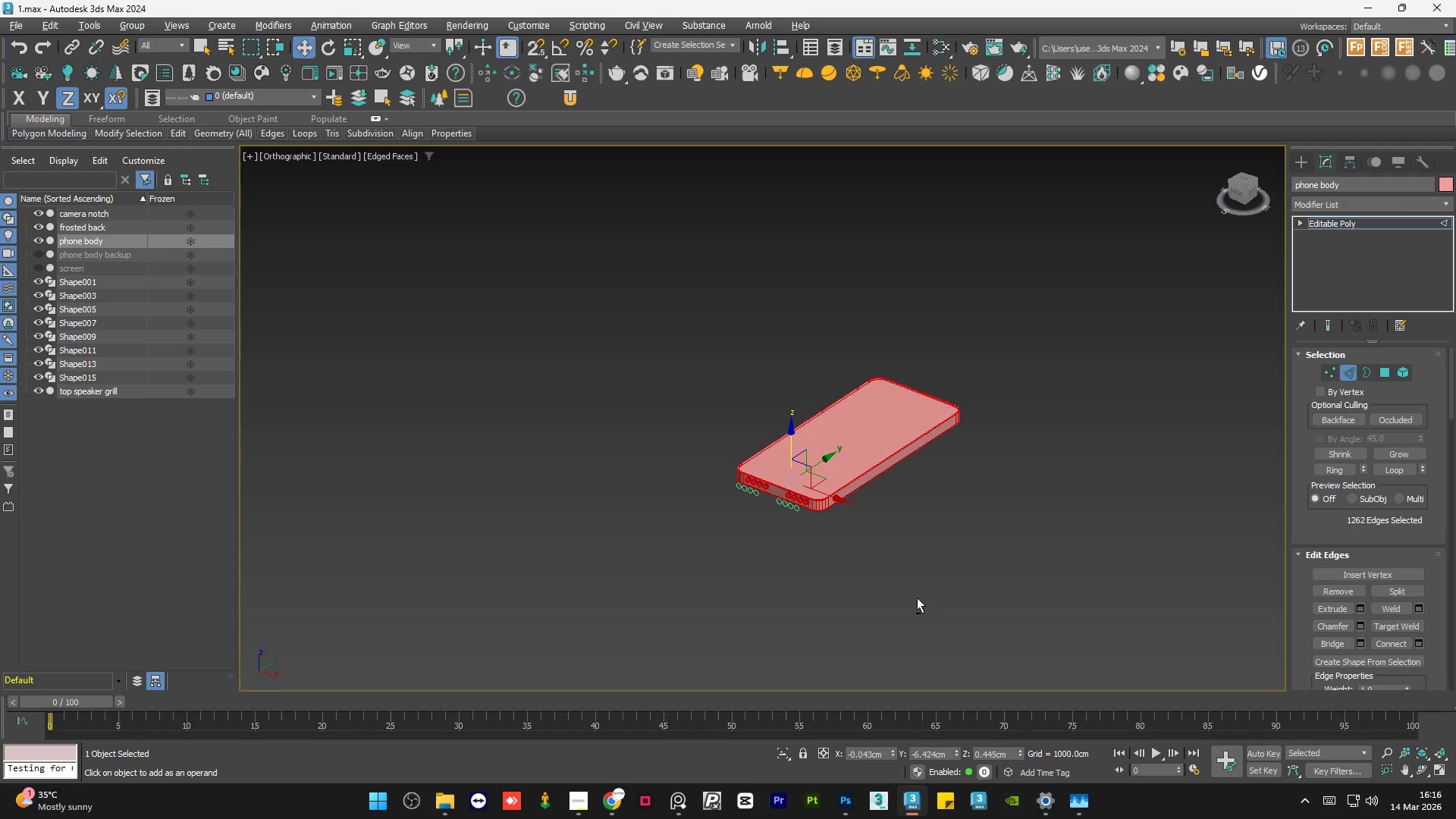 
scroll: coordinate [756, 418], scroll_direction: down, amount: 3.0
 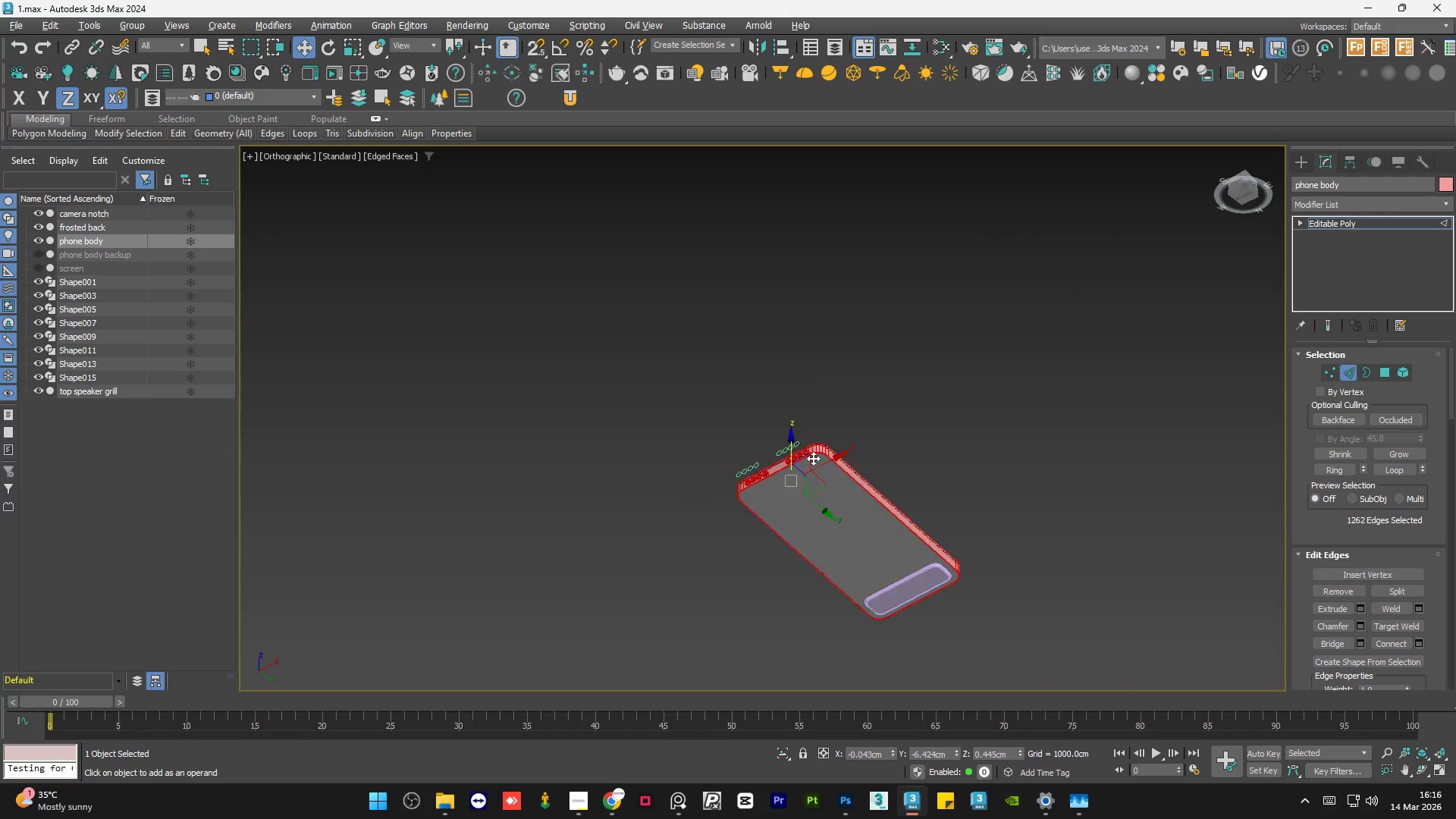 
hold_key(key=AltLeft, duration=1.0)
 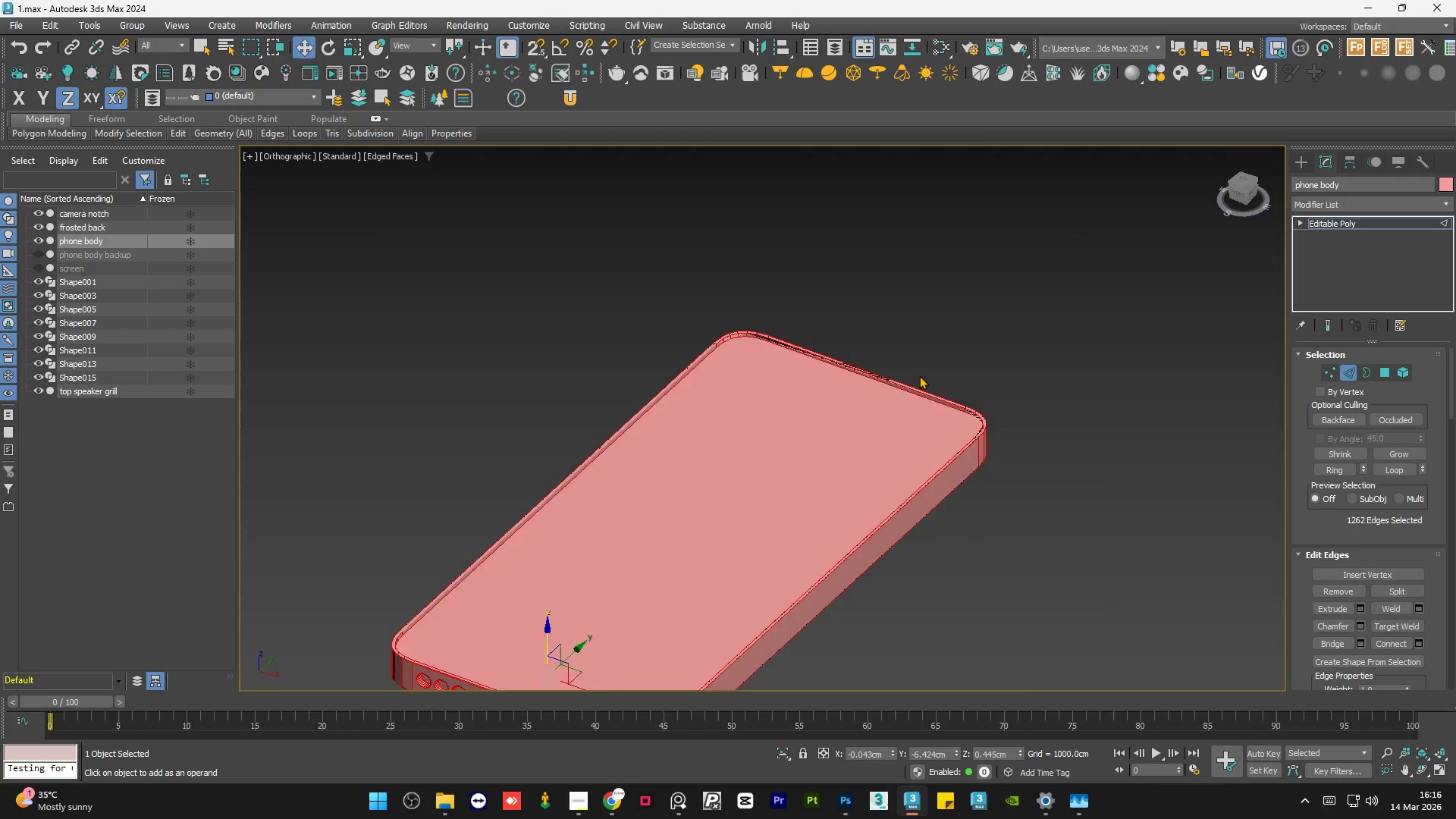 
hold_key(key=AltLeft, duration=9.61)
scroll: coordinate [712, 384], scroll_direction: up, amount: 14.0
 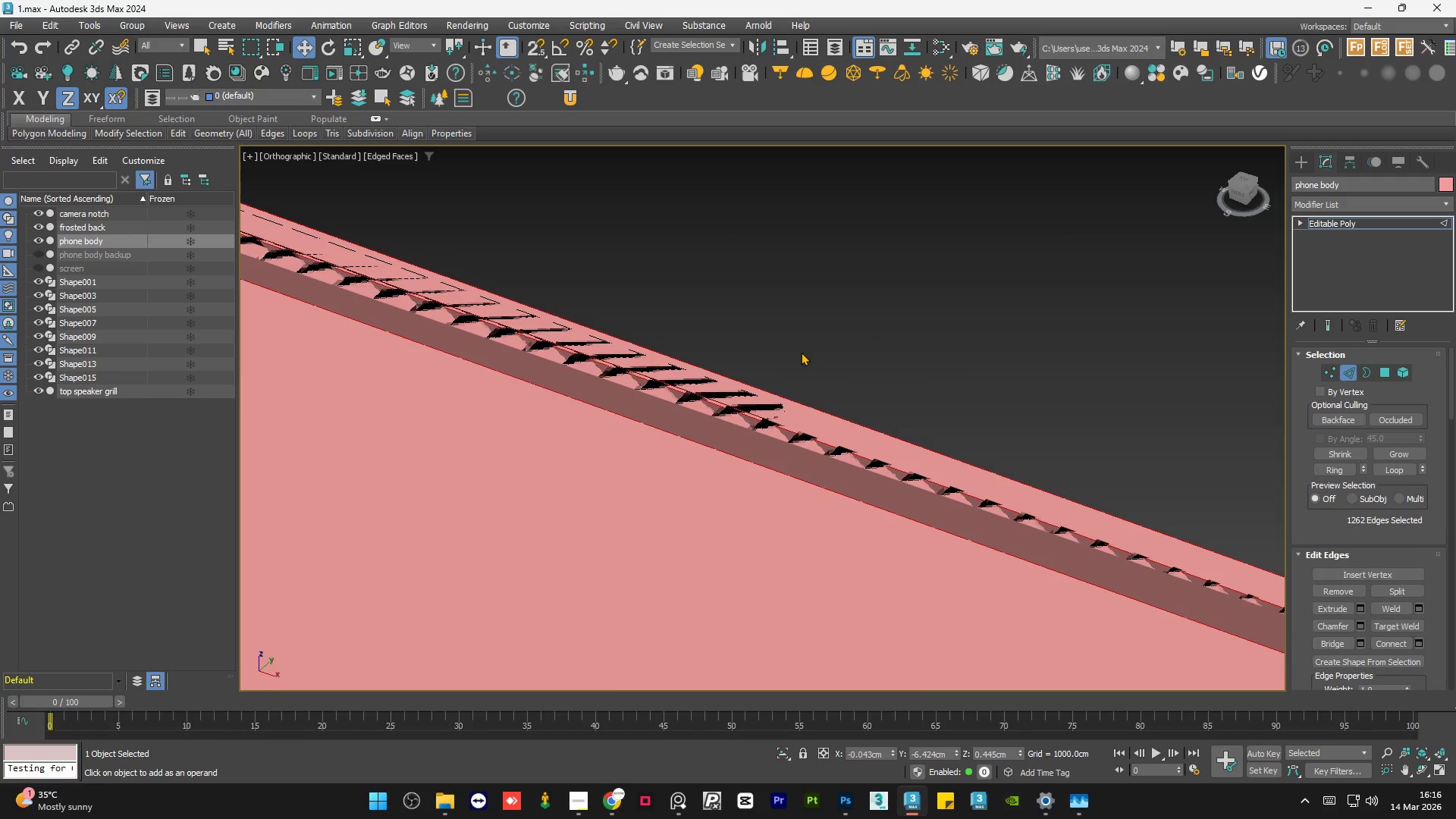 
scroll: coordinate [801, 361], scroll_direction: down, amount: 6.0
 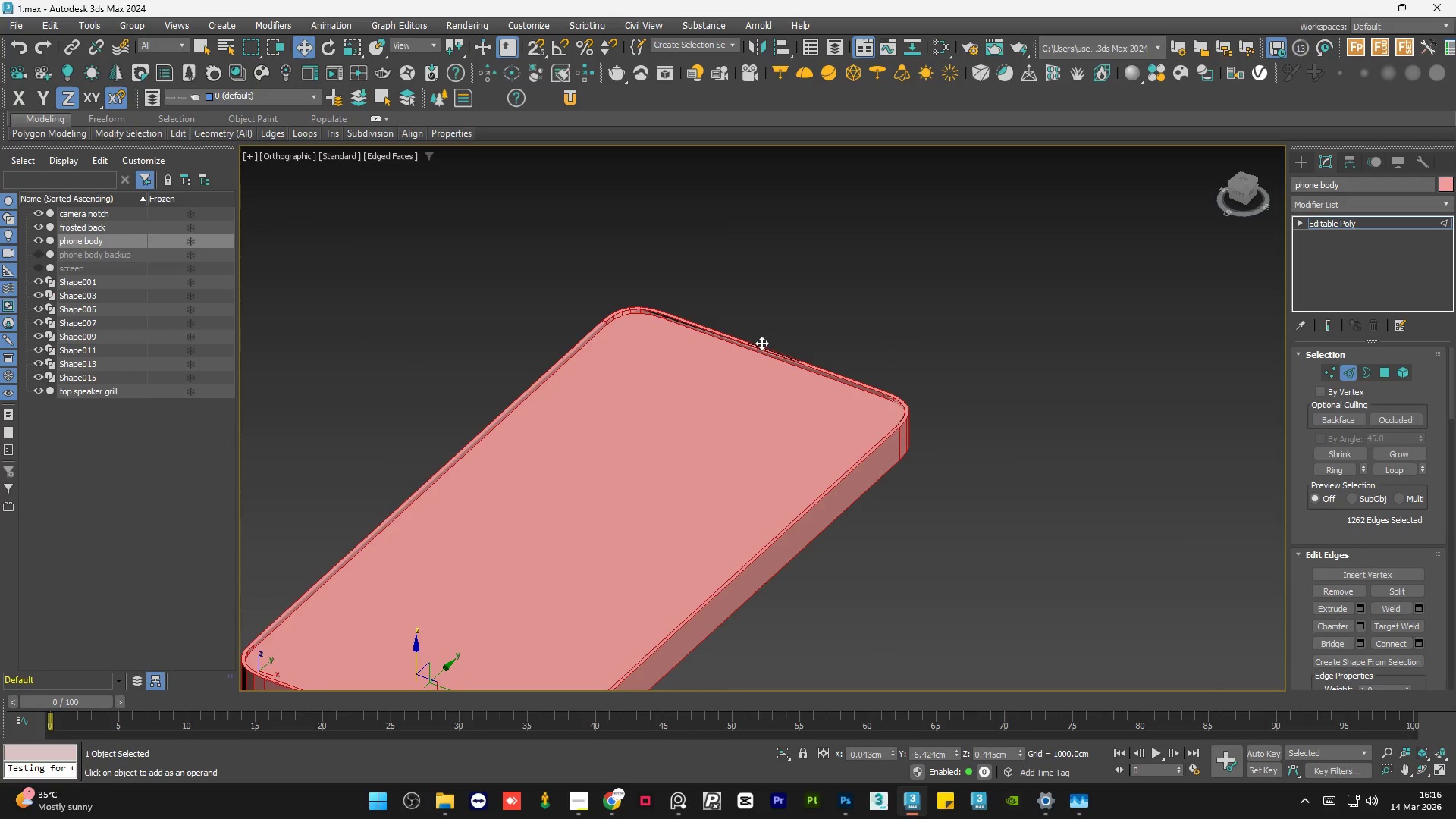 
scroll: coordinate [737, 360], scroll_direction: up, amount: 10.0
 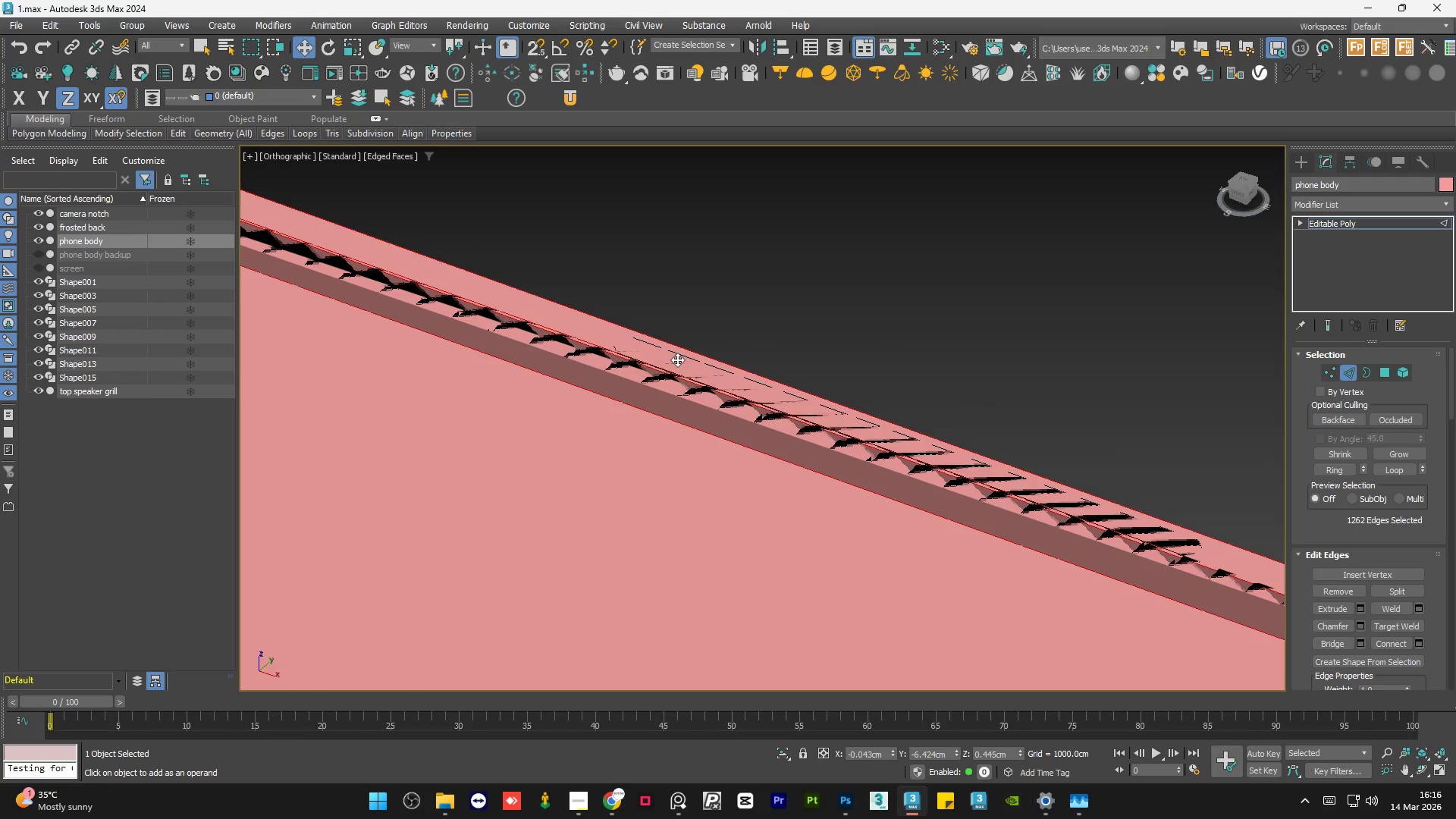 
key(F4)
 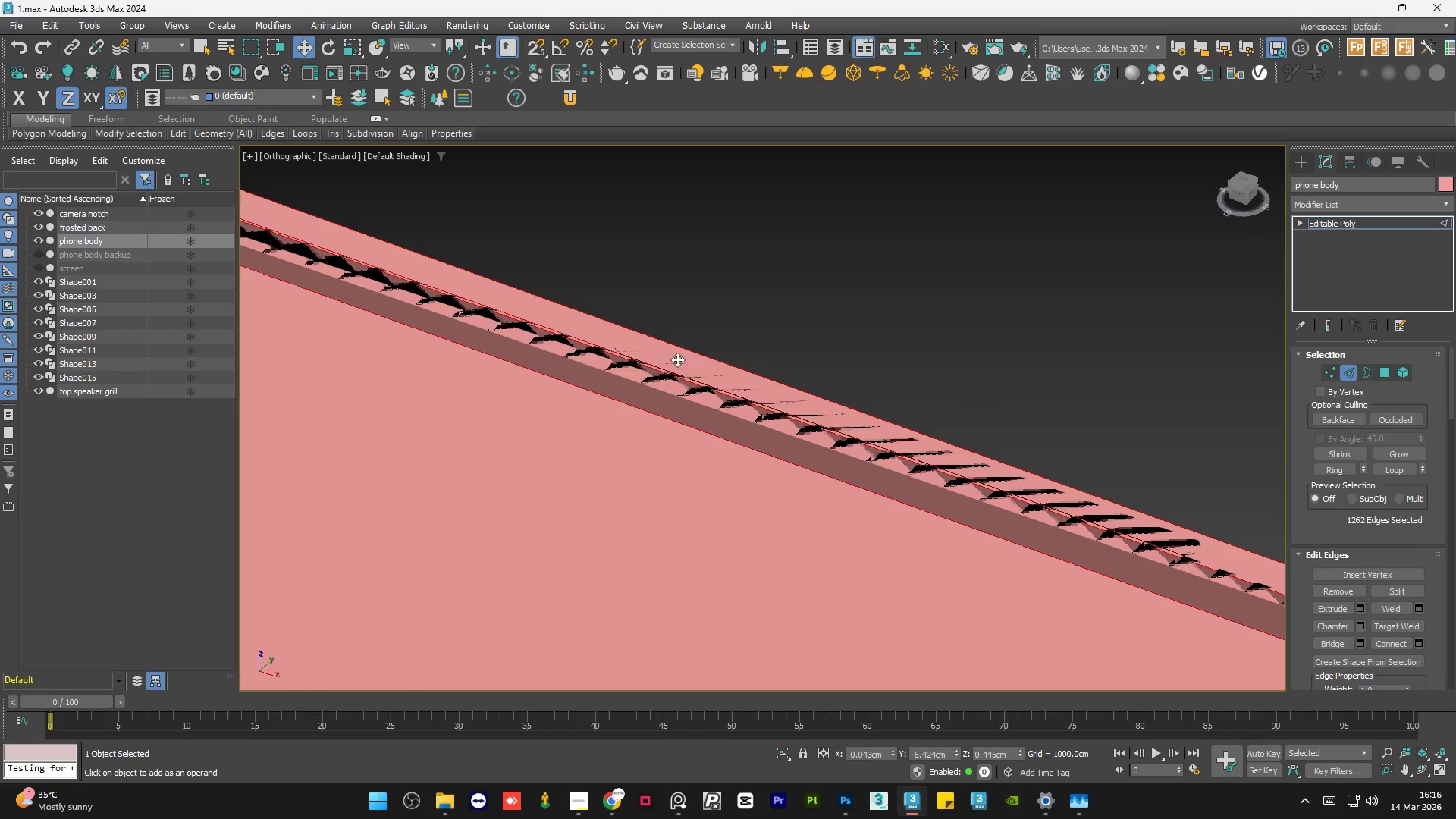 
key(F4)
 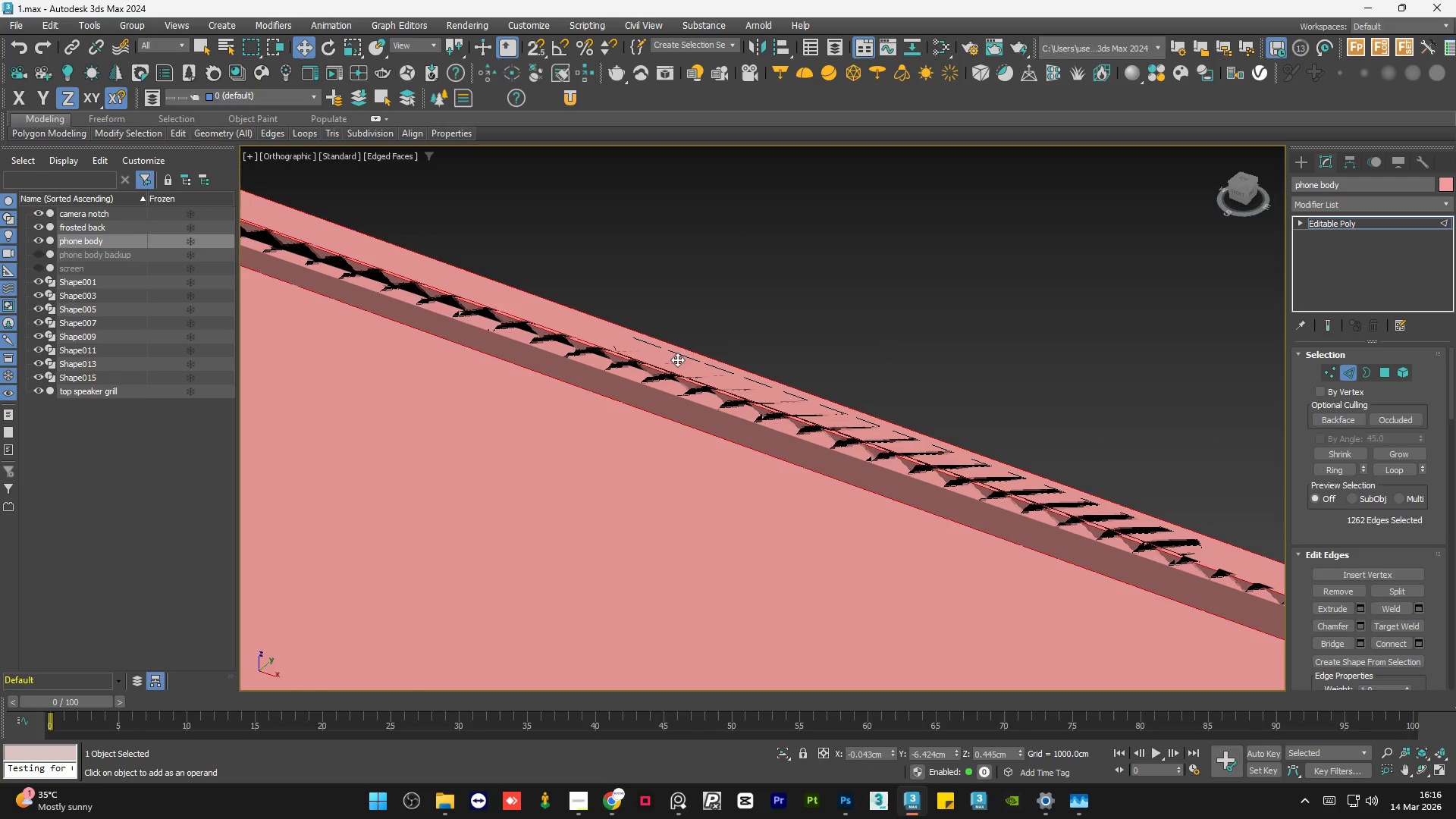 
key(Escape)
 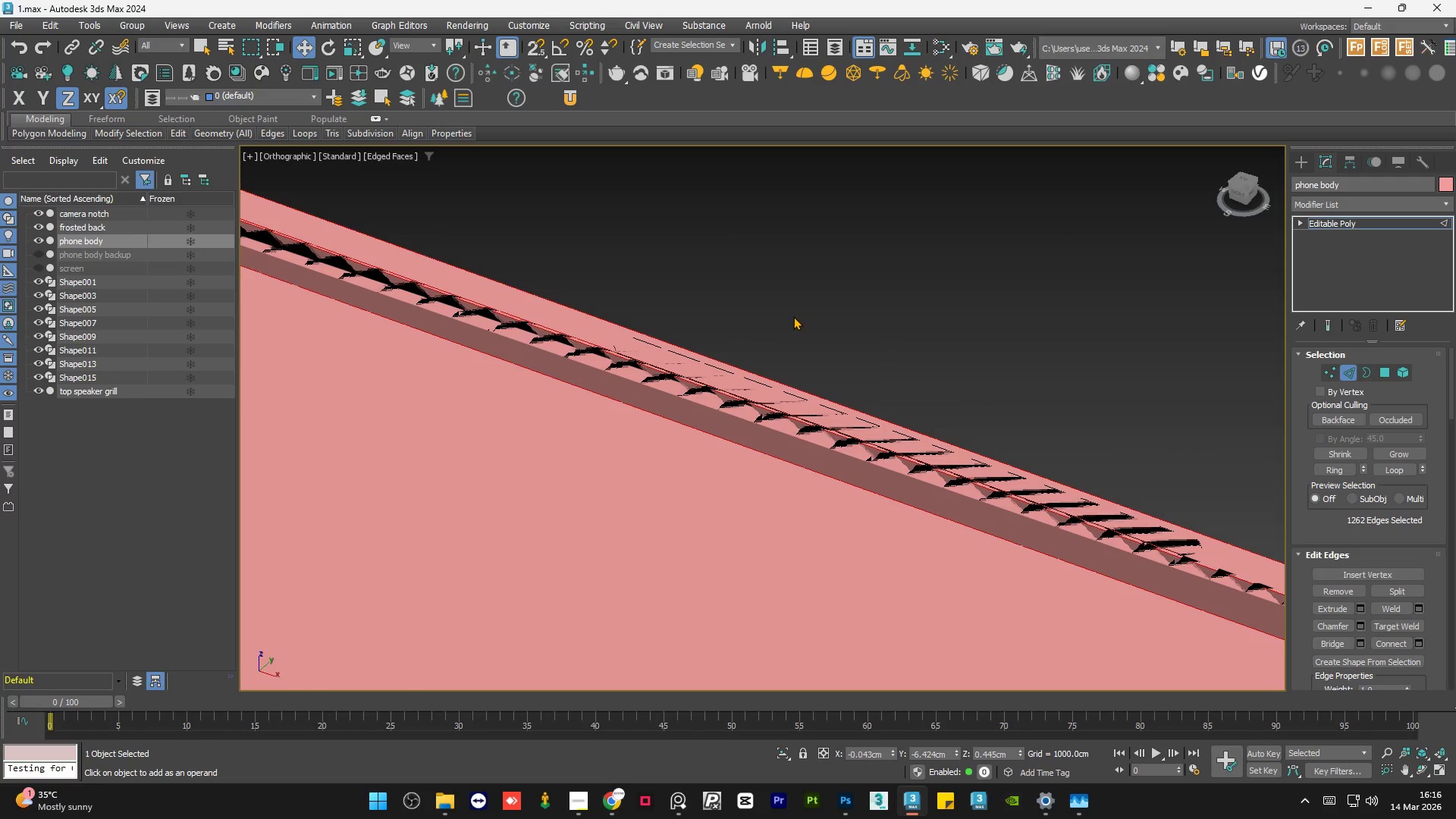 
scroll: coordinate [774, 321], scroll_direction: down, amount: 5.0
 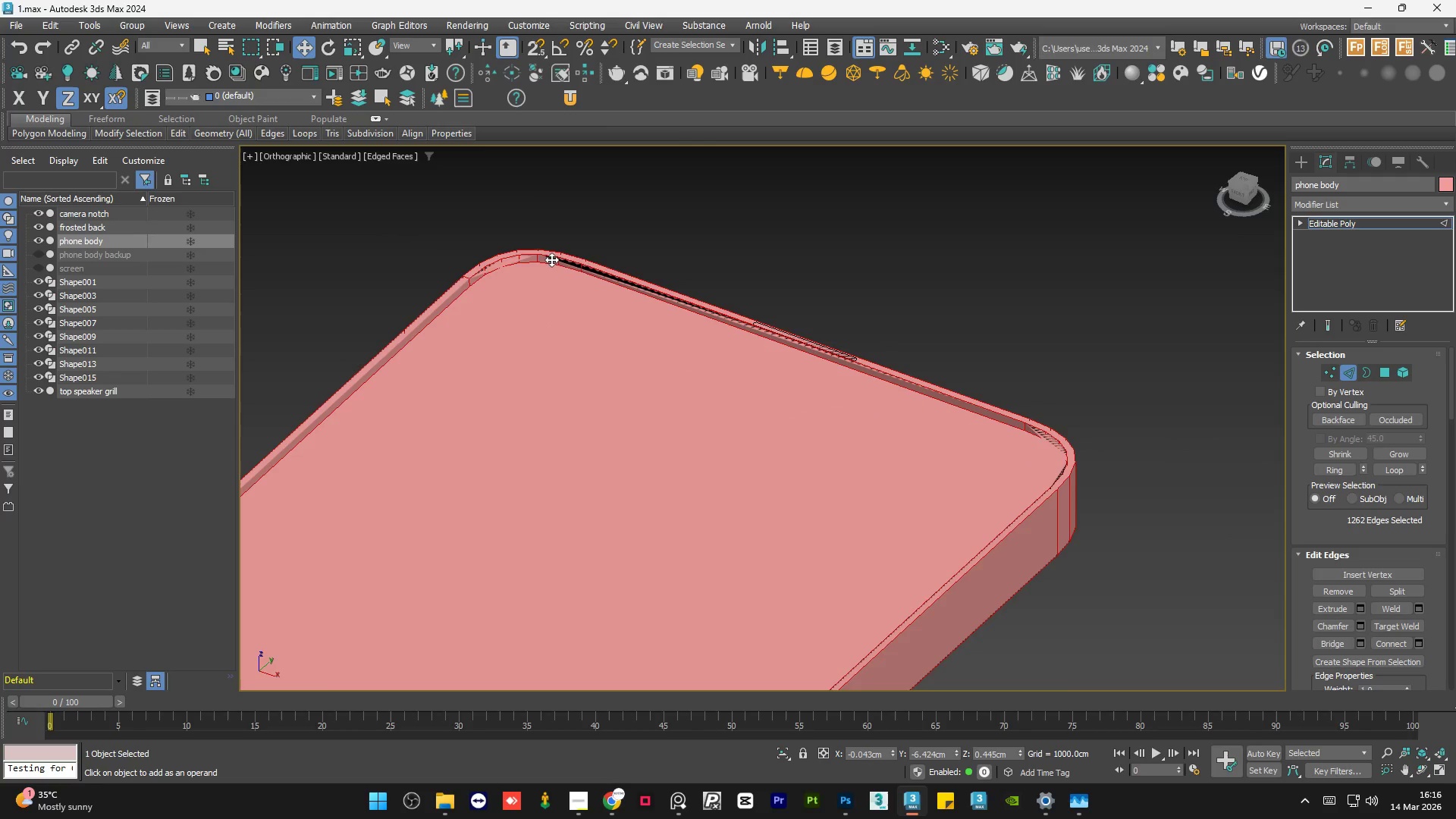 
scroll: coordinate [513, 259], scroll_direction: up, amount: 6.0
 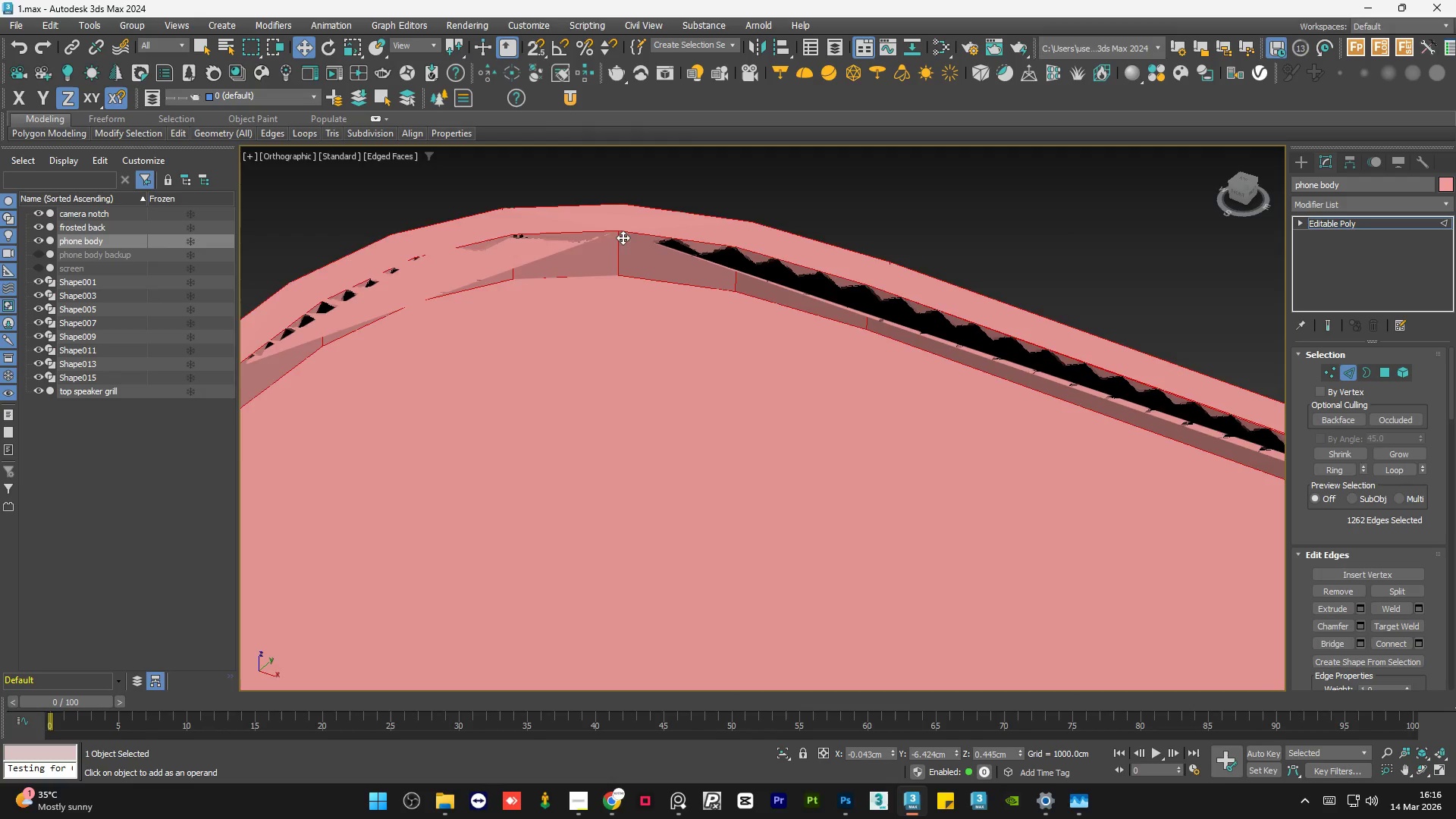 
hold_key(key=AltLeft, duration=0.59)
 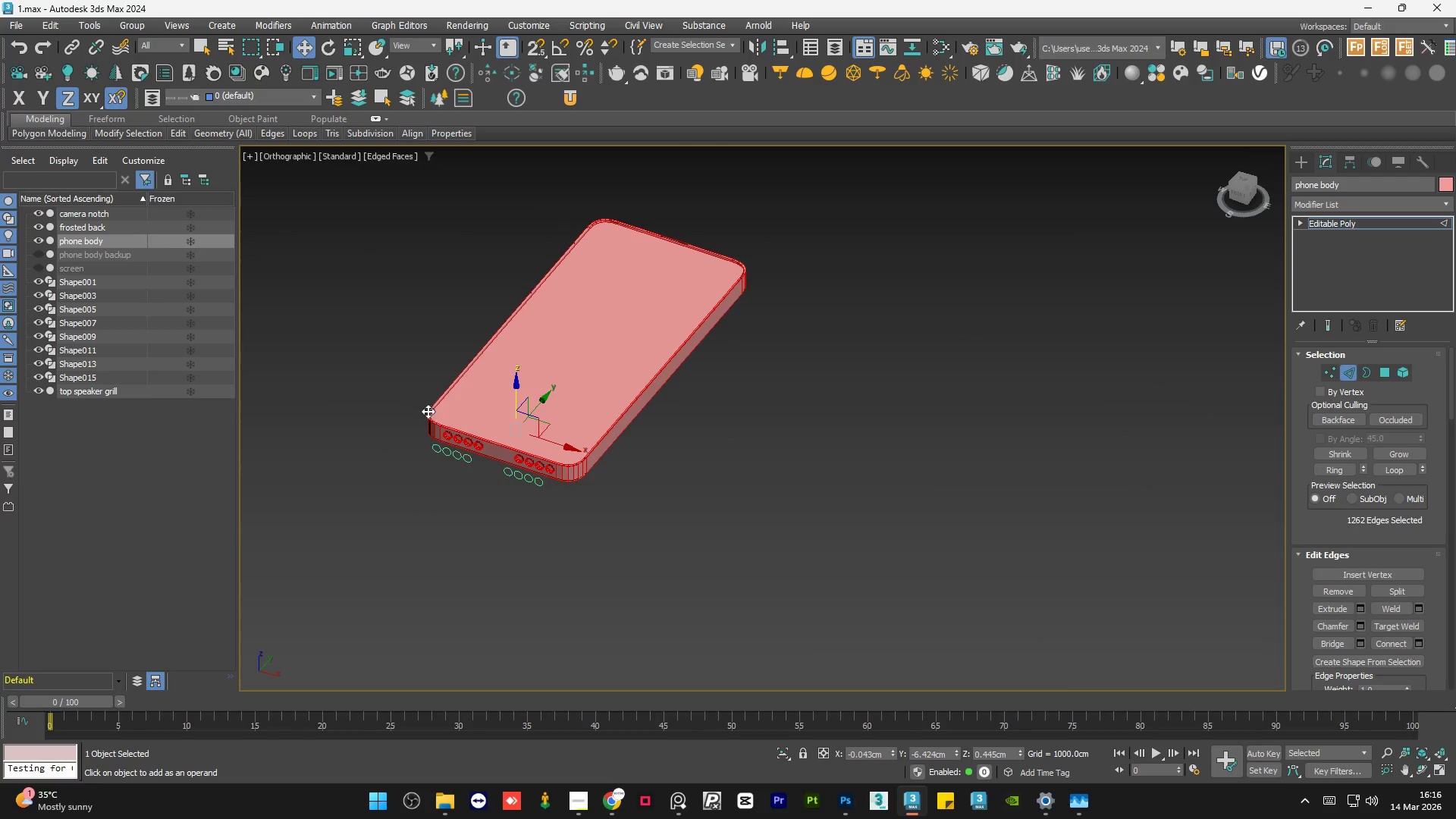 
scroll: coordinate [629, 238], scroll_direction: down, amount: 9.0
 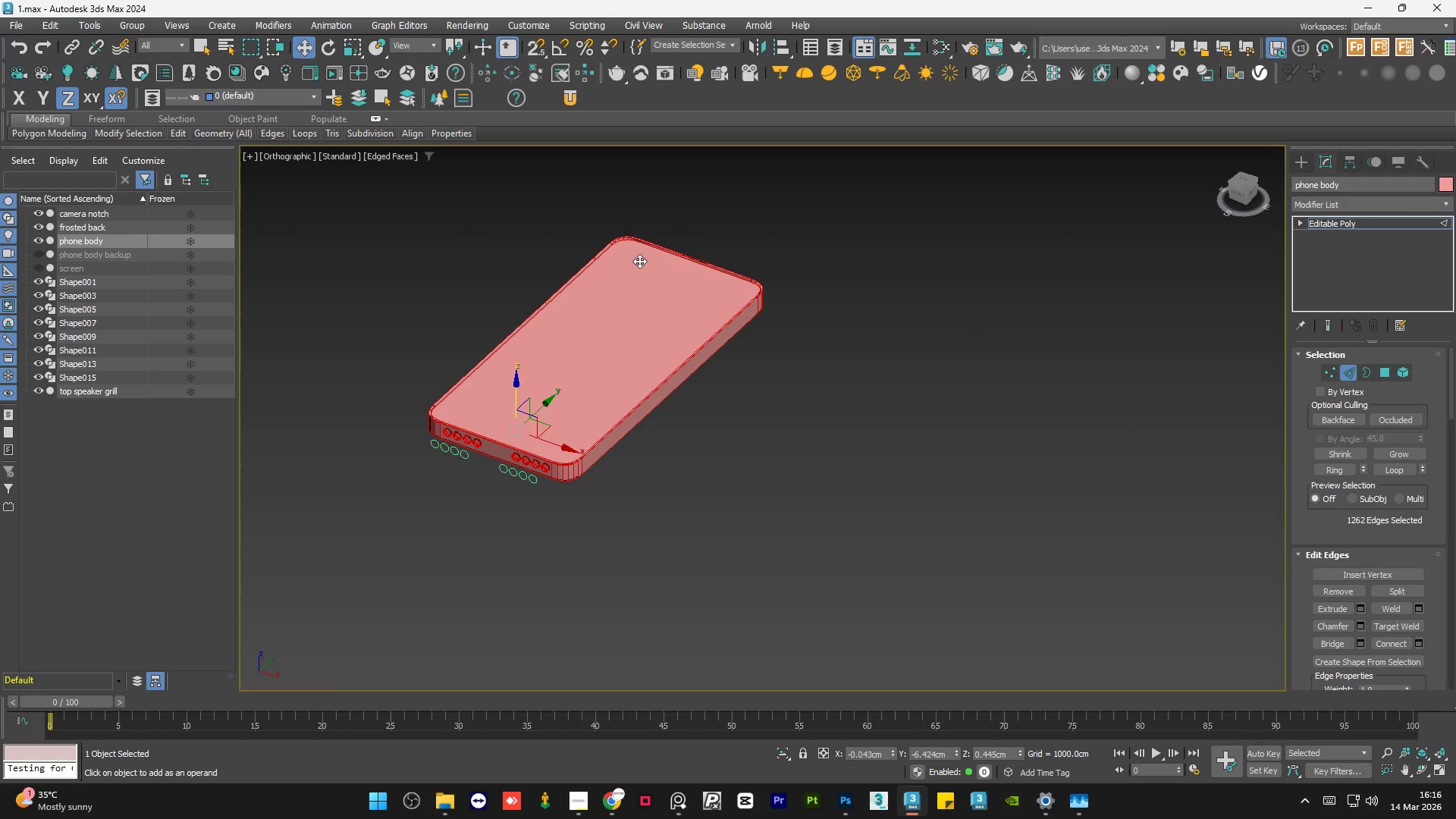 
scroll: coordinate [439, 429], scroll_direction: up, amount: 11.0
 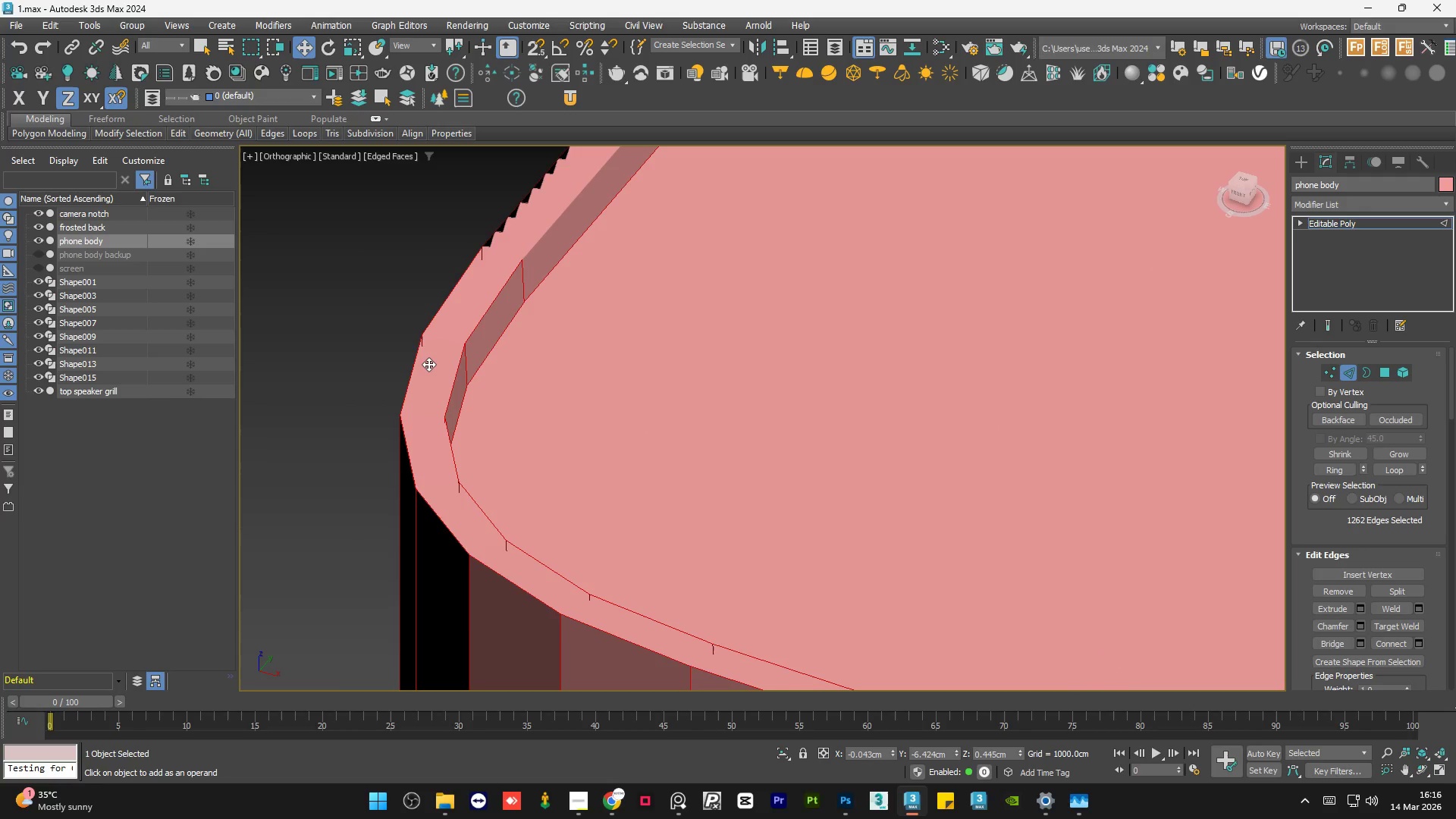 
scroll: coordinate [428, 364], scroll_direction: down, amount: 7.0
 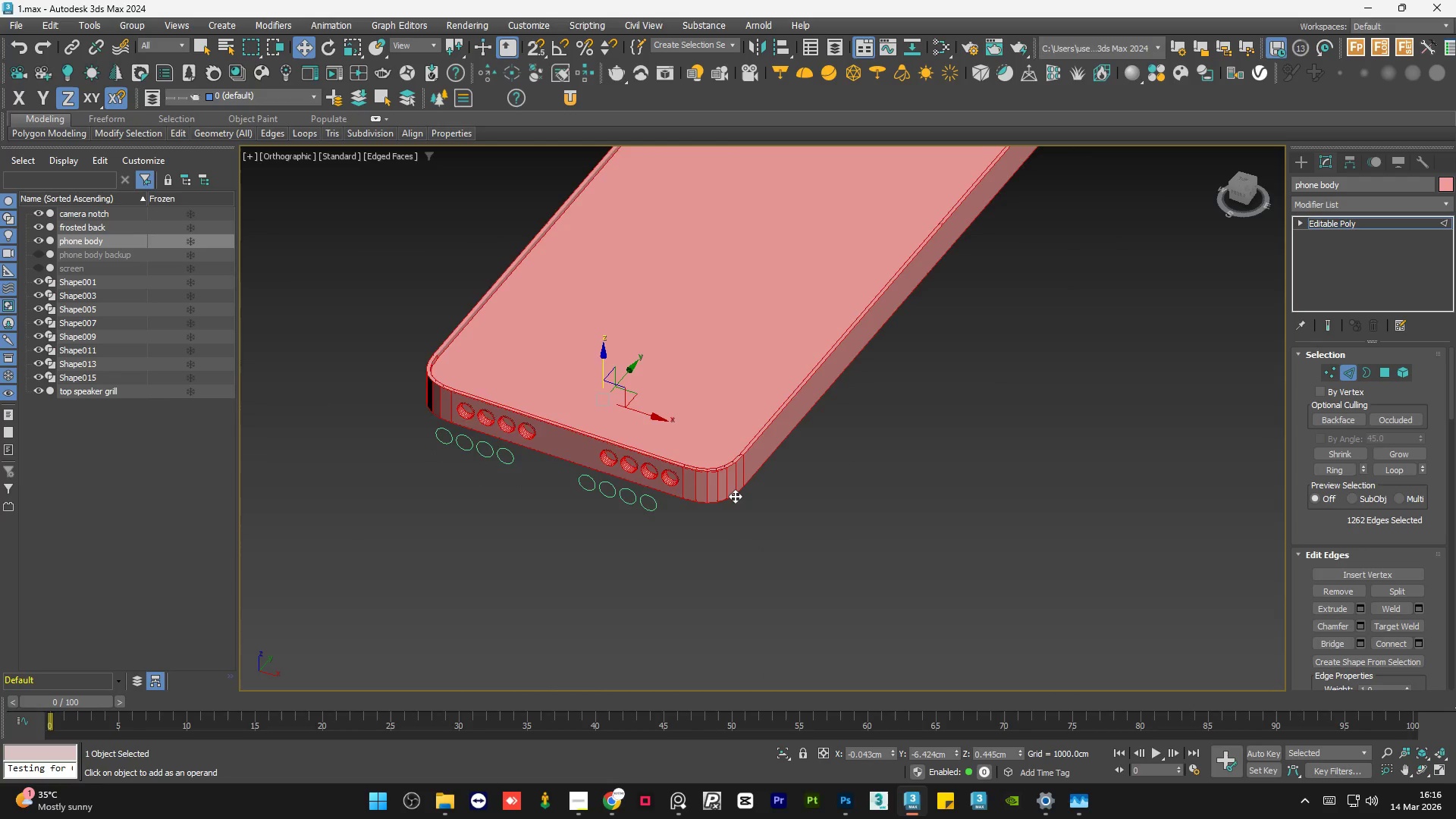 
scroll: coordinate [719, 479], scroll_direction: up, amount: 6.0
 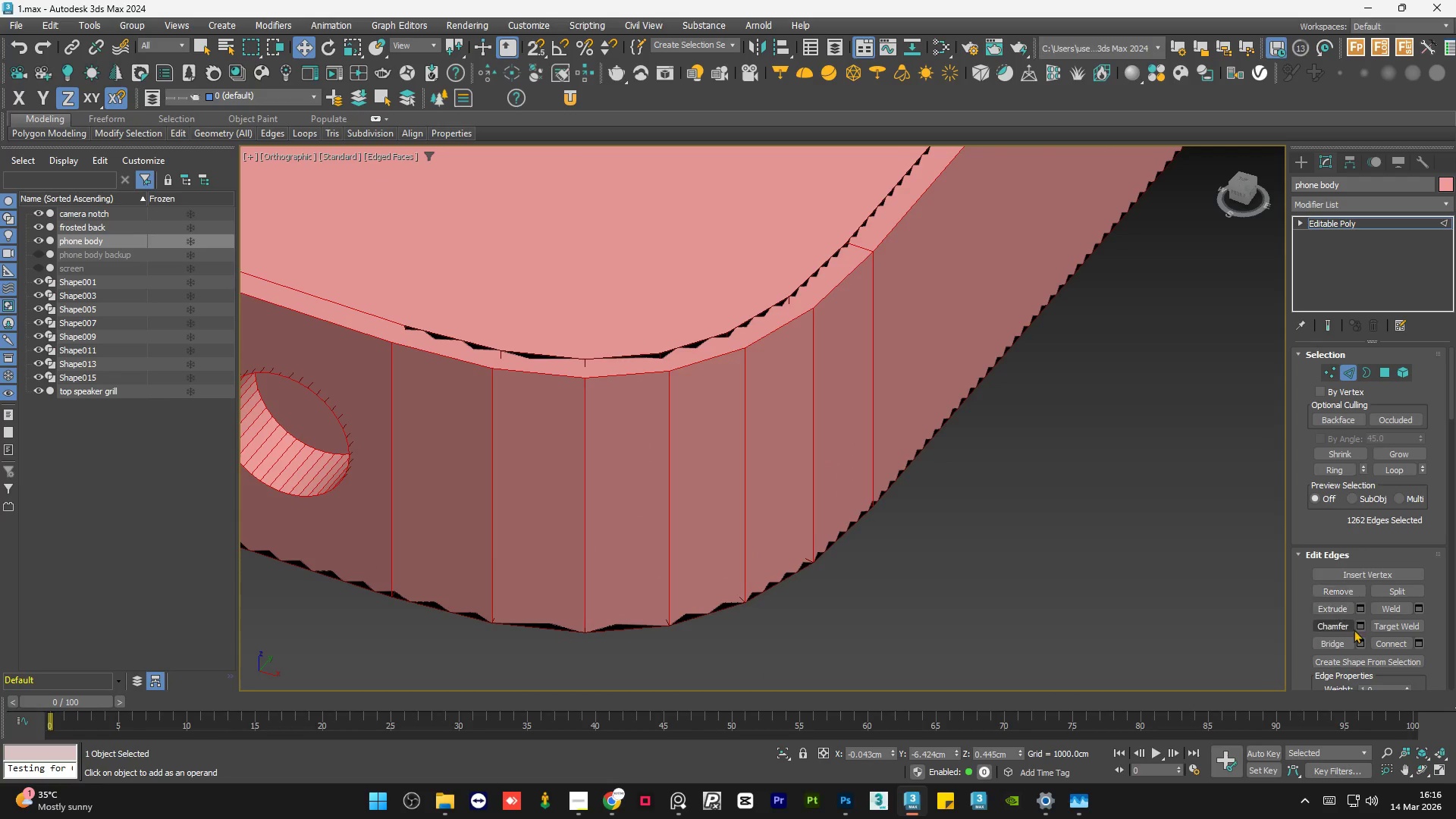 
left_click([1360, 626])
 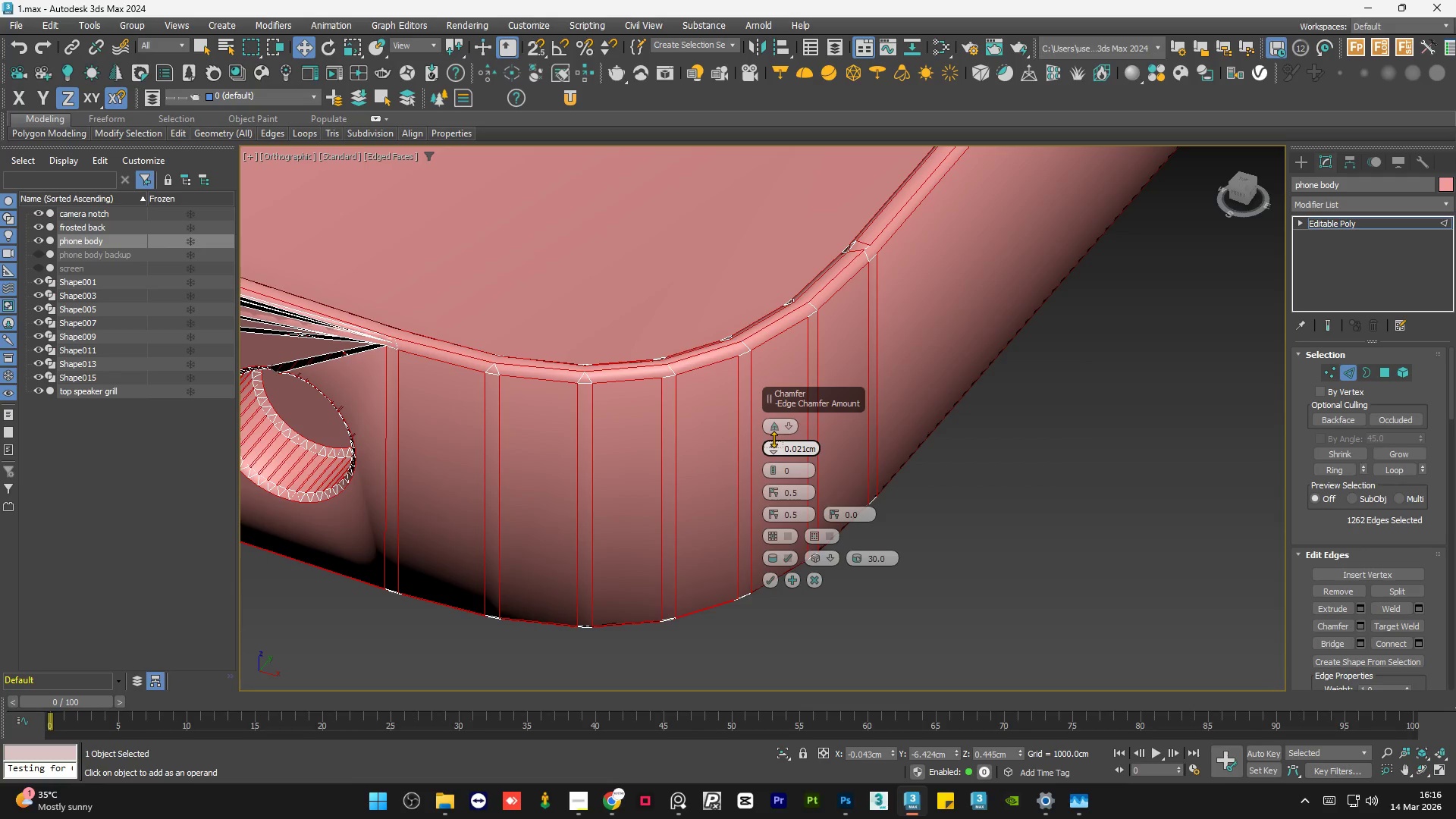 
wait(29.27)
 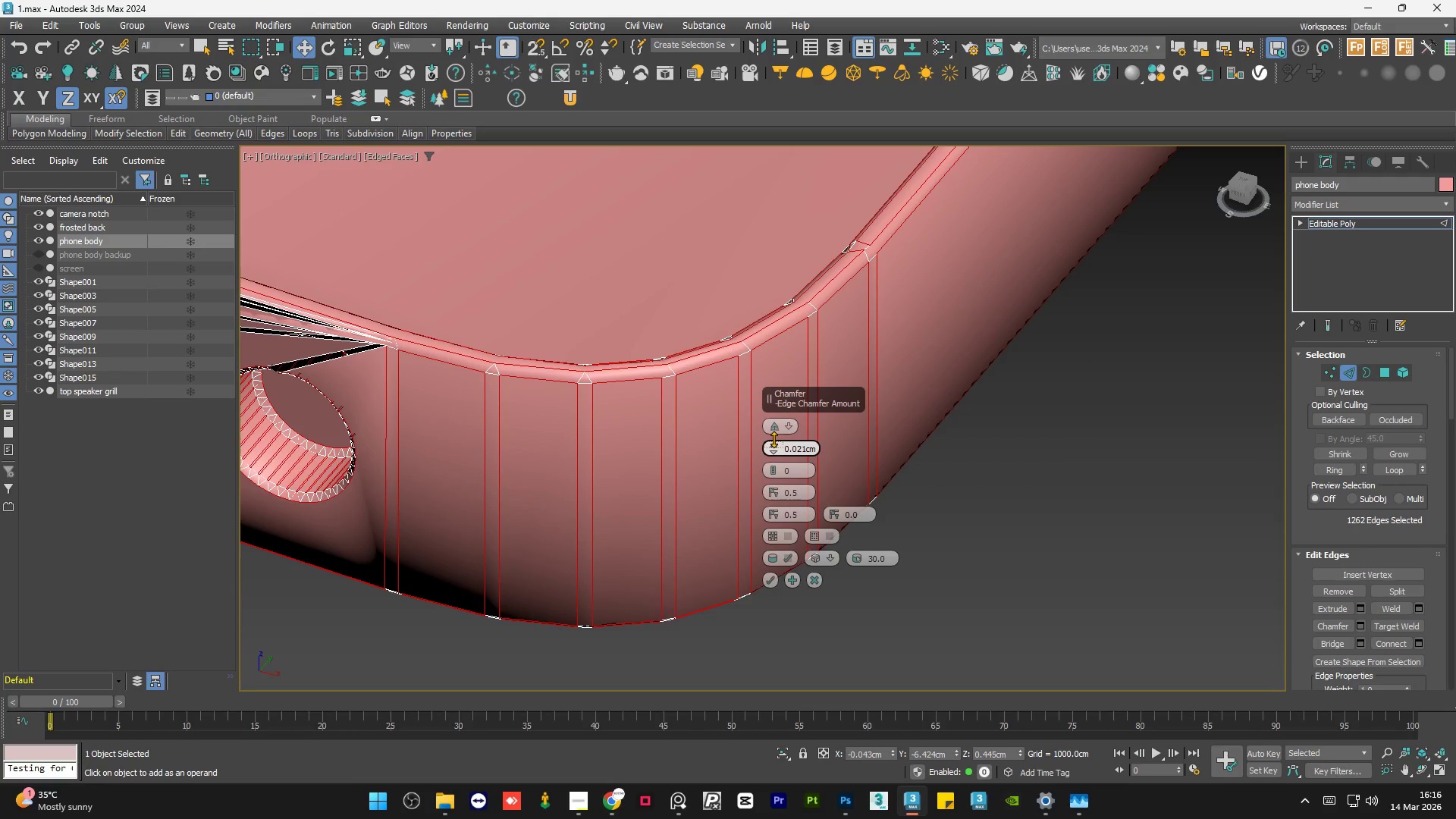 
left_click([771, 466])
 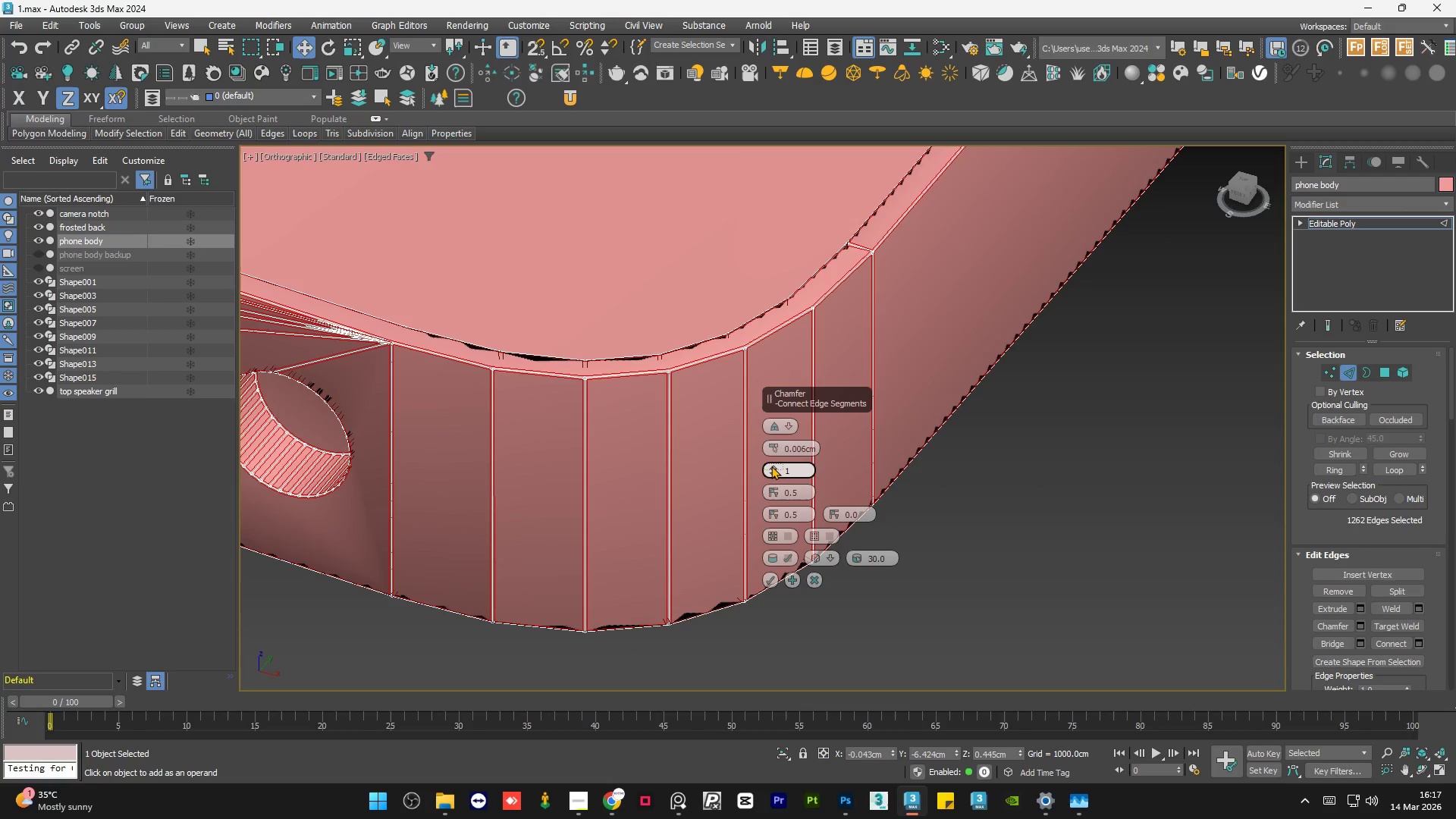 
left_click([771, 466])
 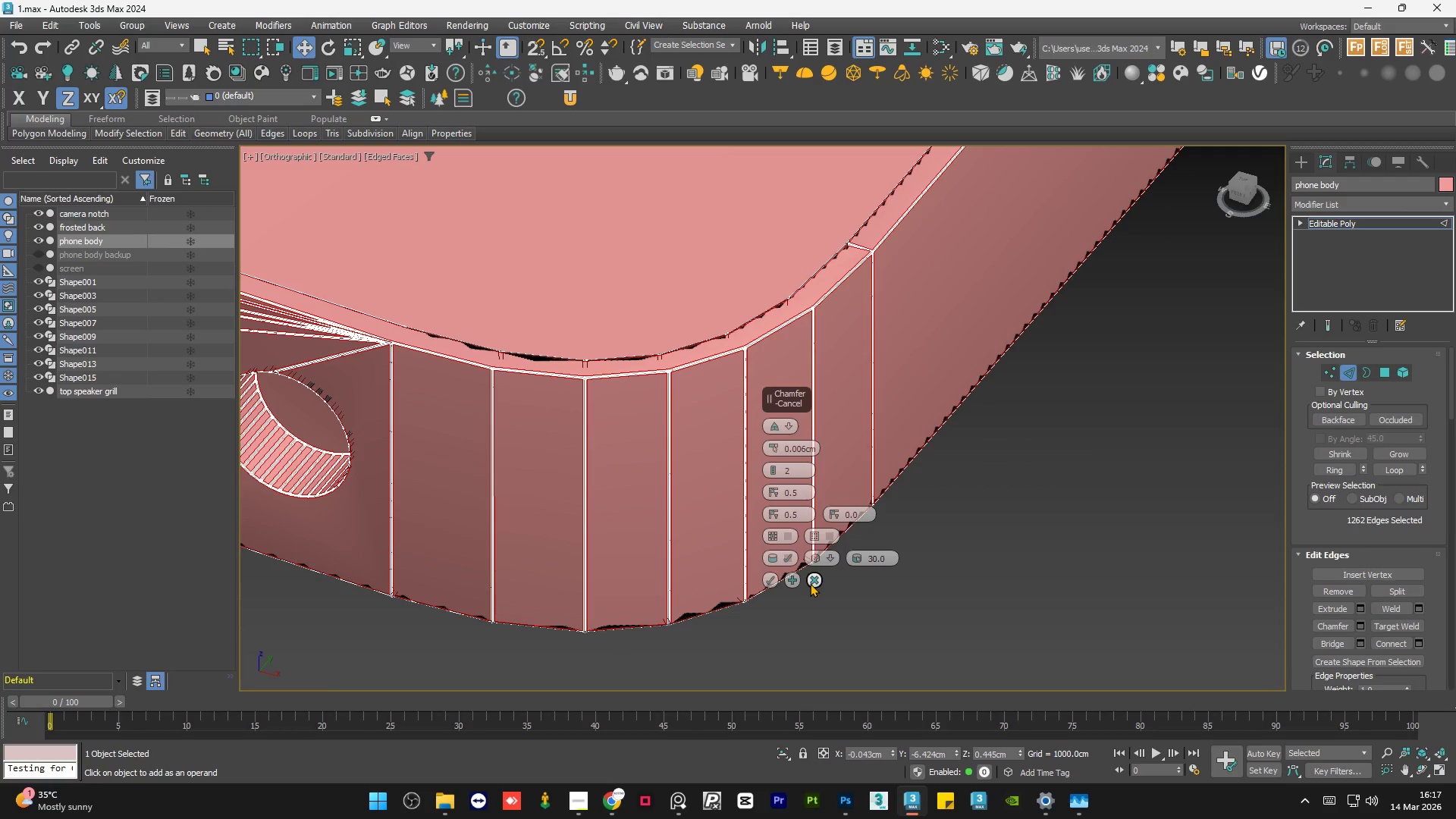 
left_click([831, 556])
 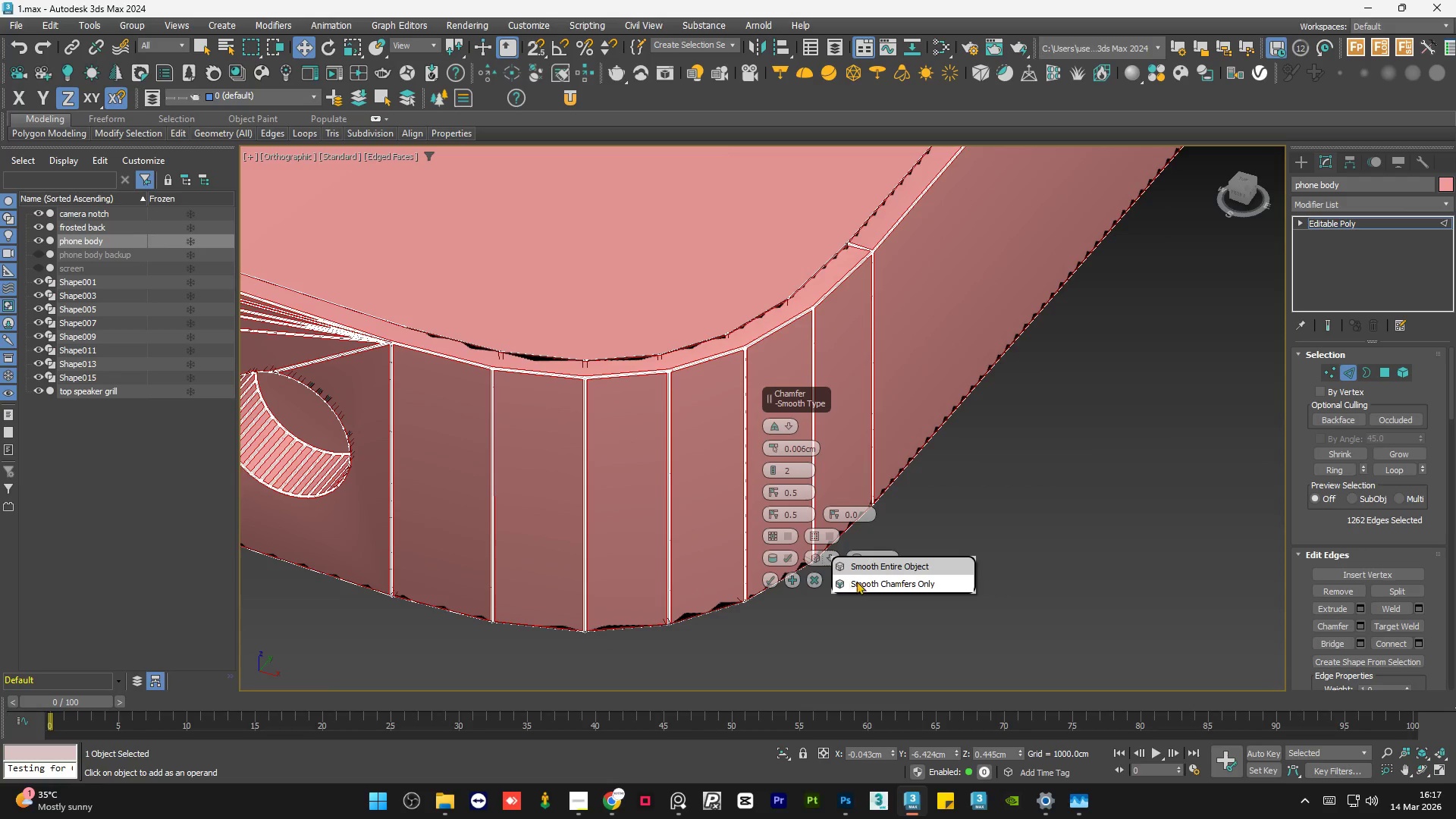 
left_click([861, 582])
 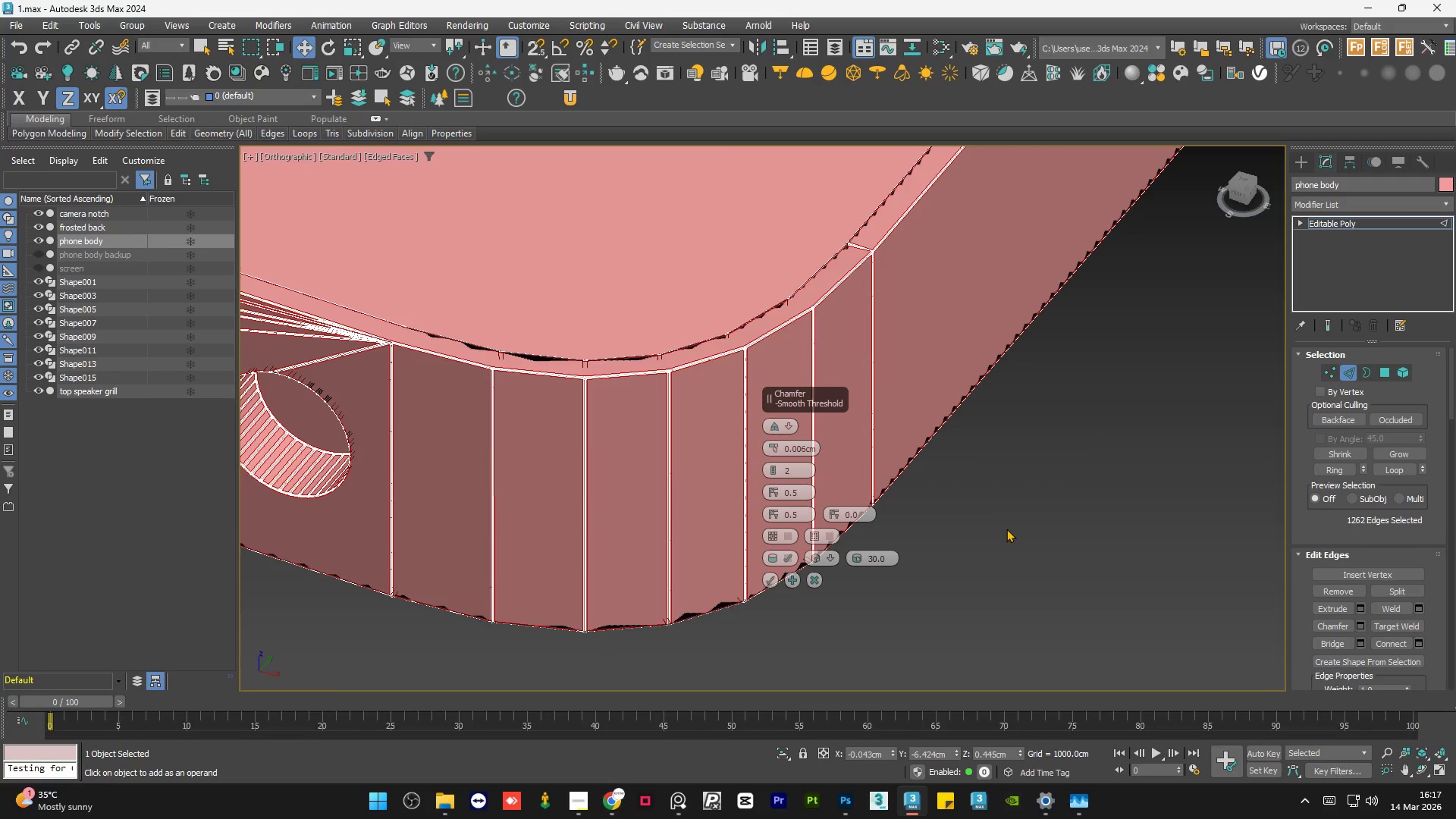 
scroll: coordinate [1043, 538], scroll_direction: down, amount: 4.0
 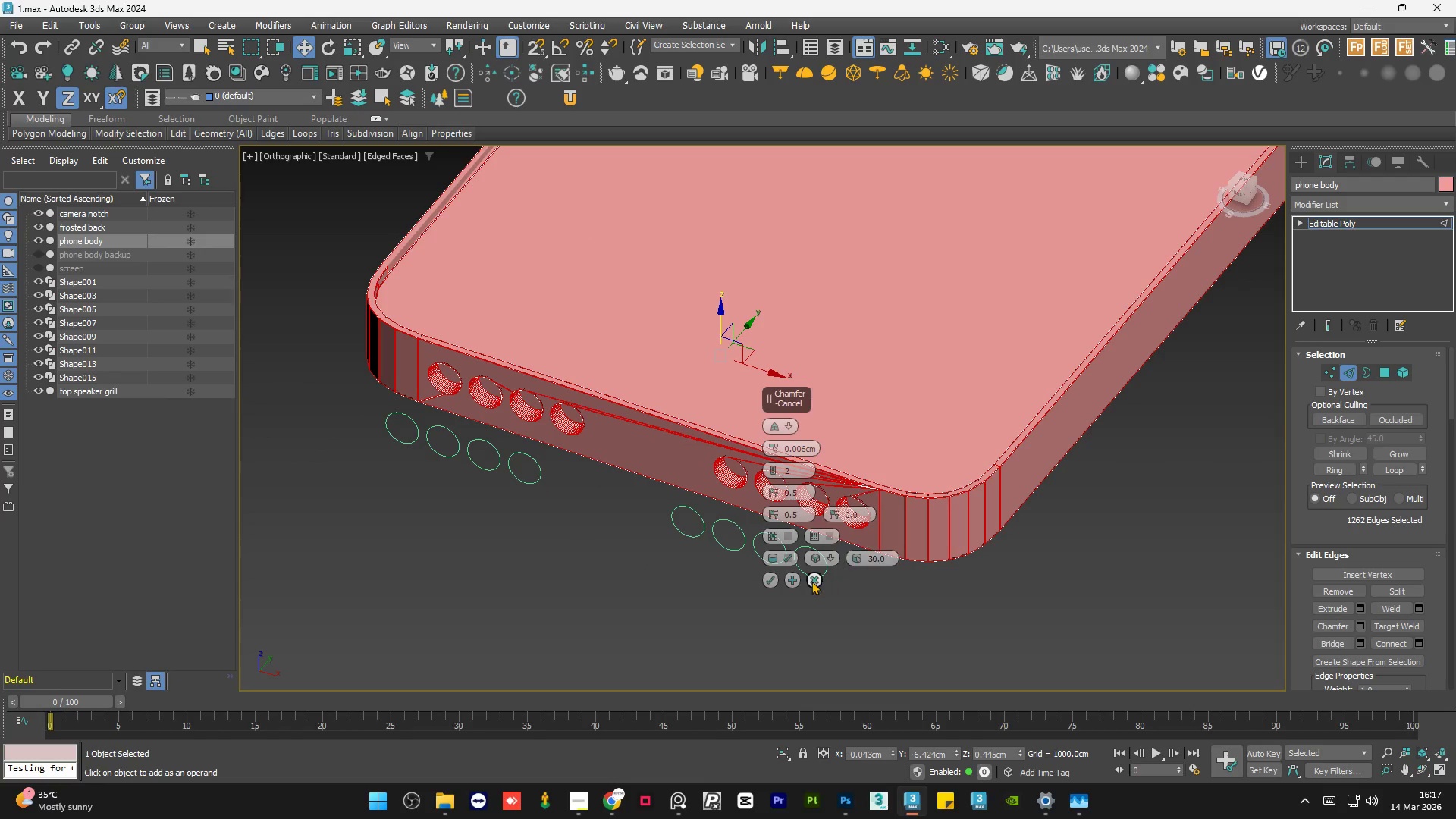 
left_click([811, 578])
 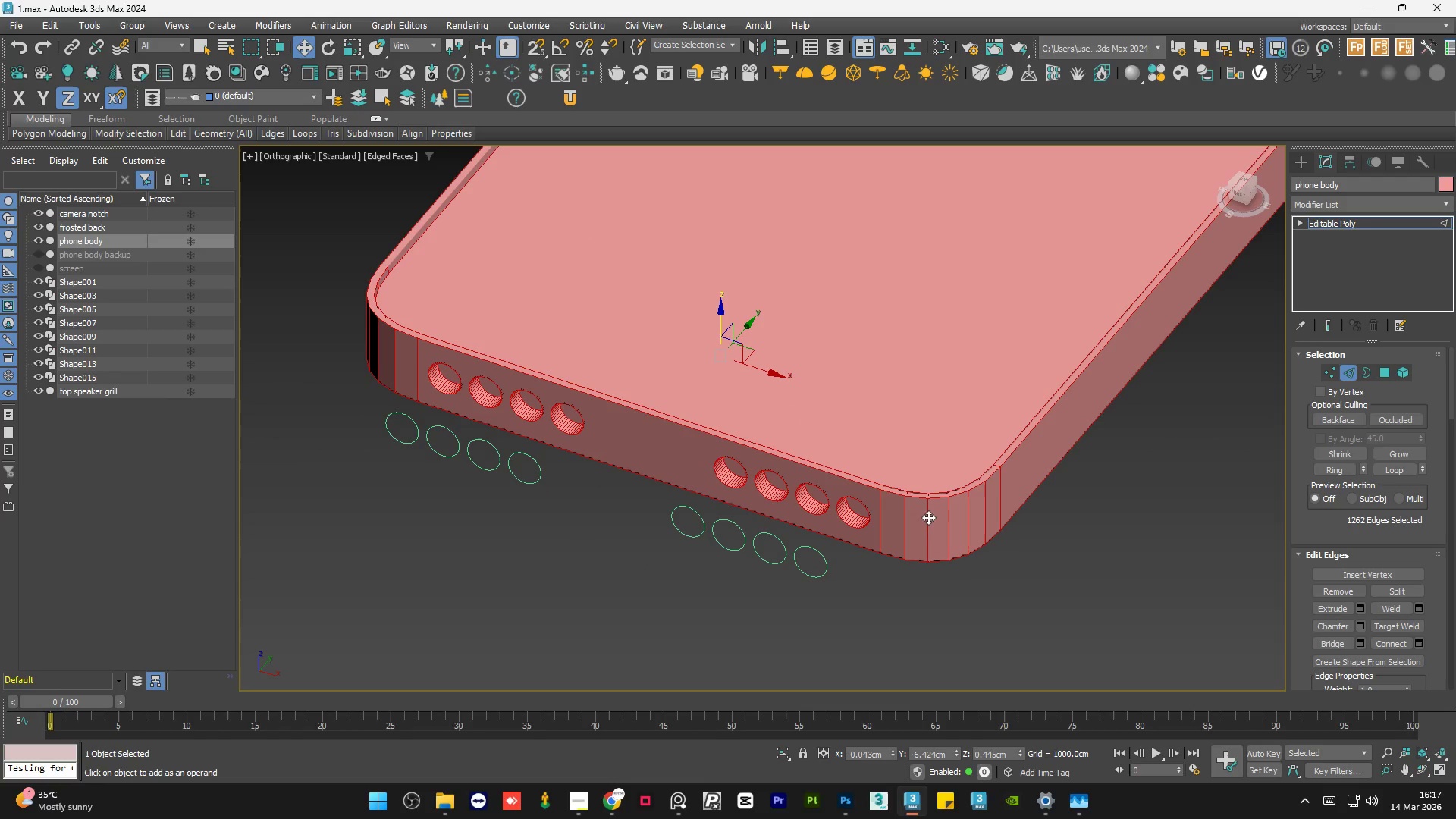 
scroll: coordinate [919, 434], scroll_direction: up, amount: 13.0
 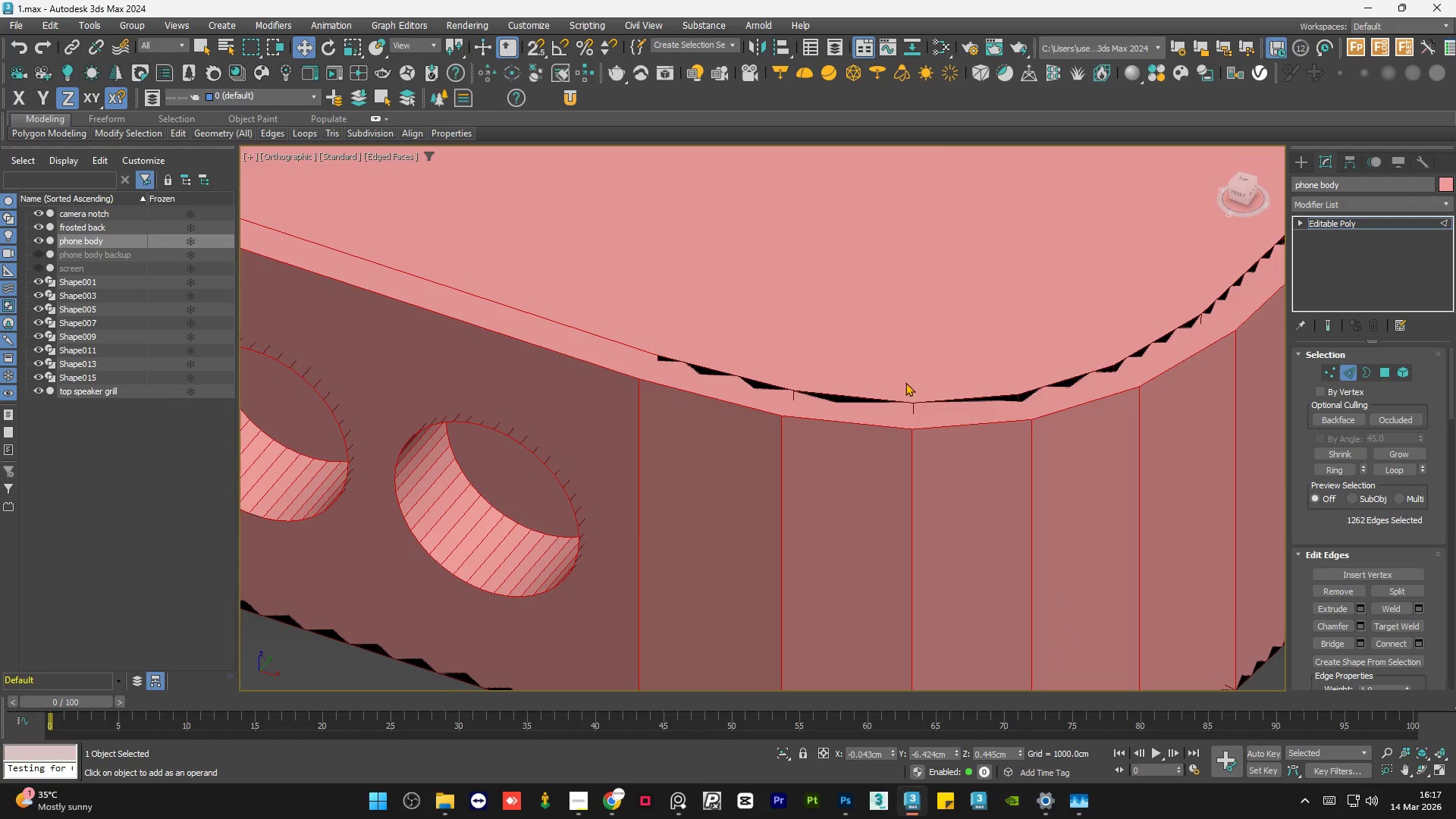 
scroll: coordinate [784, 398], scroll_direction: down, amount: 2.0
 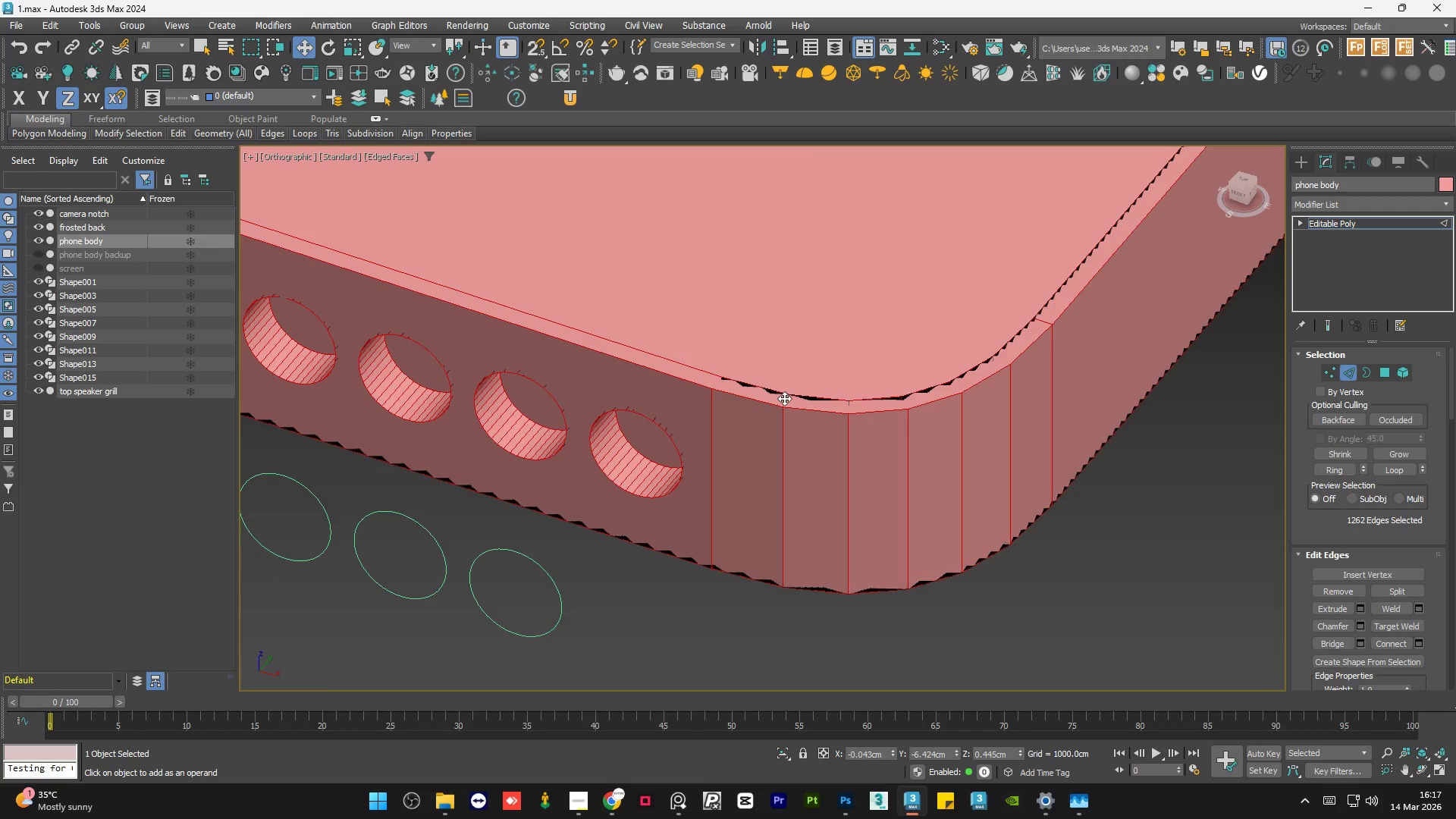 
key(Control+Z)
 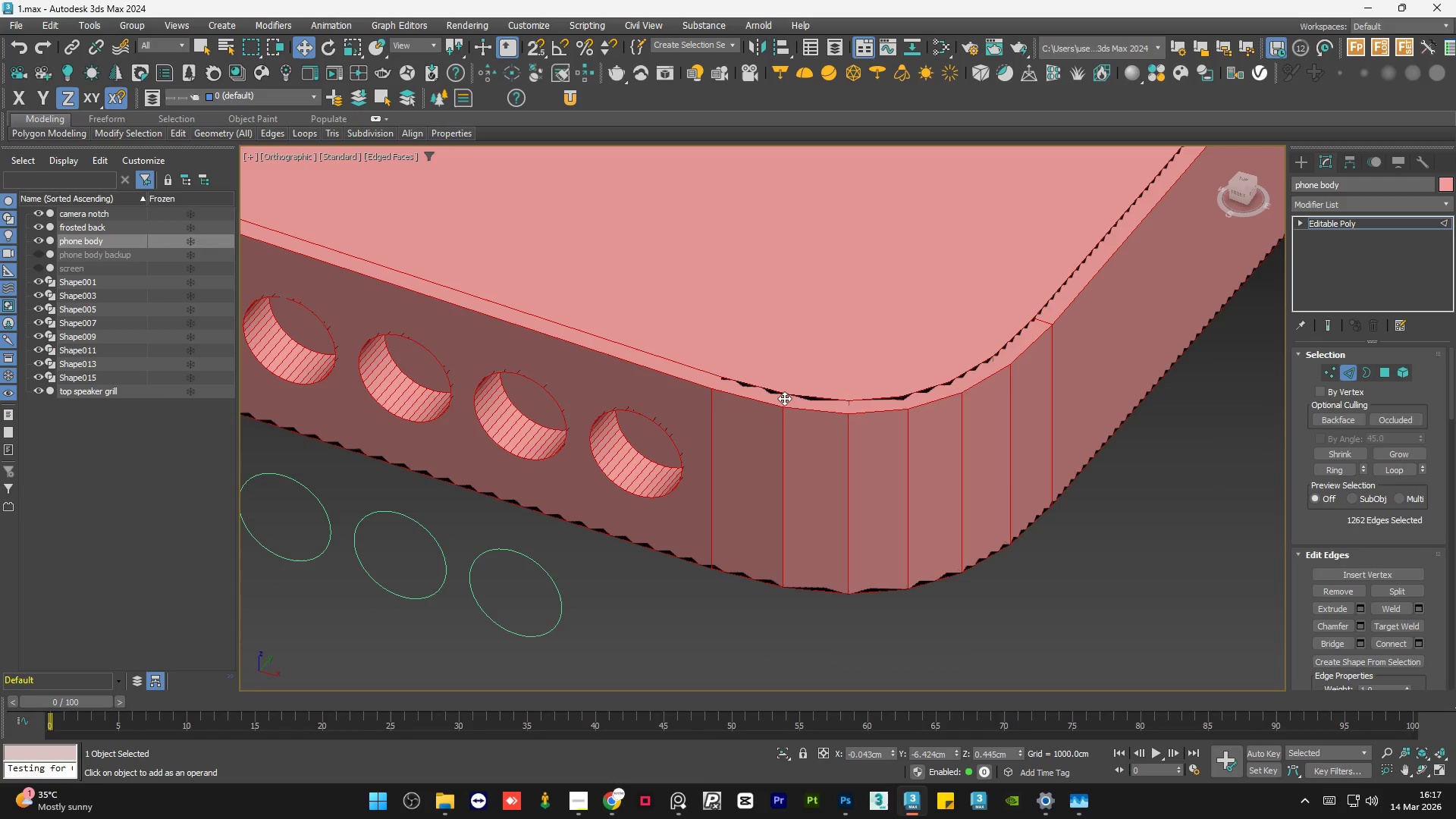 
key(Control+Z)
 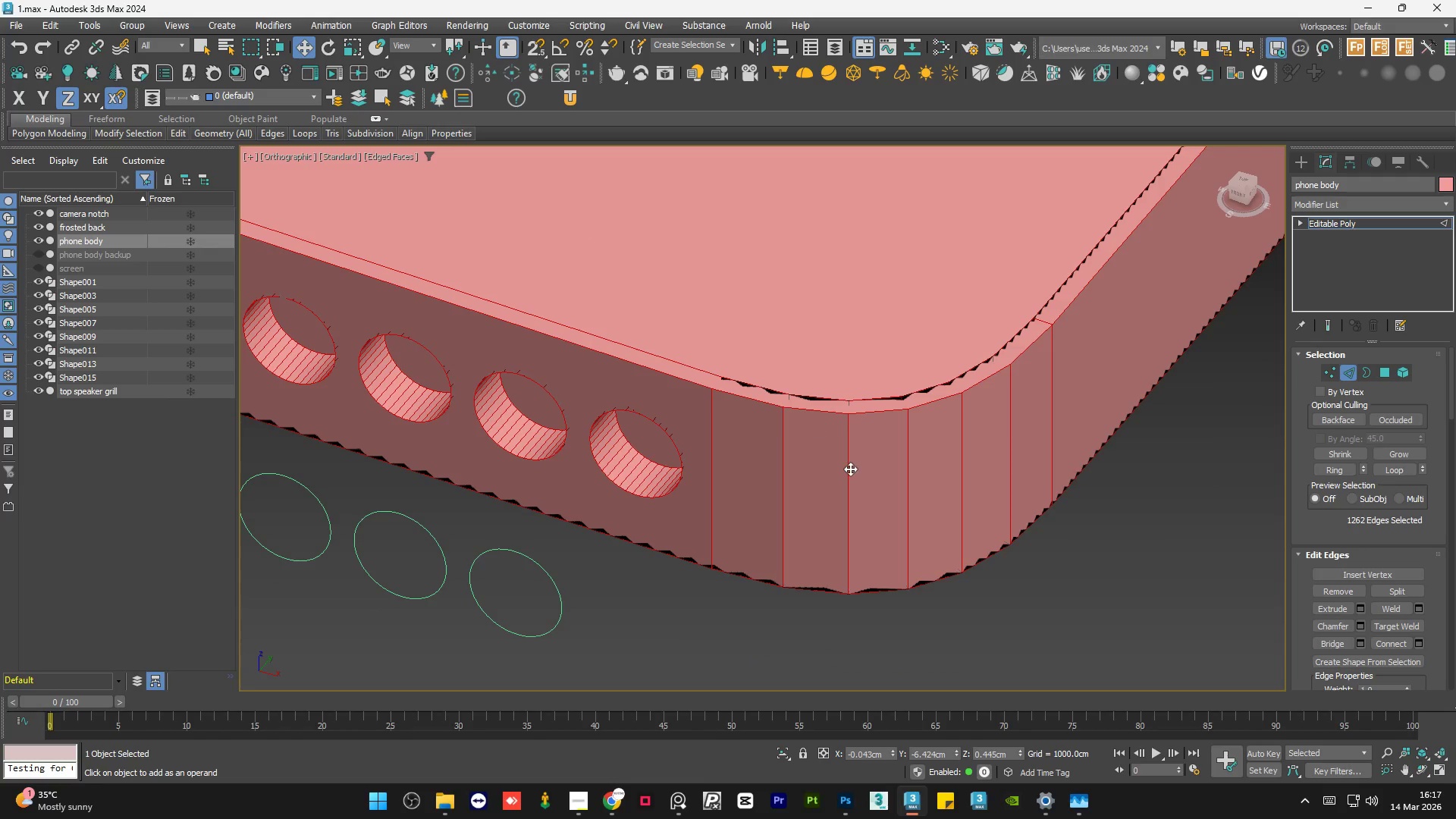 
key(Control+Z)
 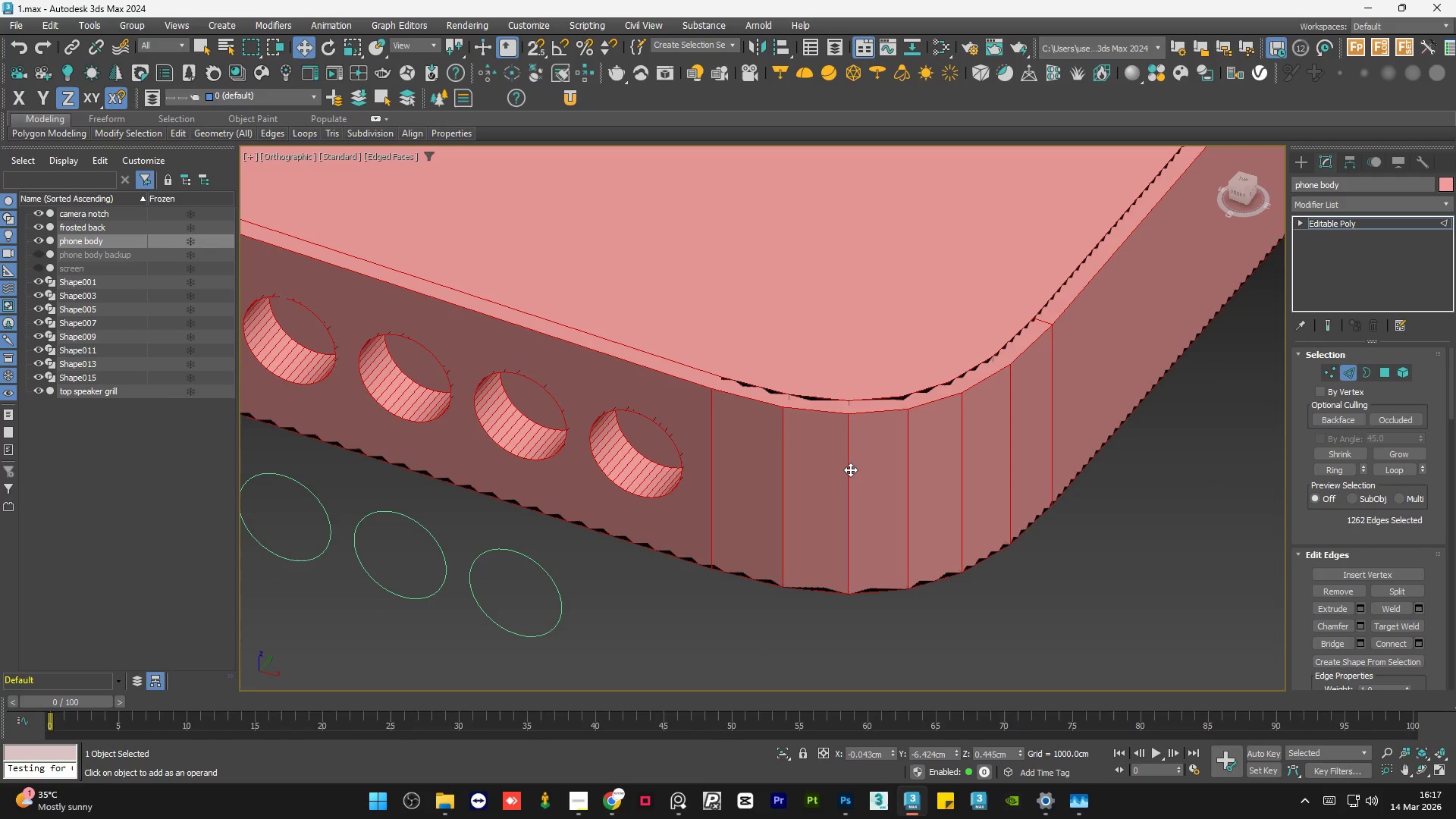 
key(Control+Z)
 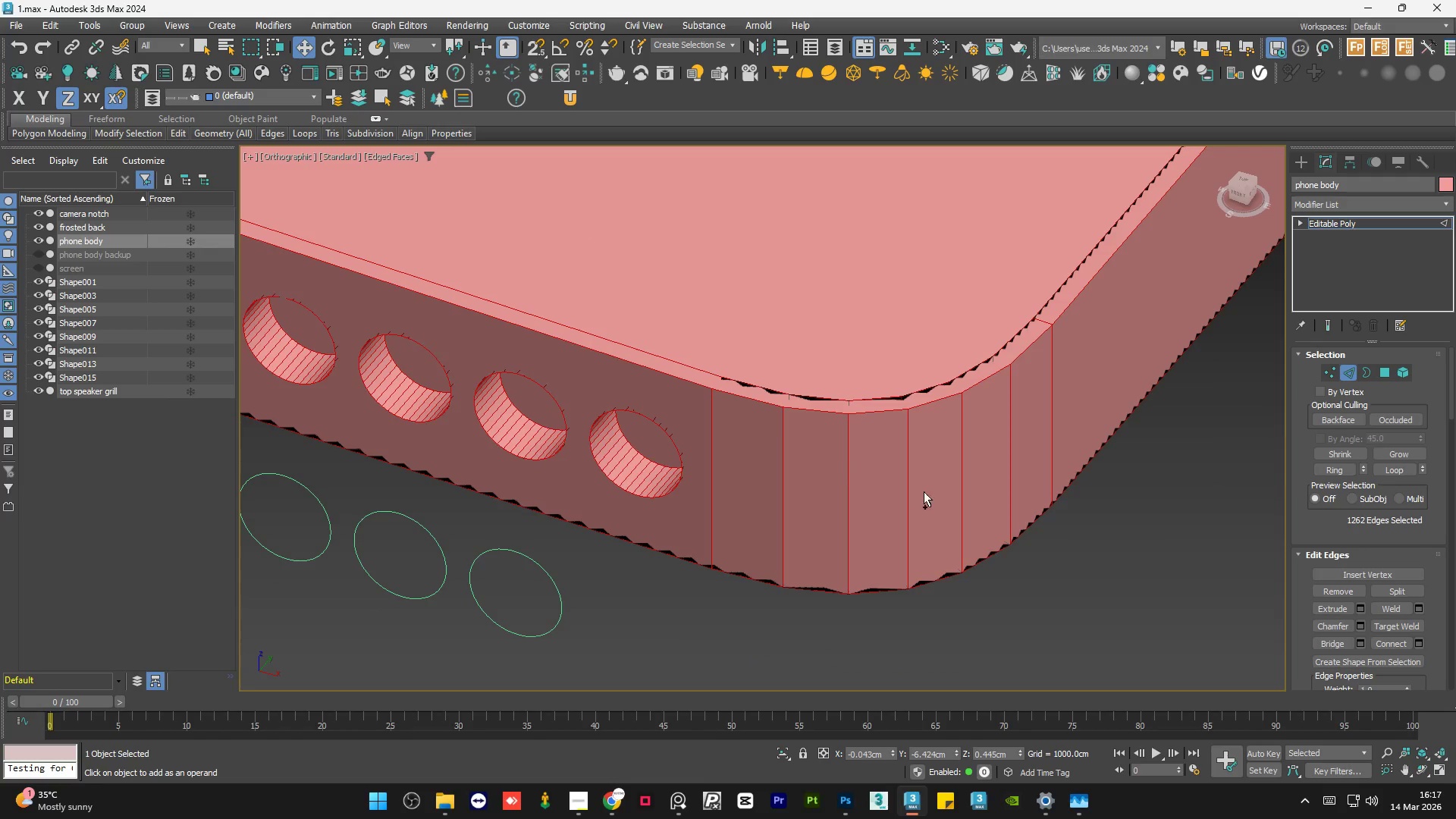 
key(Control+Z)
 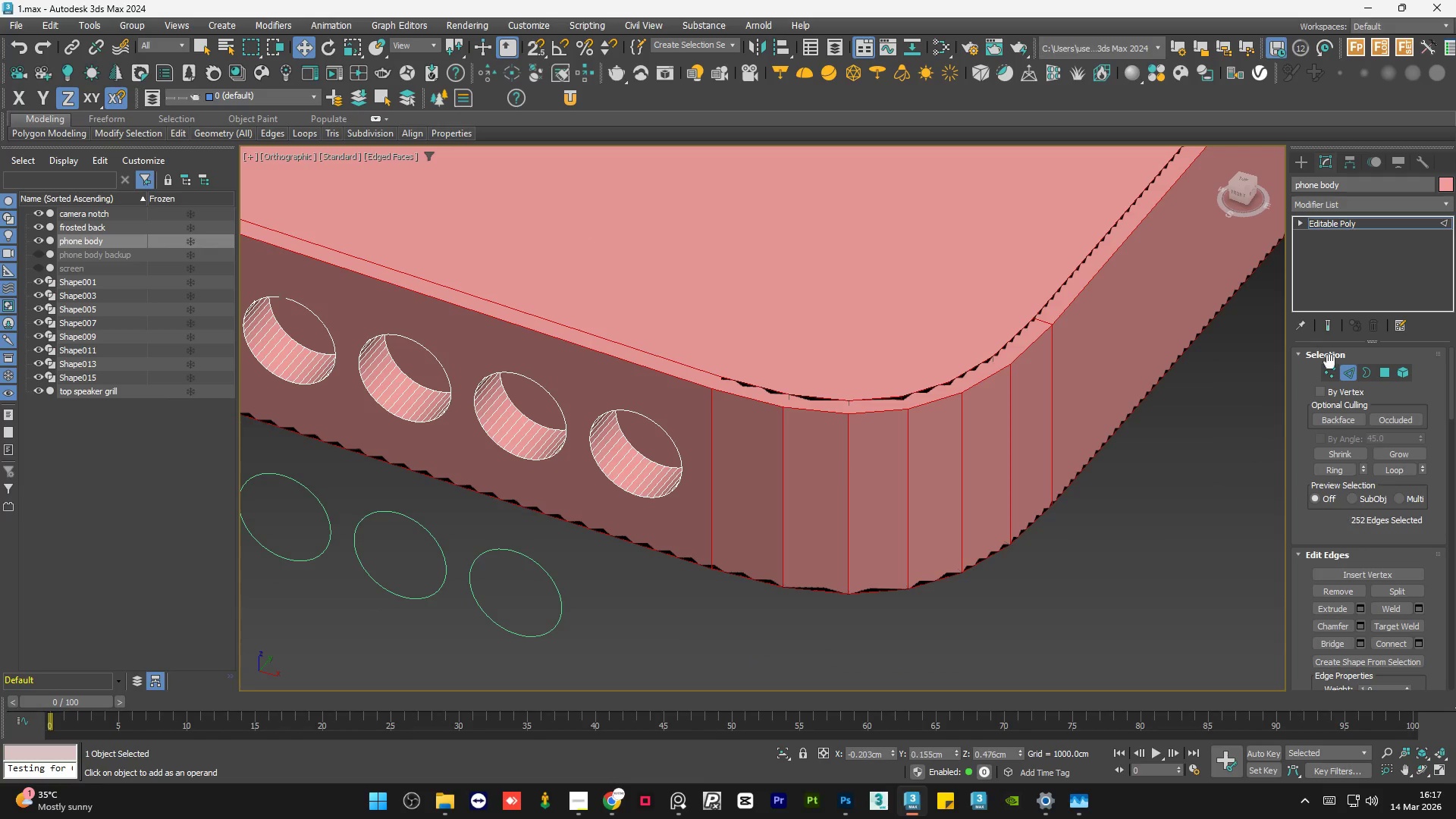 
key(Control+Z)
 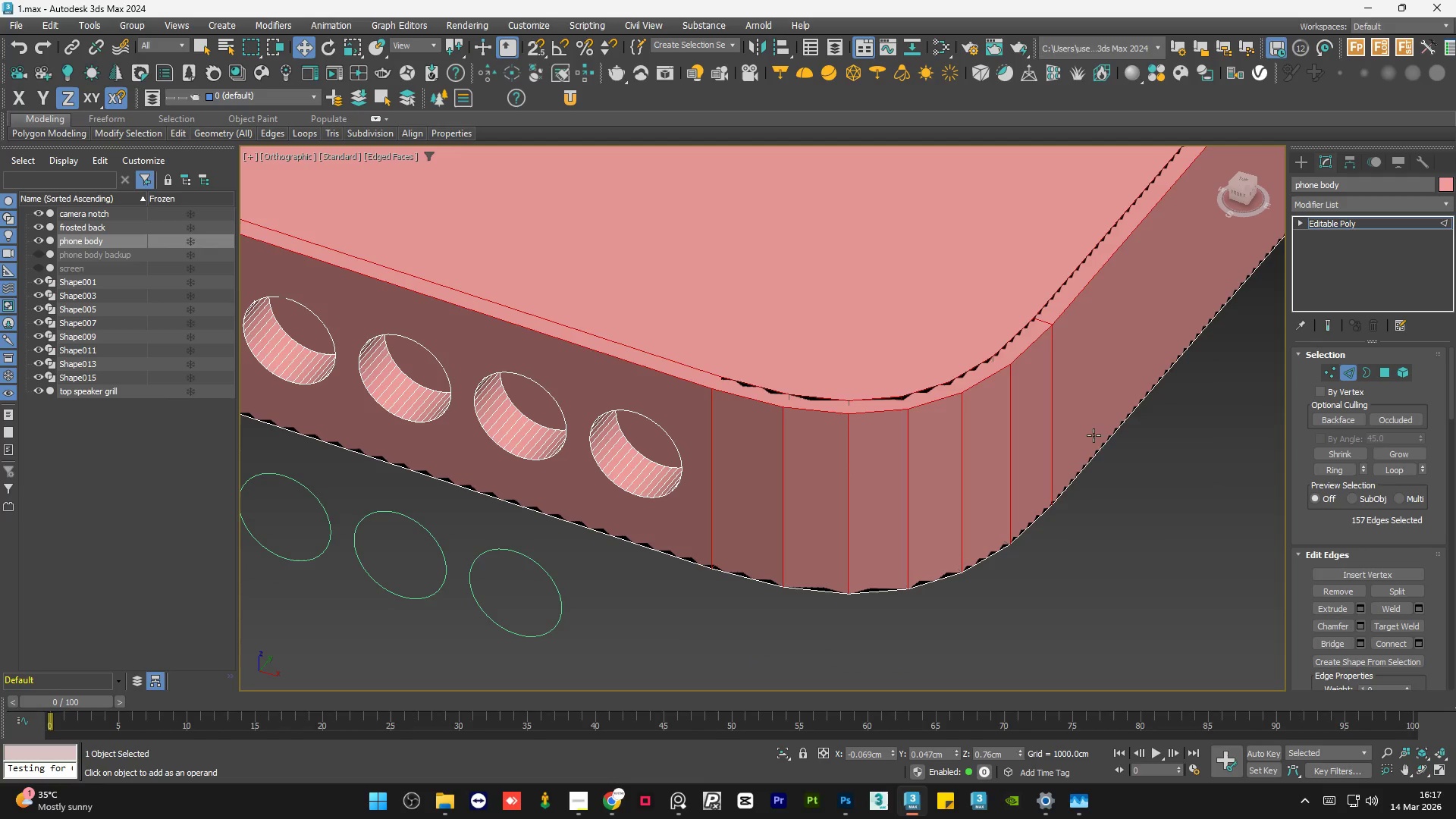 
key(Control+Z)
 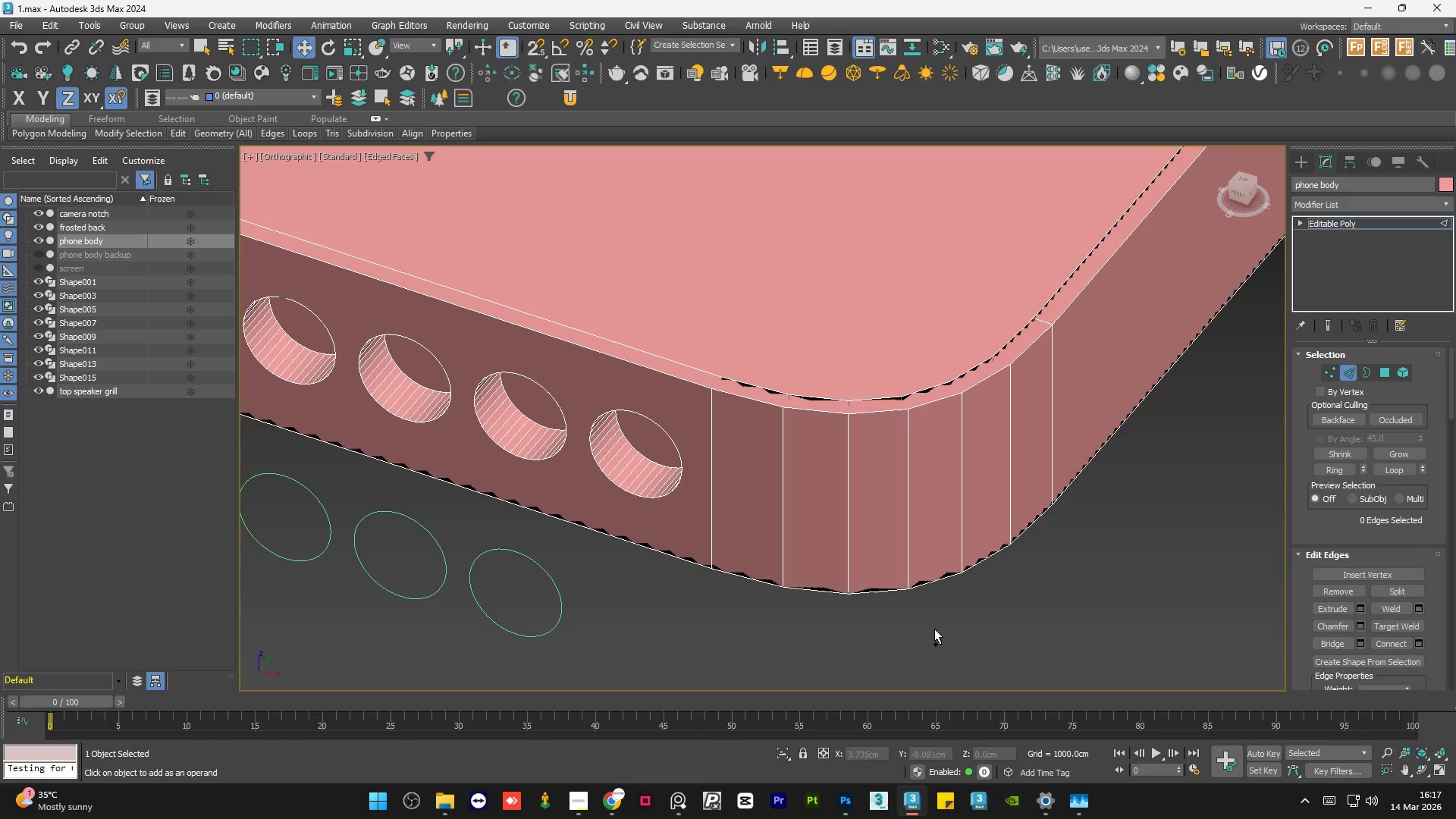 
left_click([938, 629])
 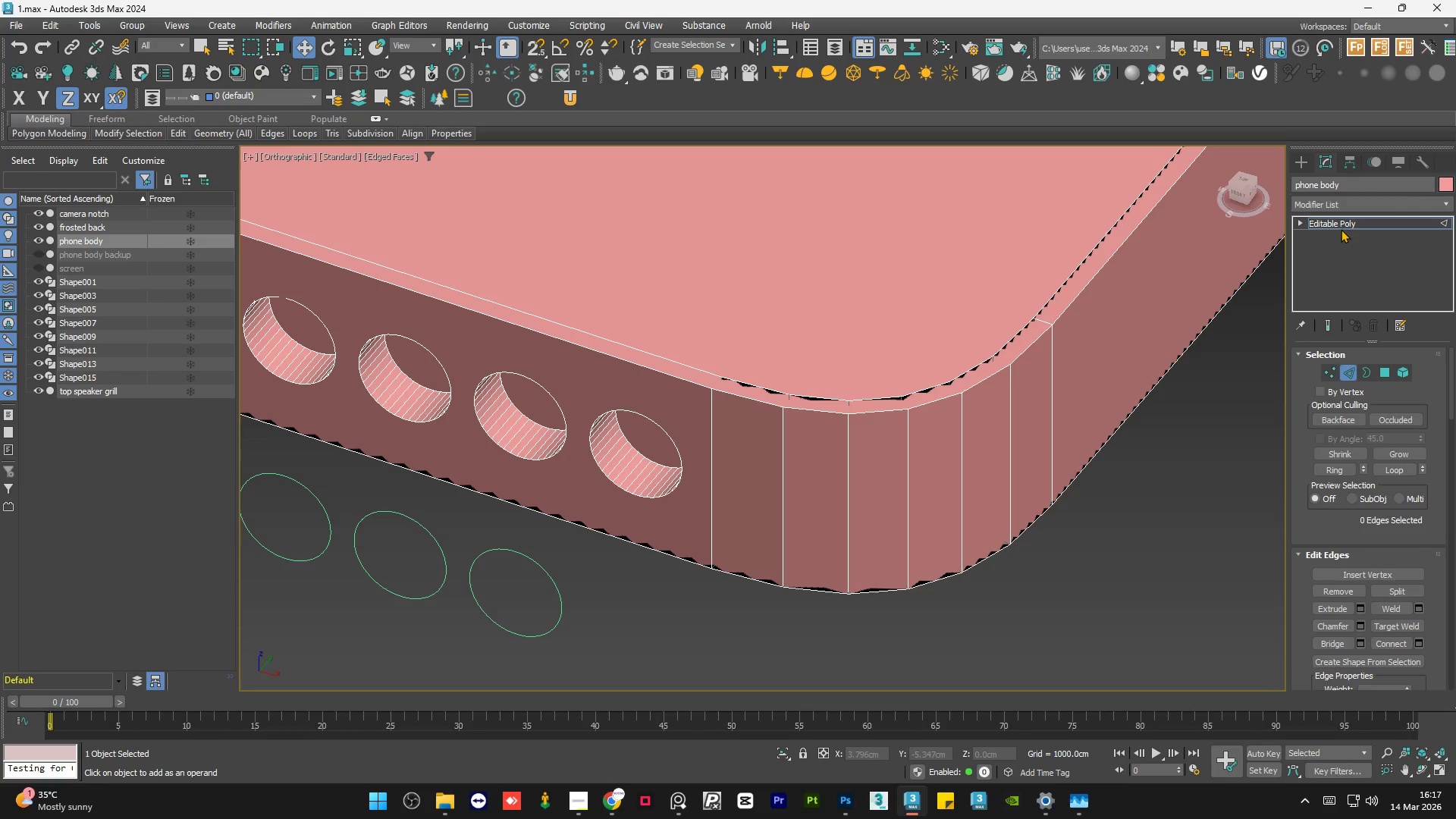 
double_click([1356, 211])
 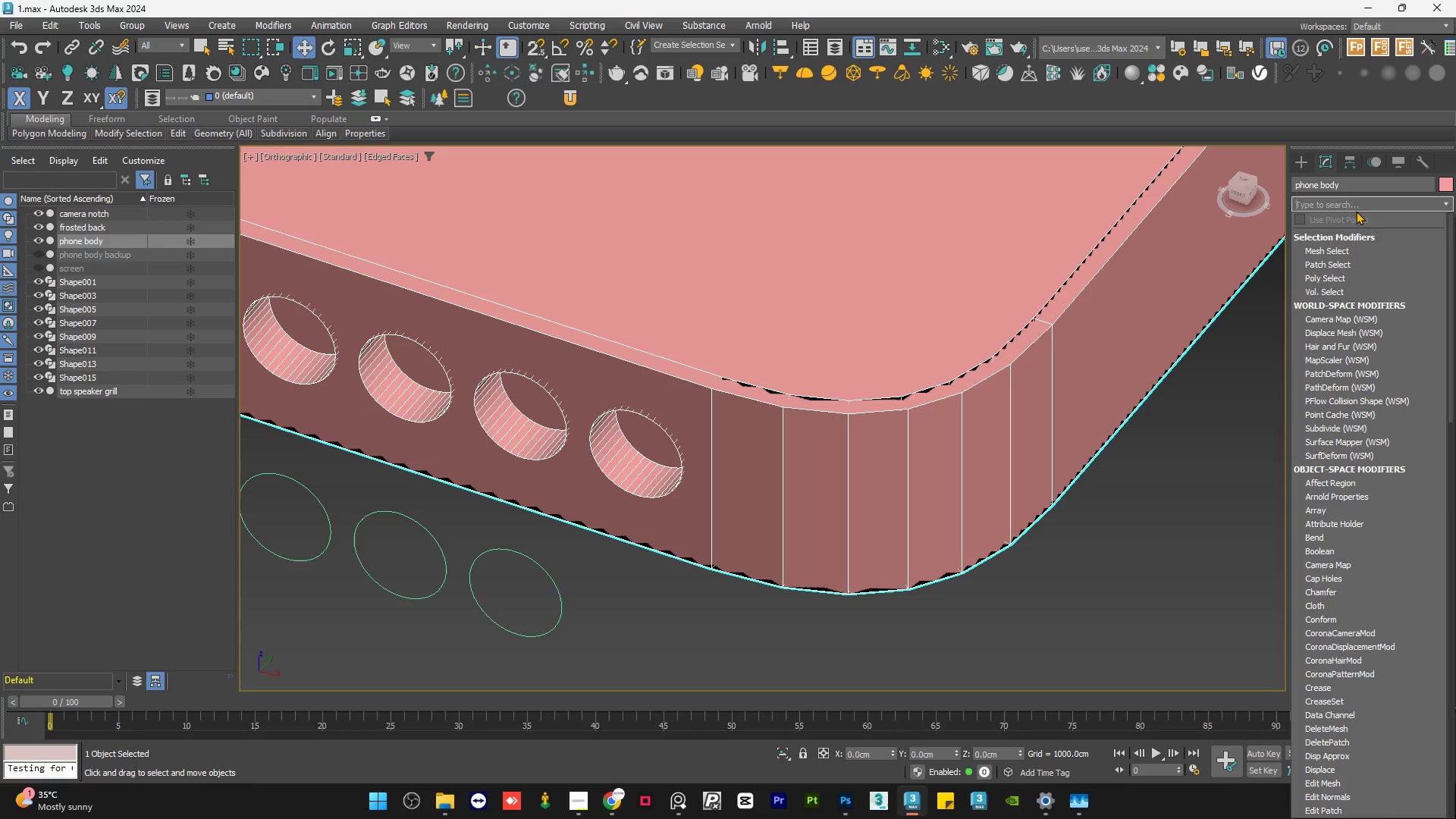 
type(ed)
 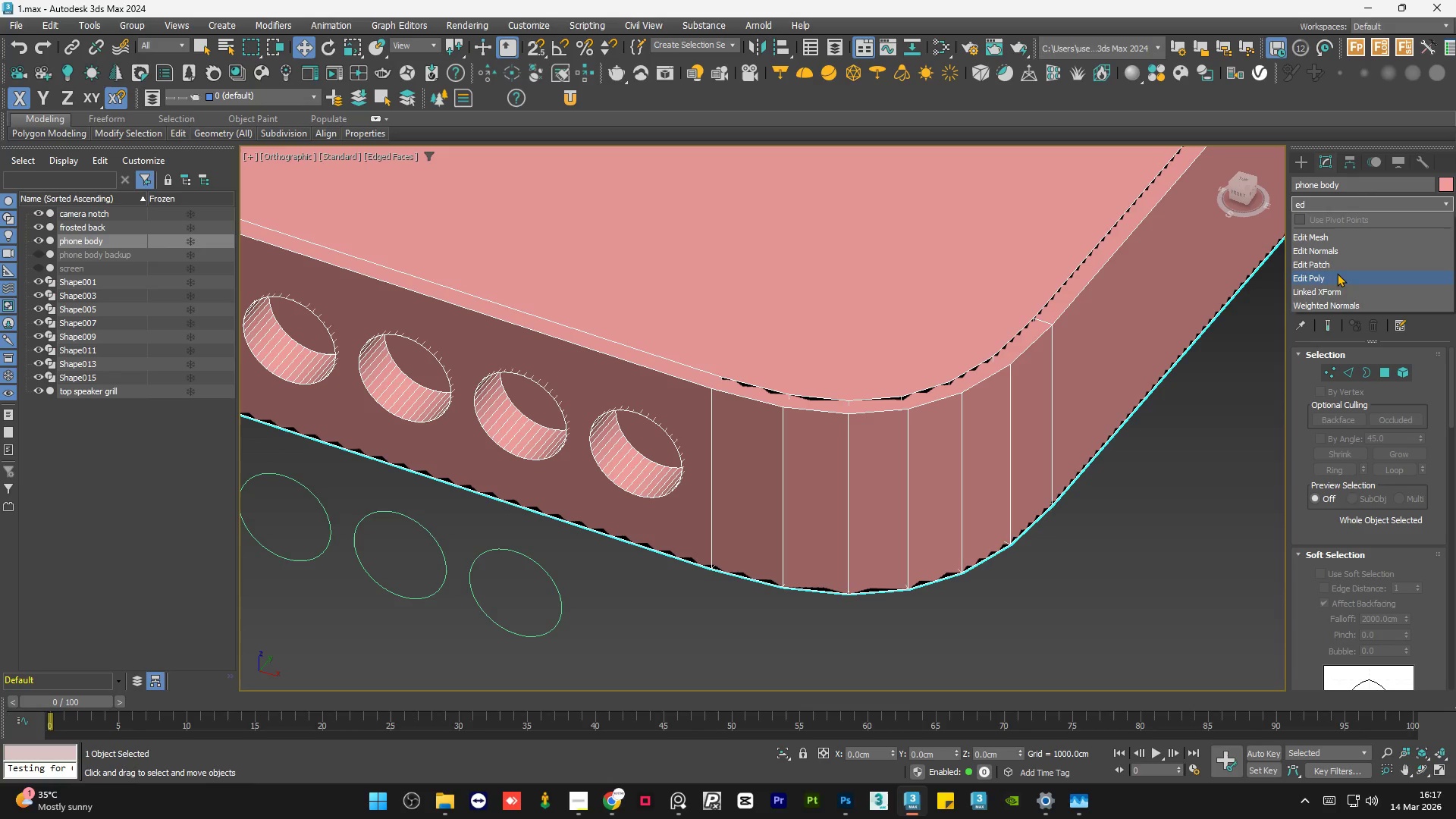 
left_click([1335, 274])
 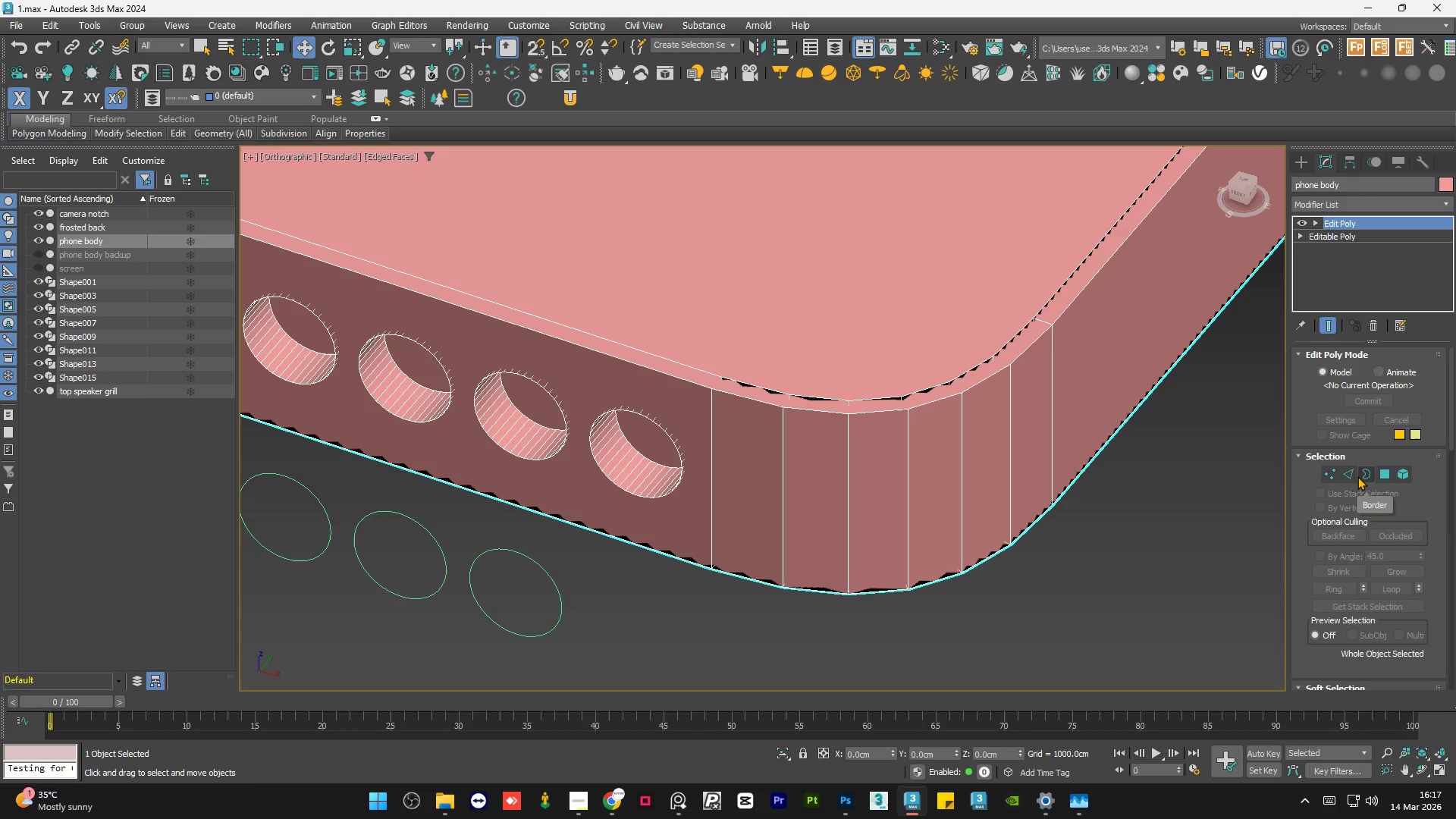 
left_click([1351, 476])
 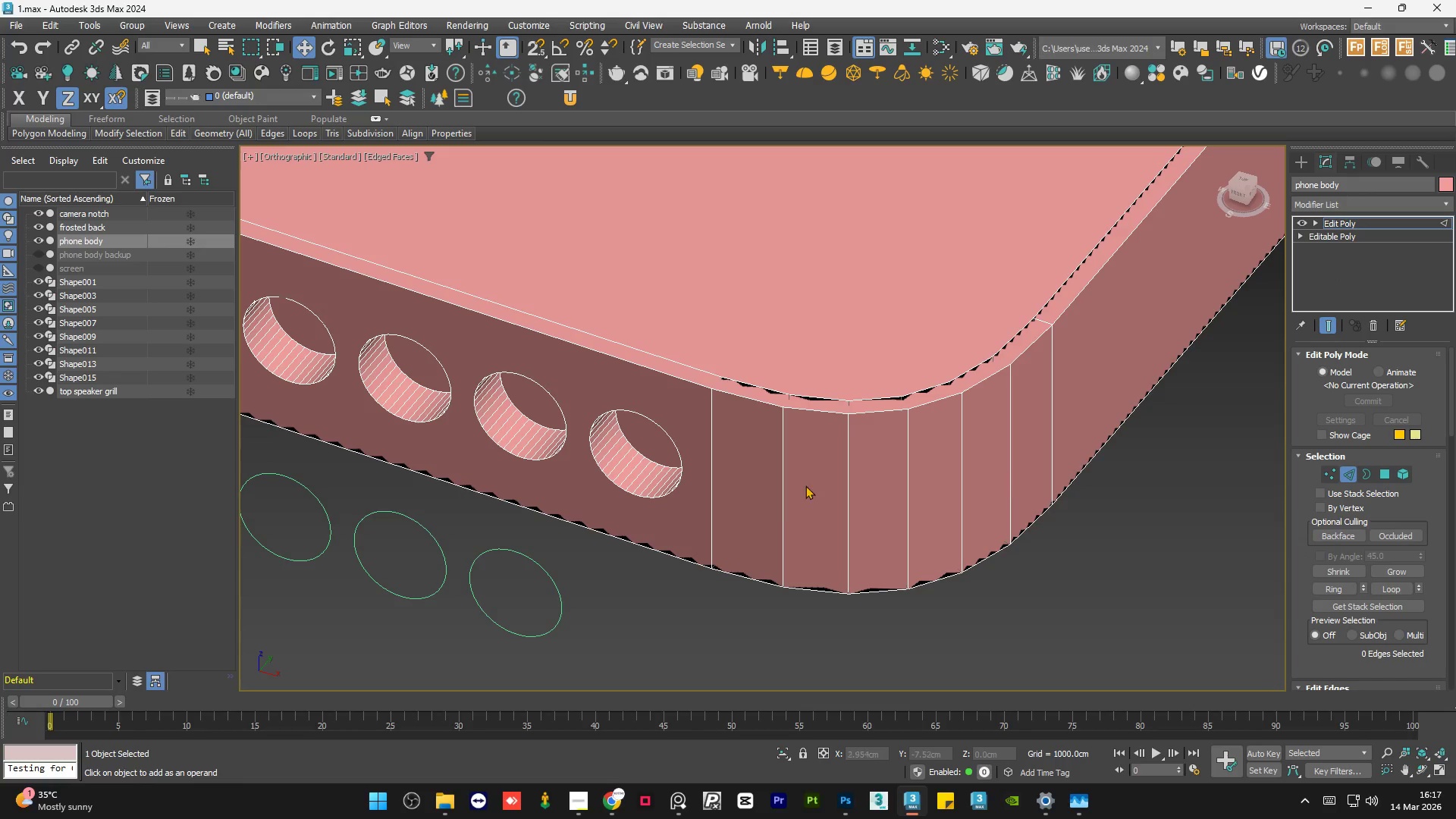 
hold_key(key=AltLeft, duration=0.58)
 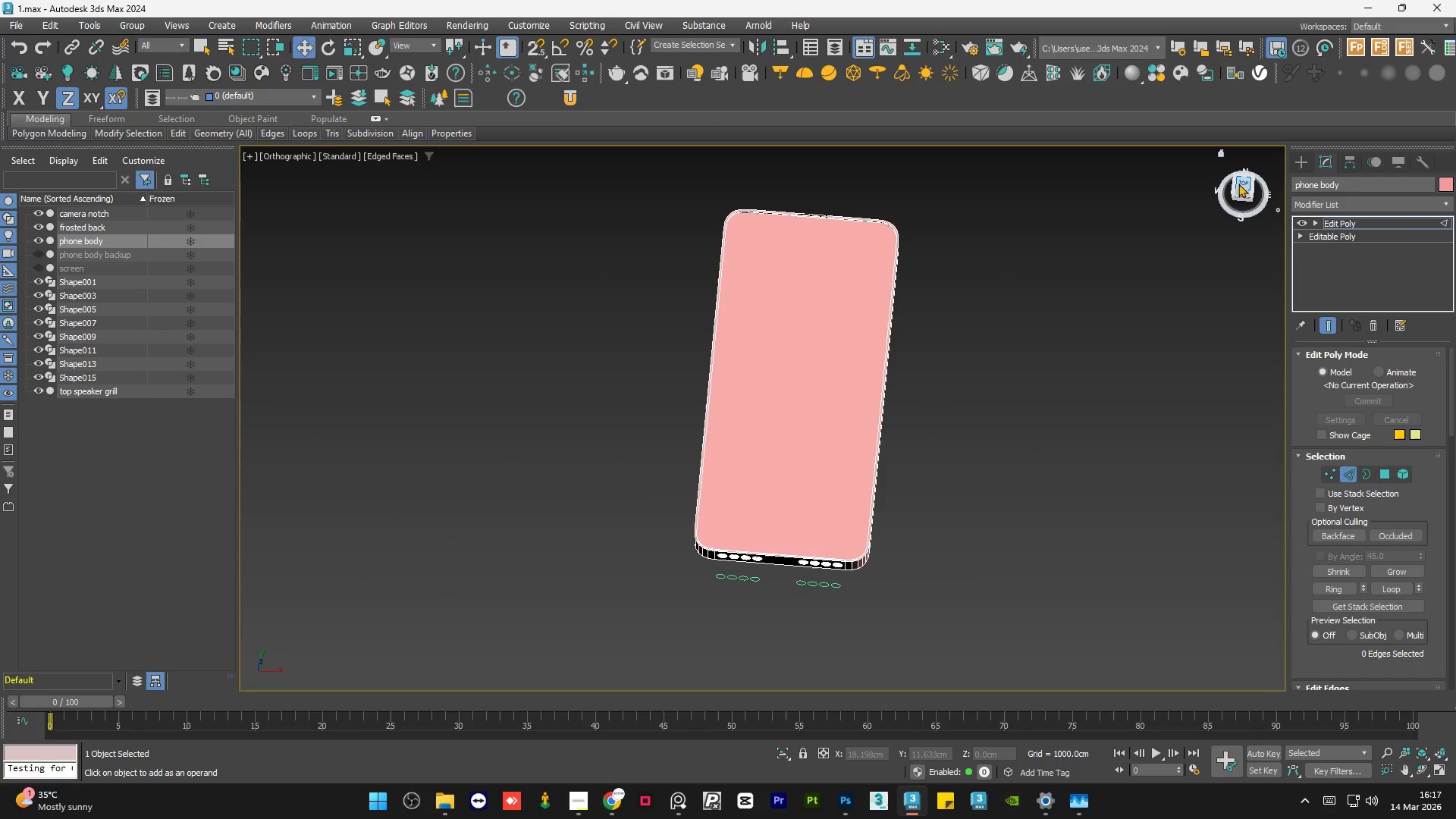 
scroll: coordinate [771, 516], scroll_direction: down, amount: 7.0
 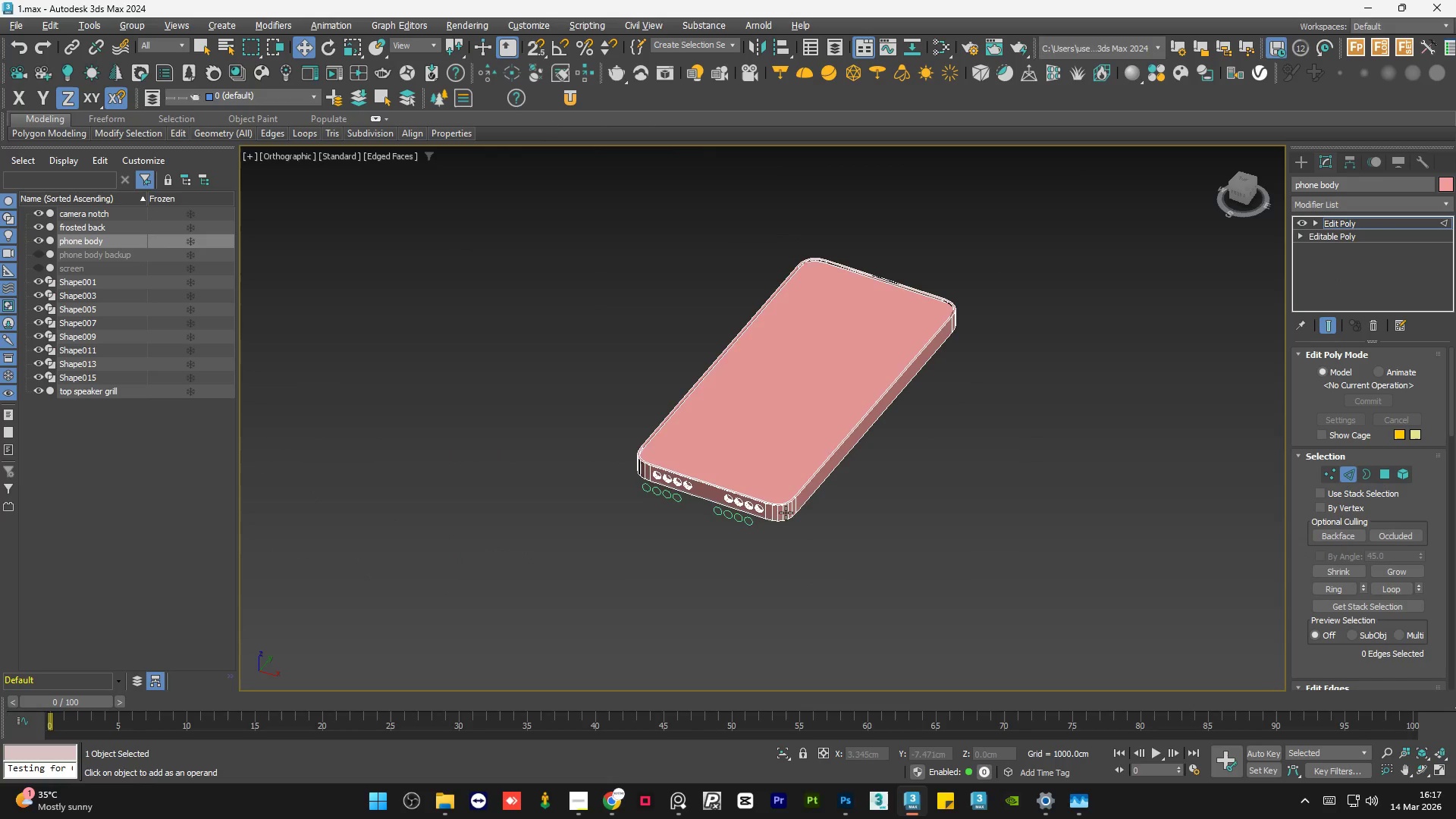 
left_click([1240, 182])
 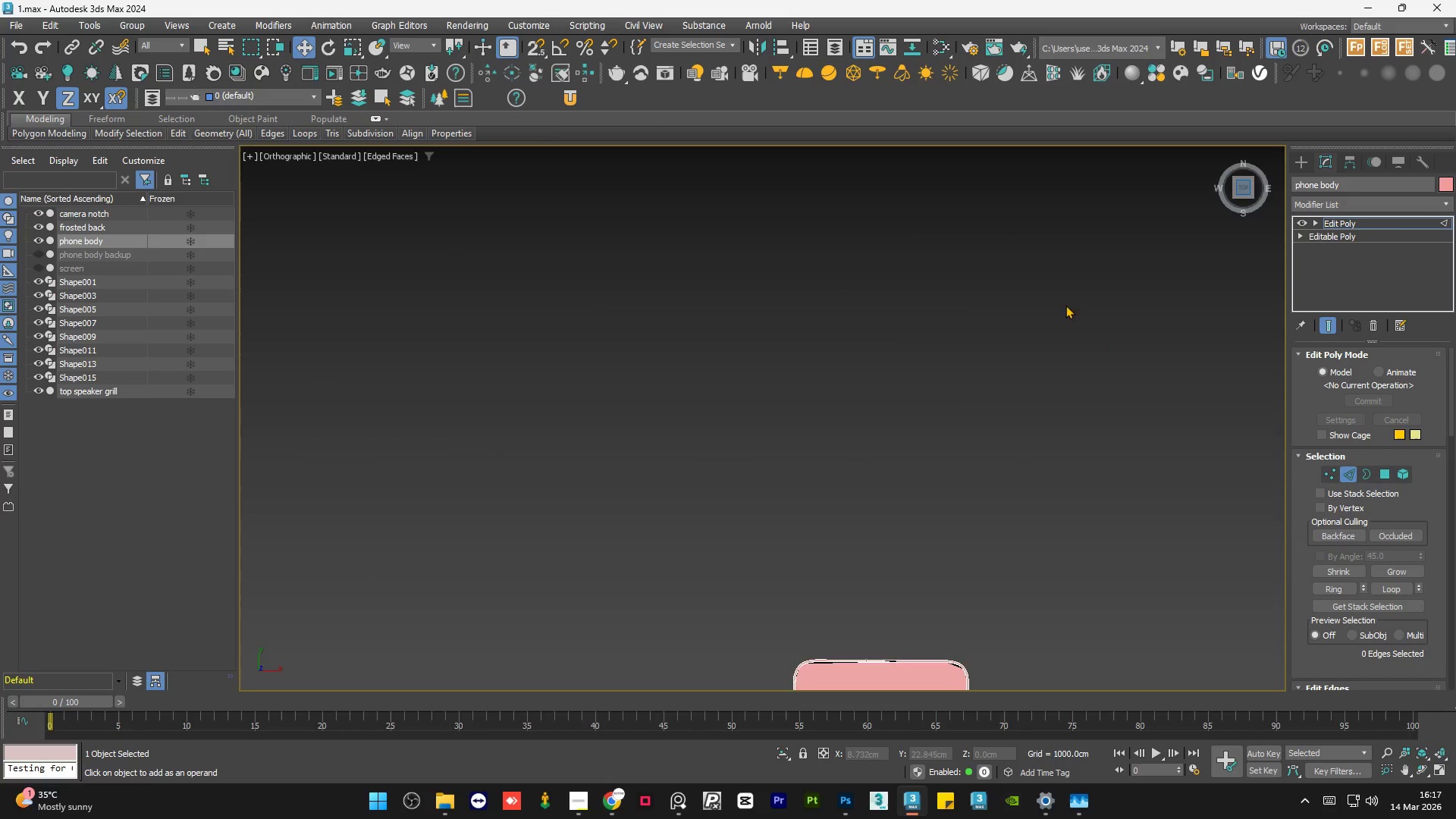 
key(Control+ControlLeft)
 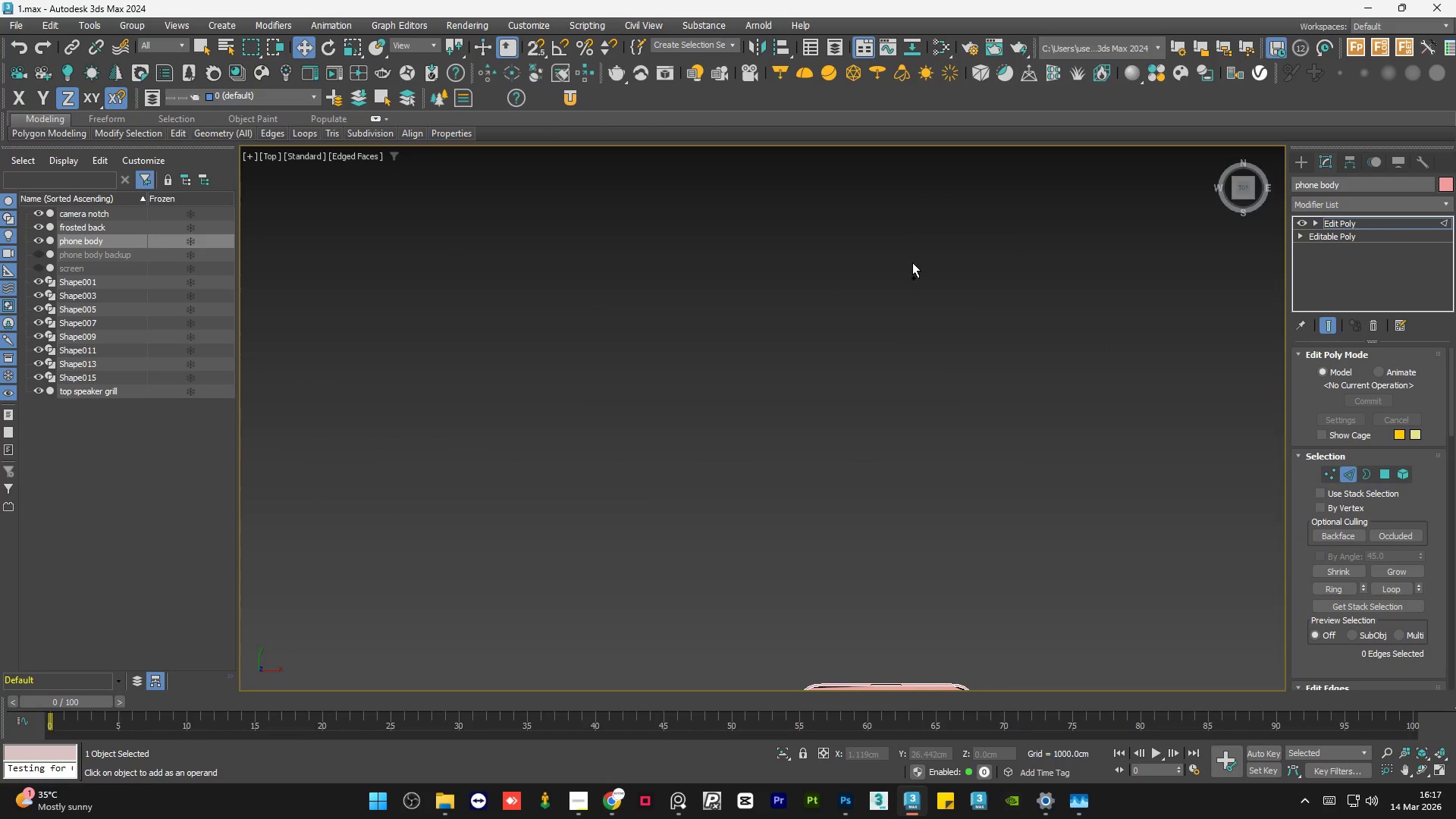 
scroll: coordinate [899, 143], scroll_direction: down, amount: 4.0
 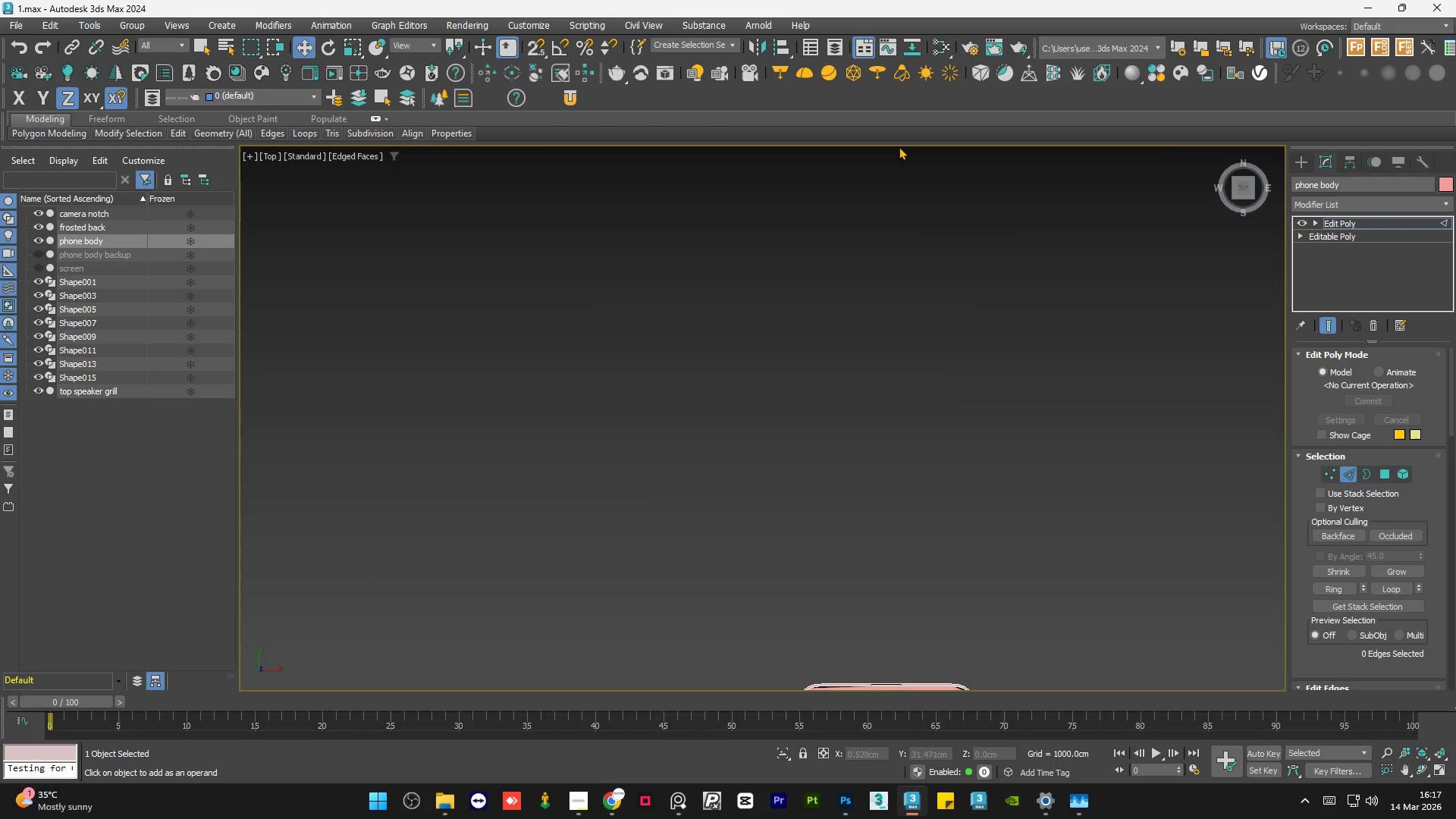 
key(Control+A)
 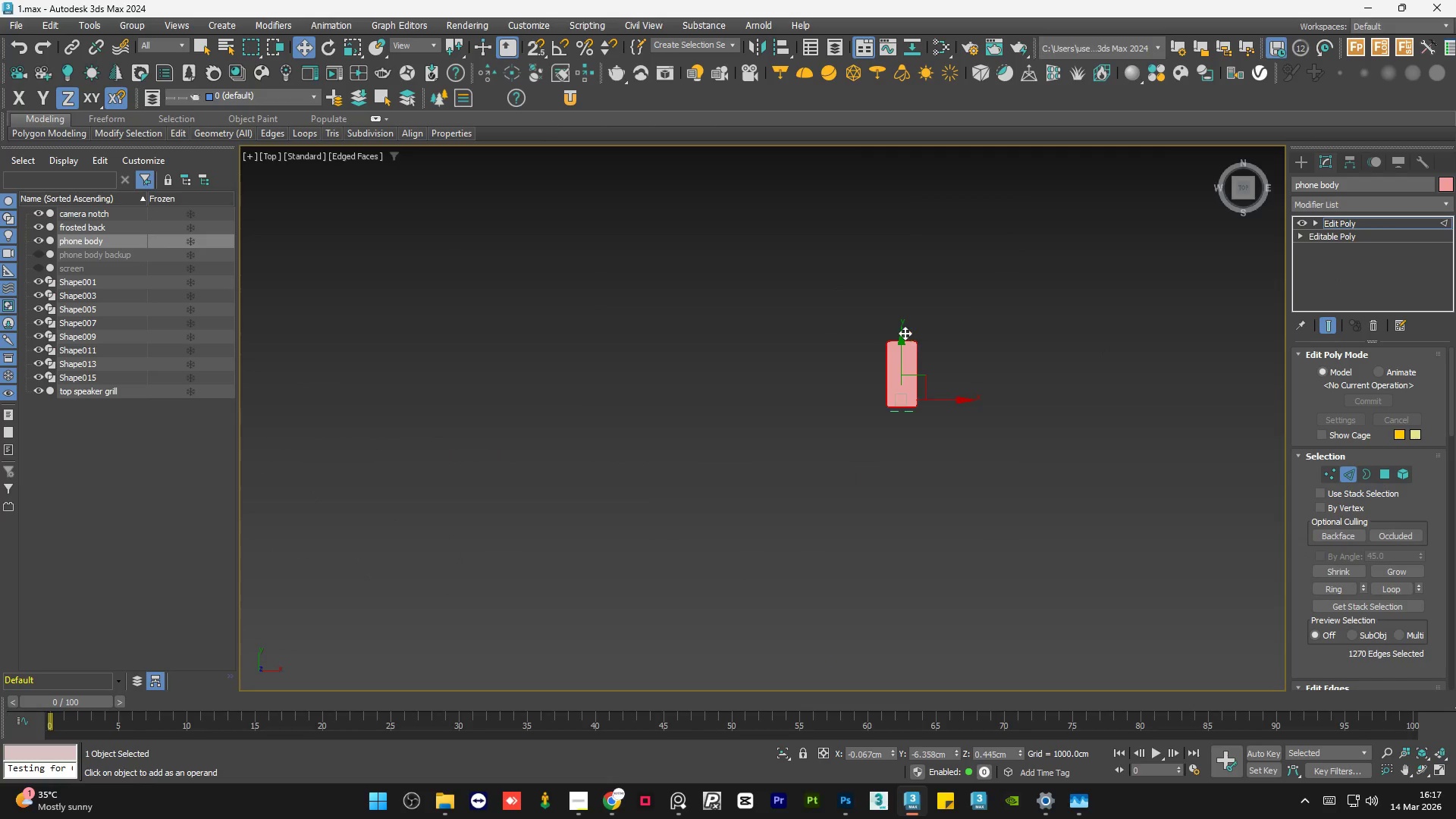 
scroll: coordinate [901, 268], scroll_direction: down, amount: 5.0
 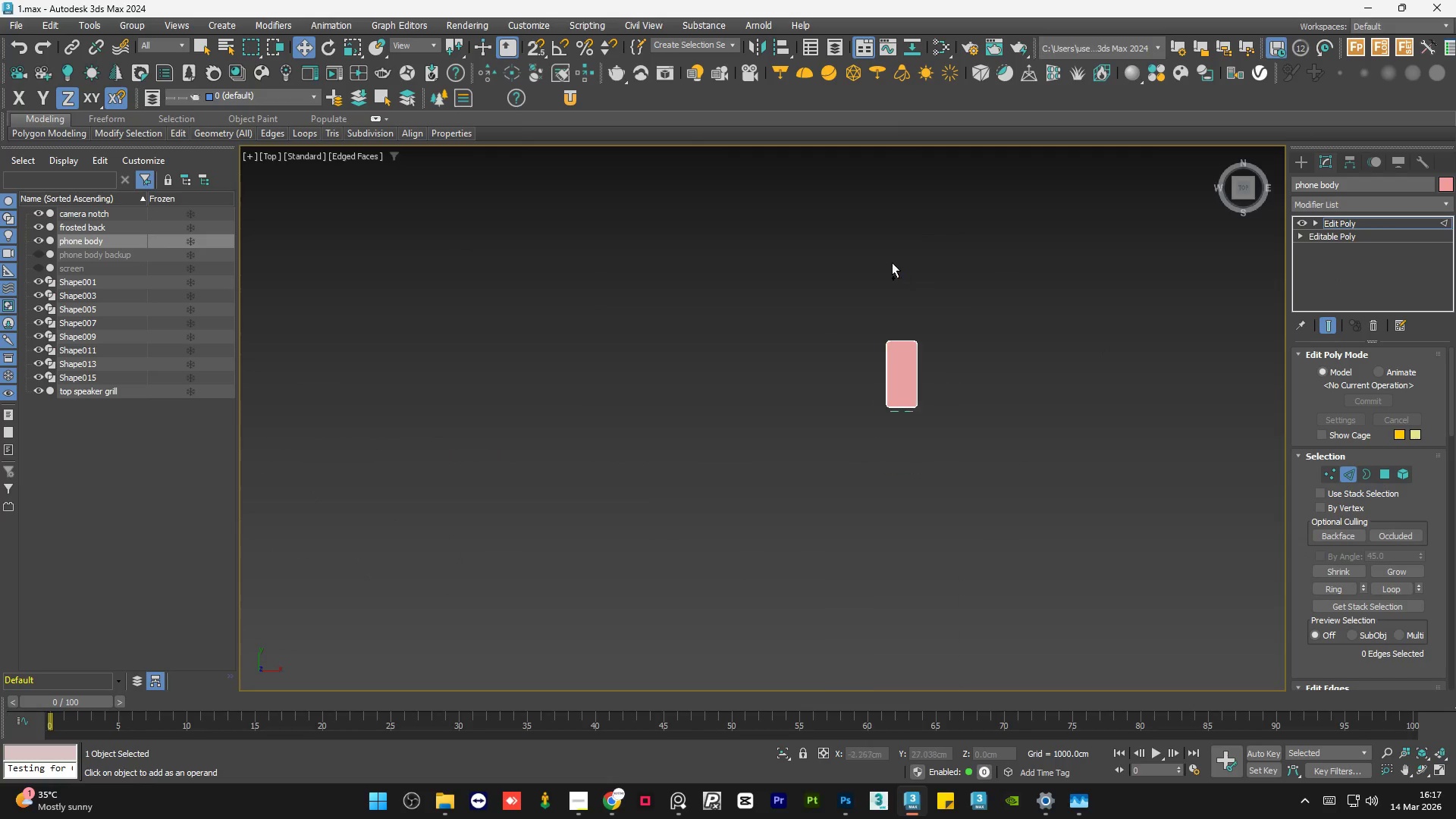 
scroll: coordinate [881, 264], scroll_direction: up, amount: 12.0
 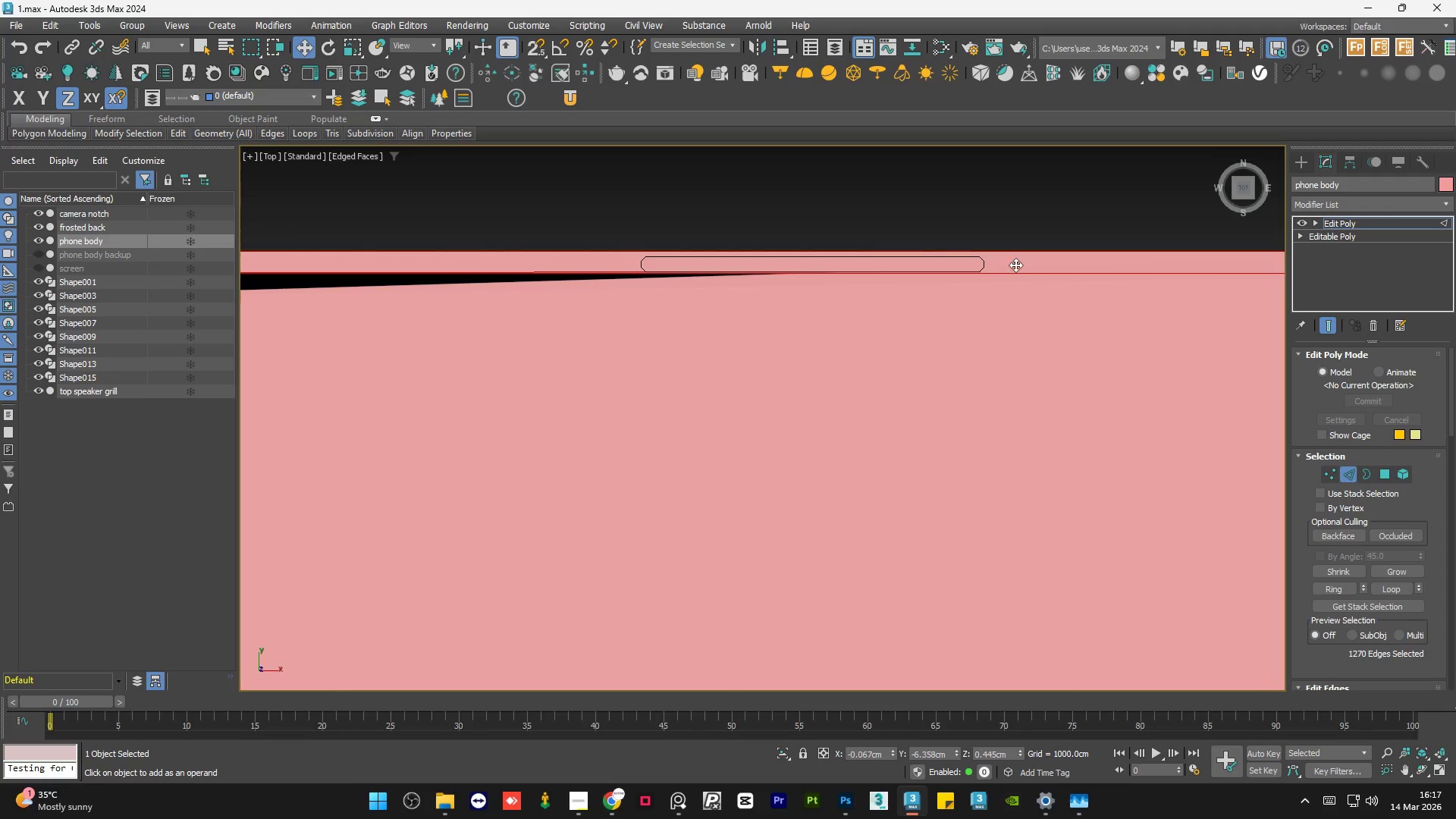 
hold_key(key=AltLeft, duration=0.72)
 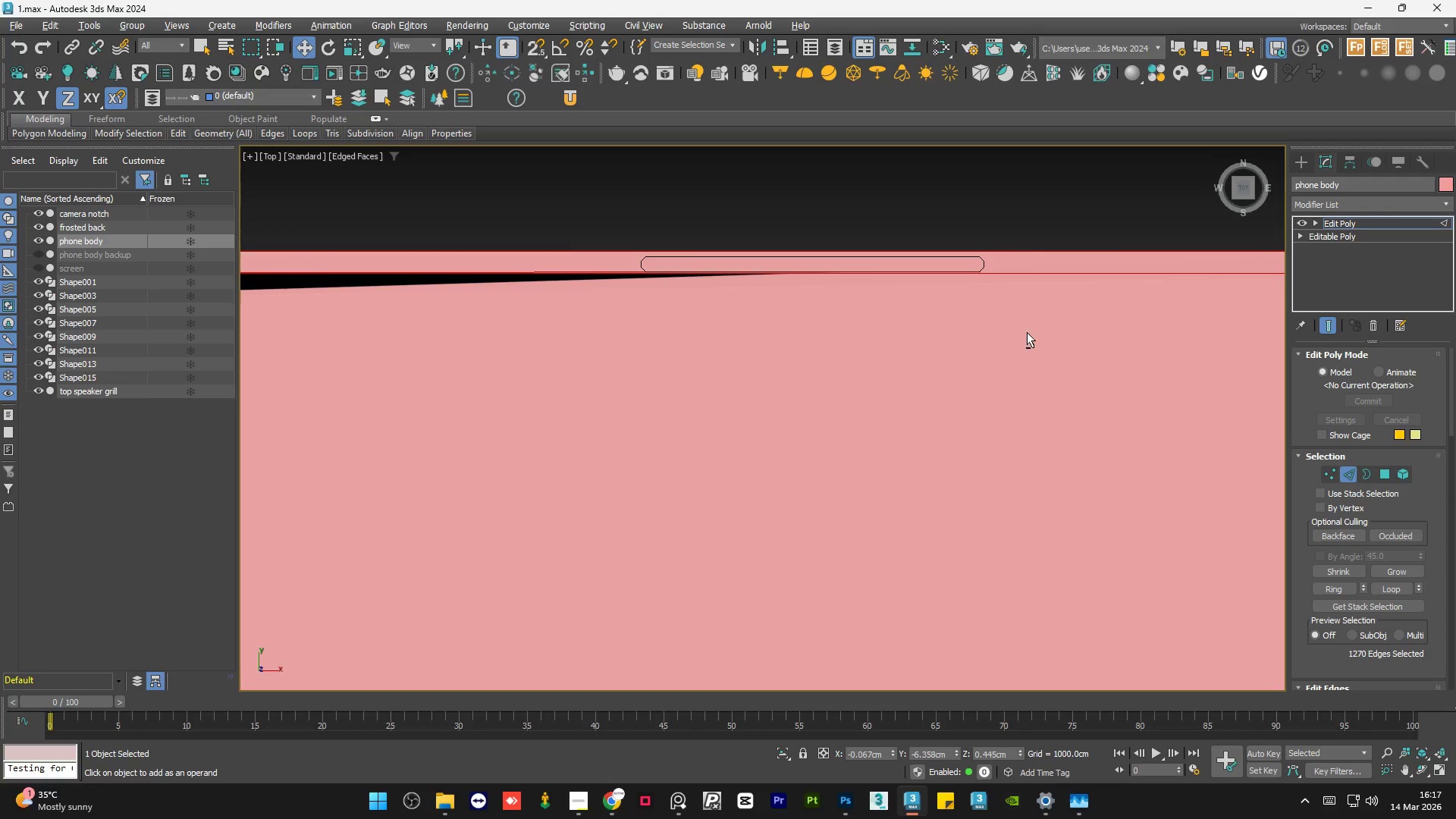 
hold_key(key=AltLeft, duration=1.5)
left_click_drag(start_coordinate=[1027, 333], to_coordinate=[624, 256])
 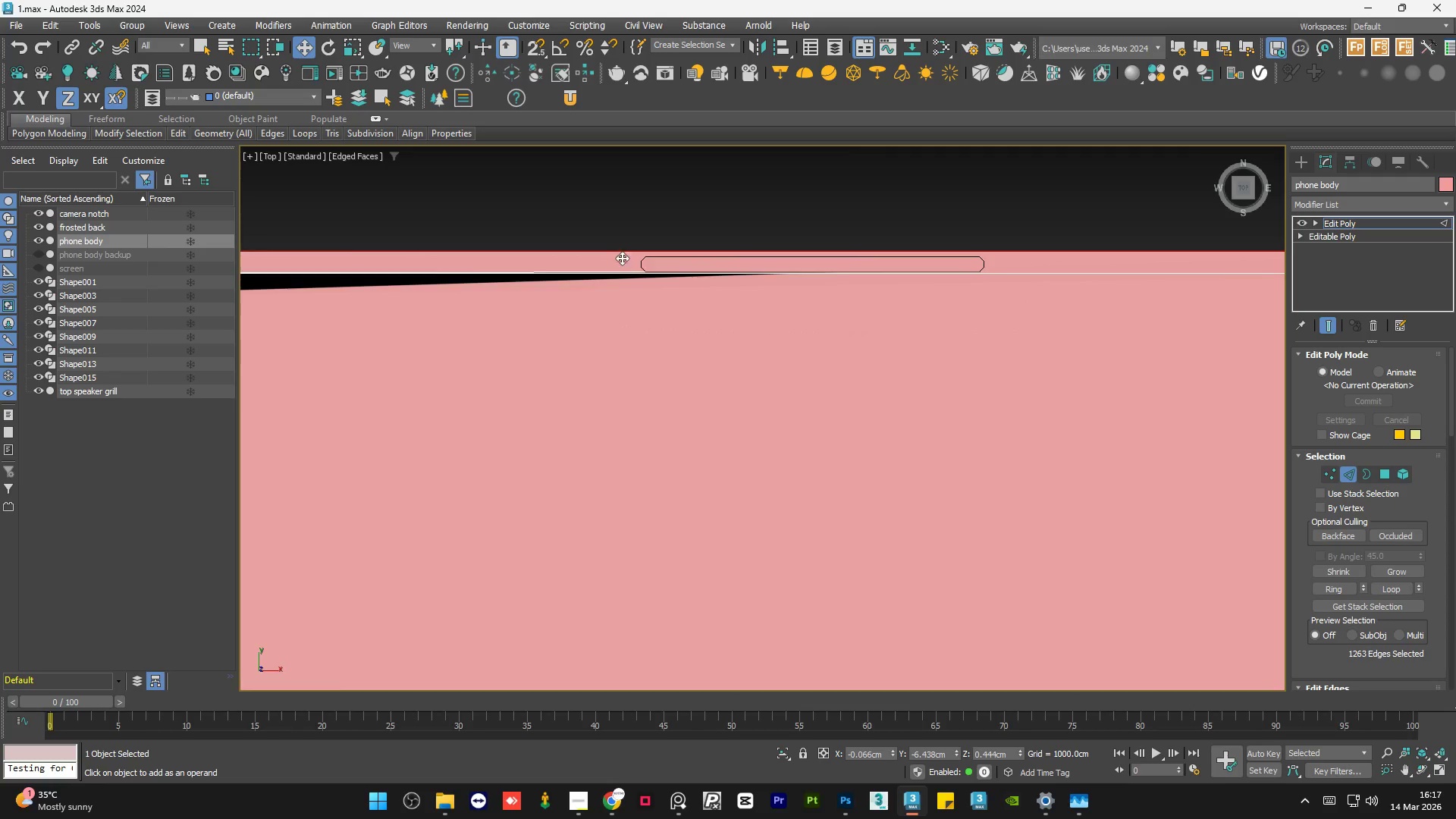 
hold_key(key=AltLeft, duration=0.66)
 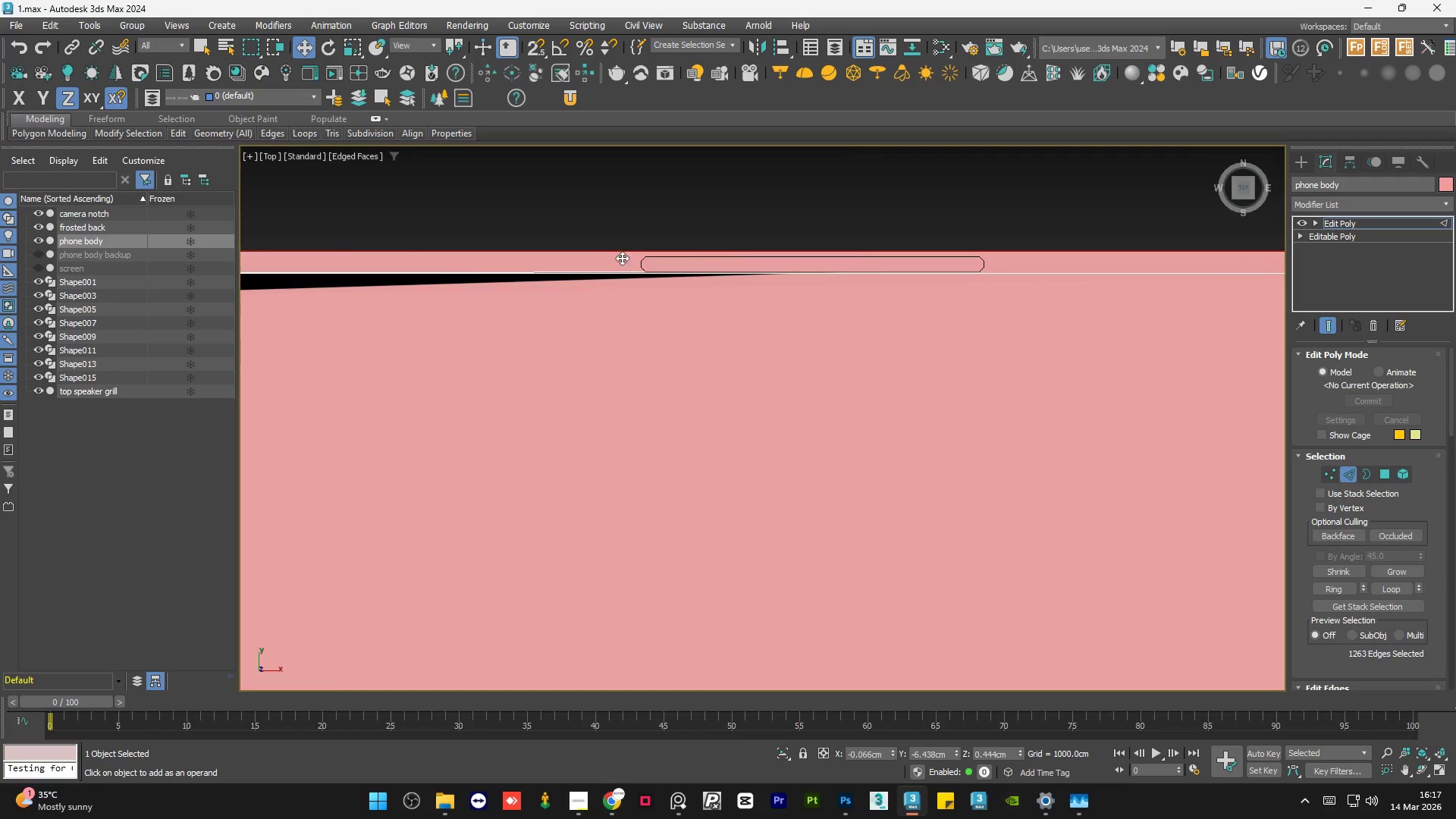 
hold_key(key=ControlLeft, duration=1.47)
 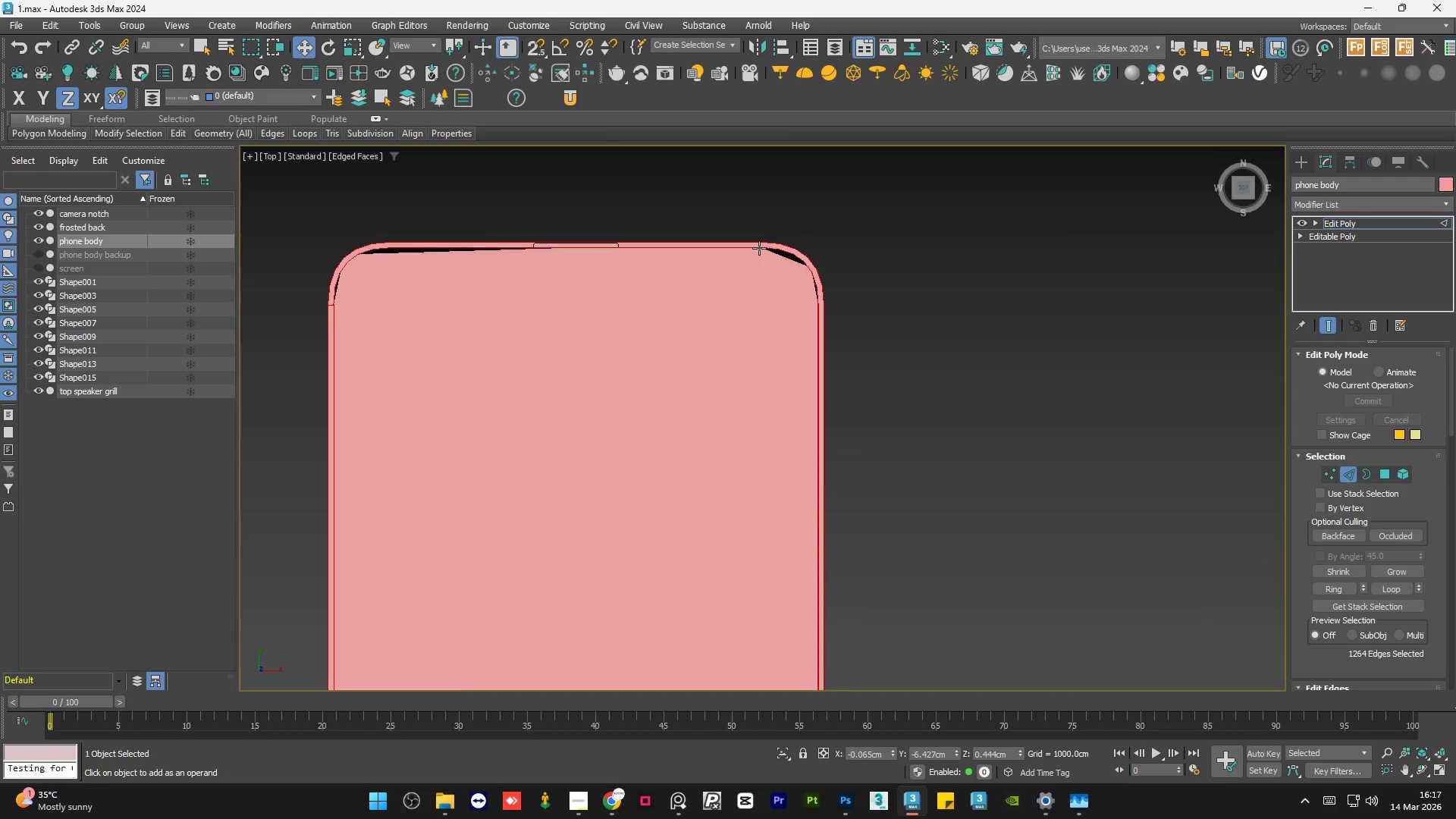 
scroll: coordinate [770, 259], scroll_direction: up, amount: 1.0
 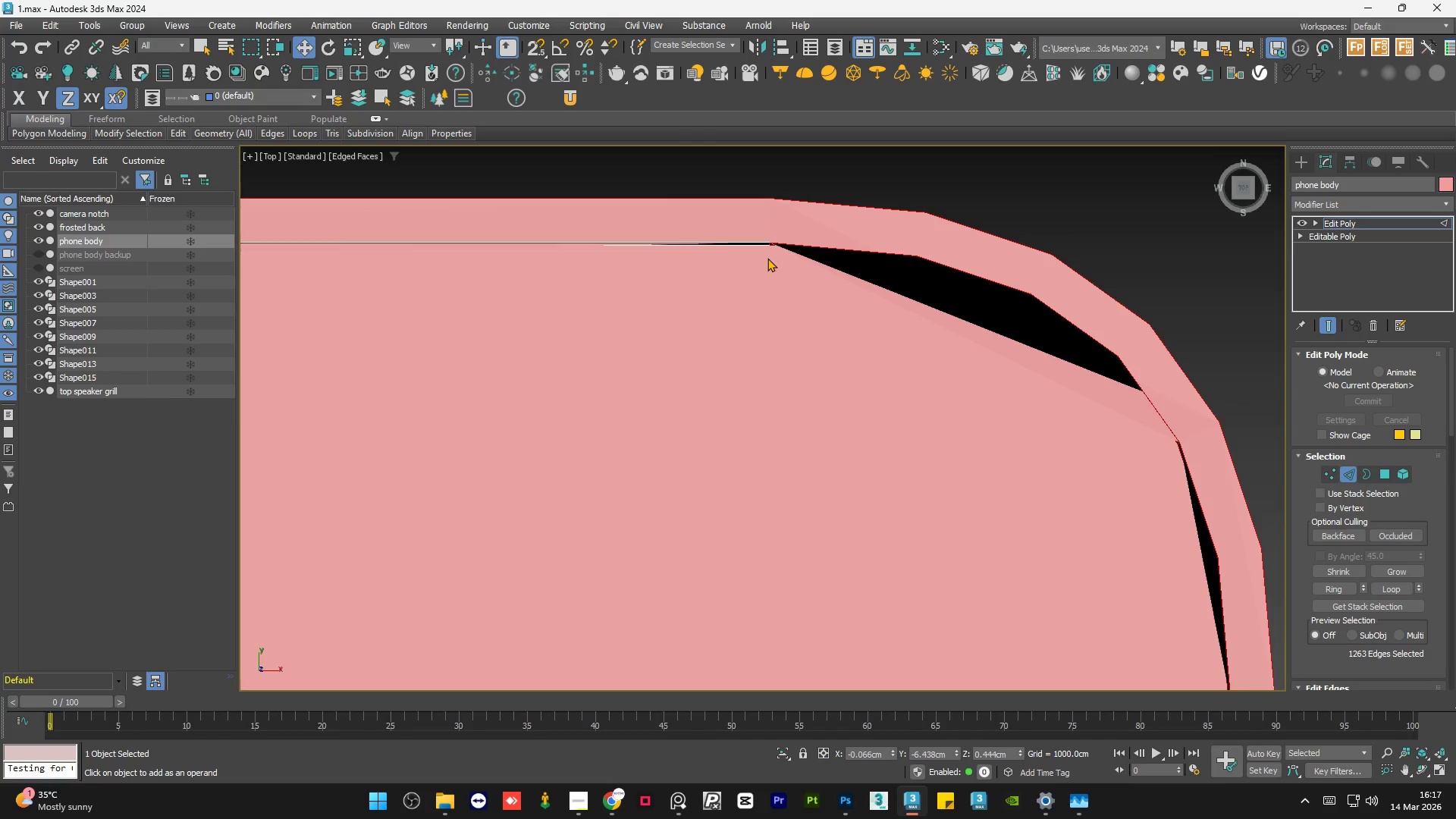 
left_click([757, 241])
 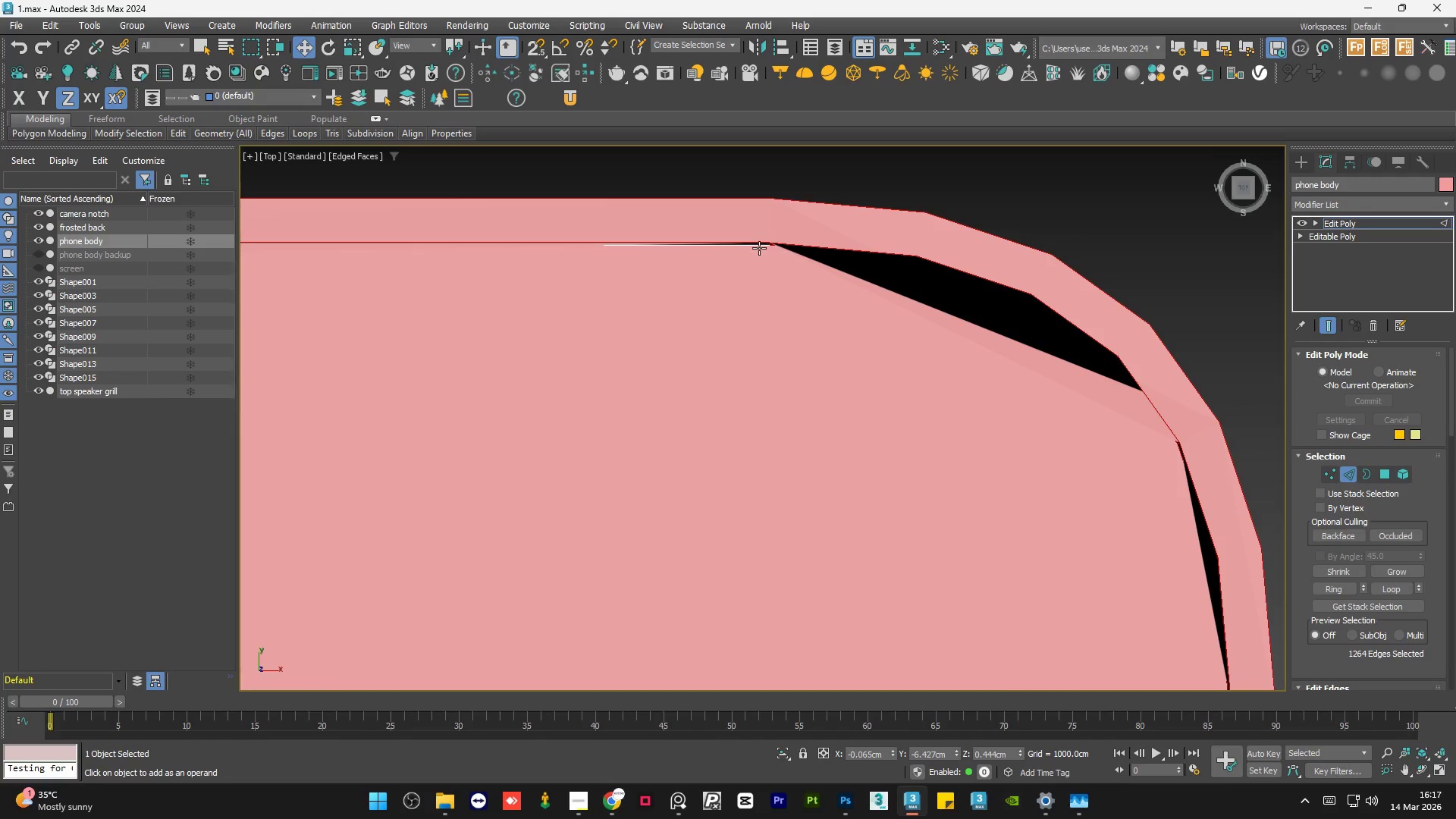 
hold_key(key=AltLeft, duration=0.89)
 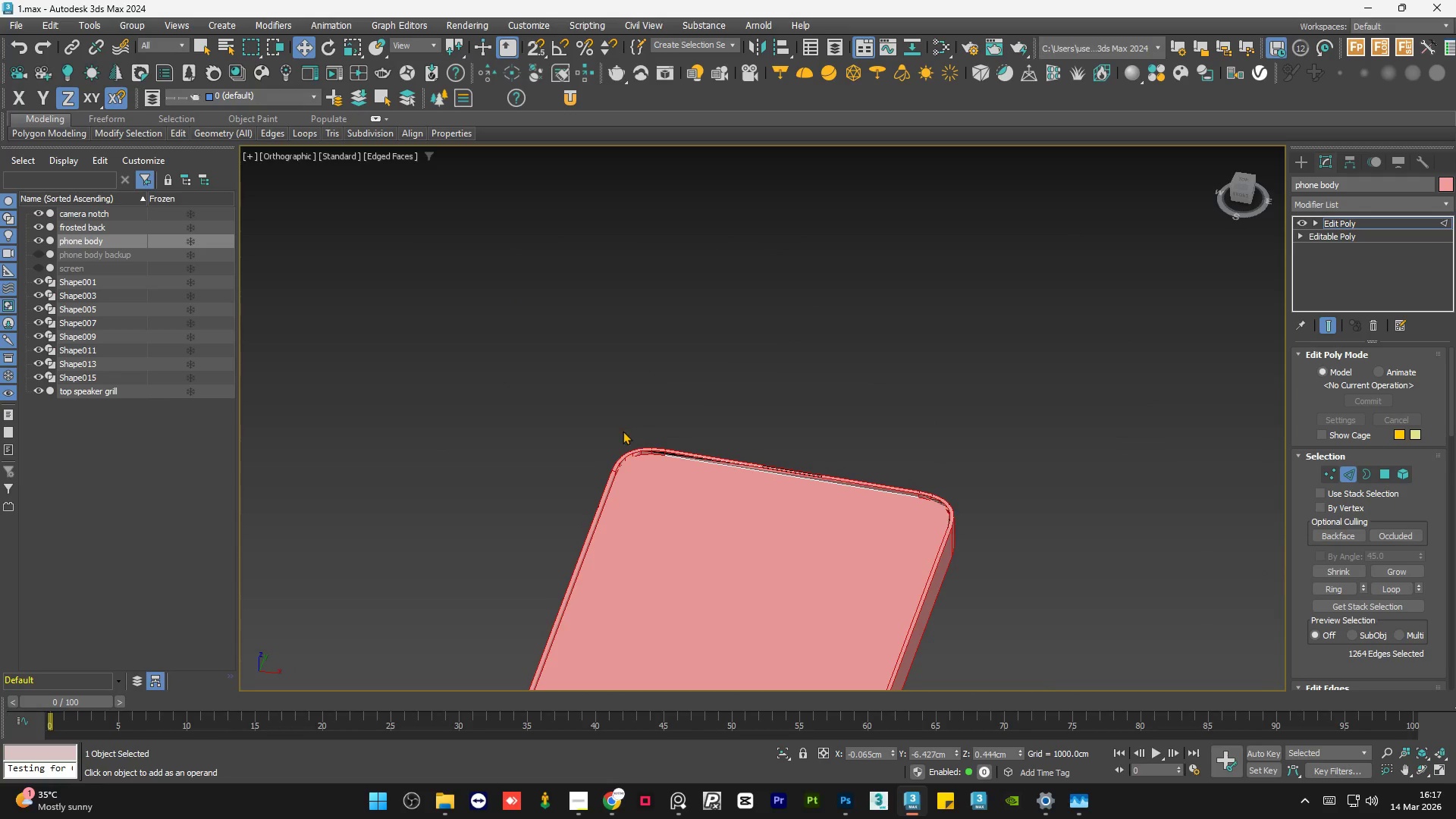 
scroll: coordinate [759, 248], scroll_direction: down, amount: 7.0
 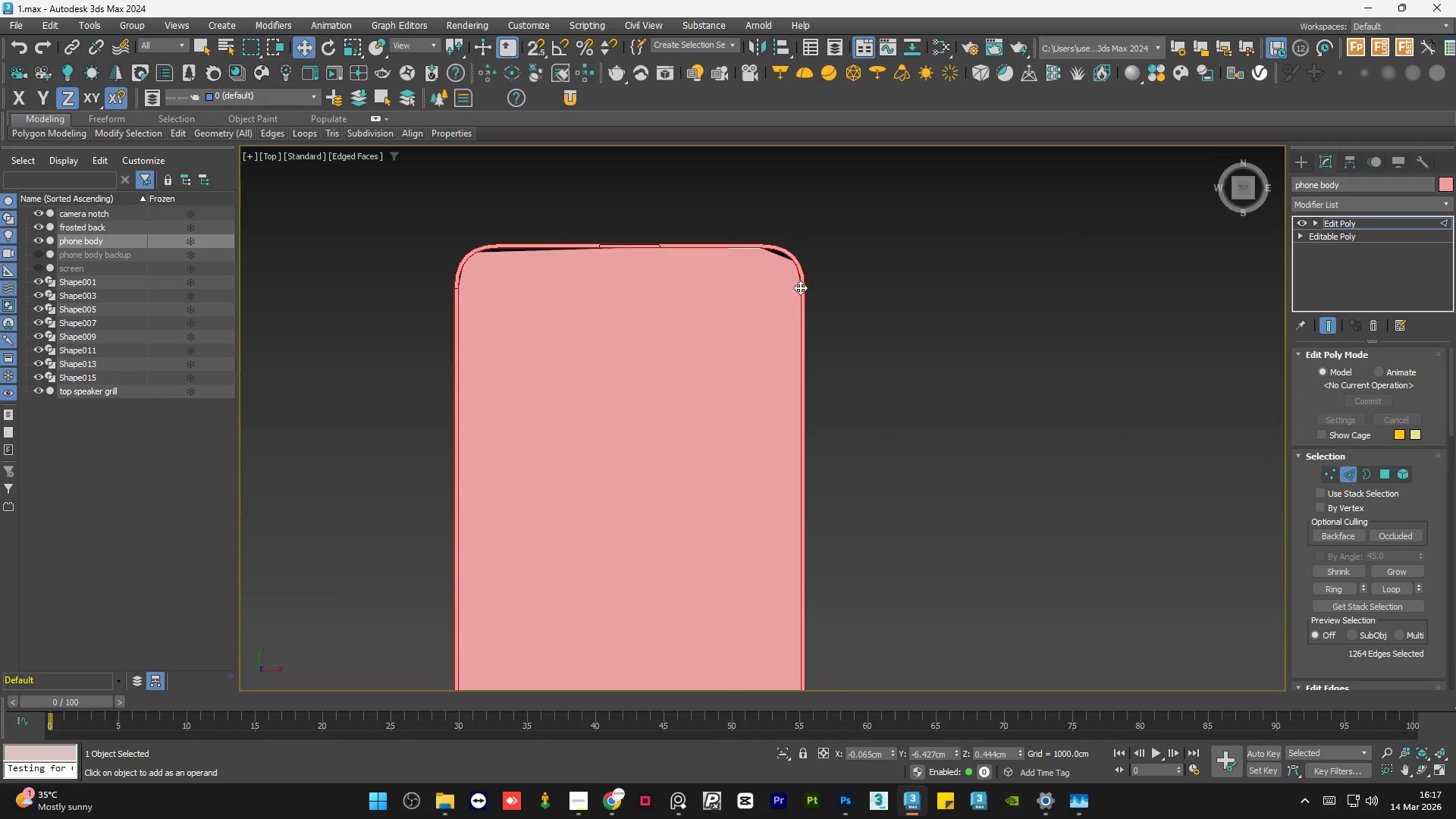 
hold_key(key=AltLeft, duration=0.64)
 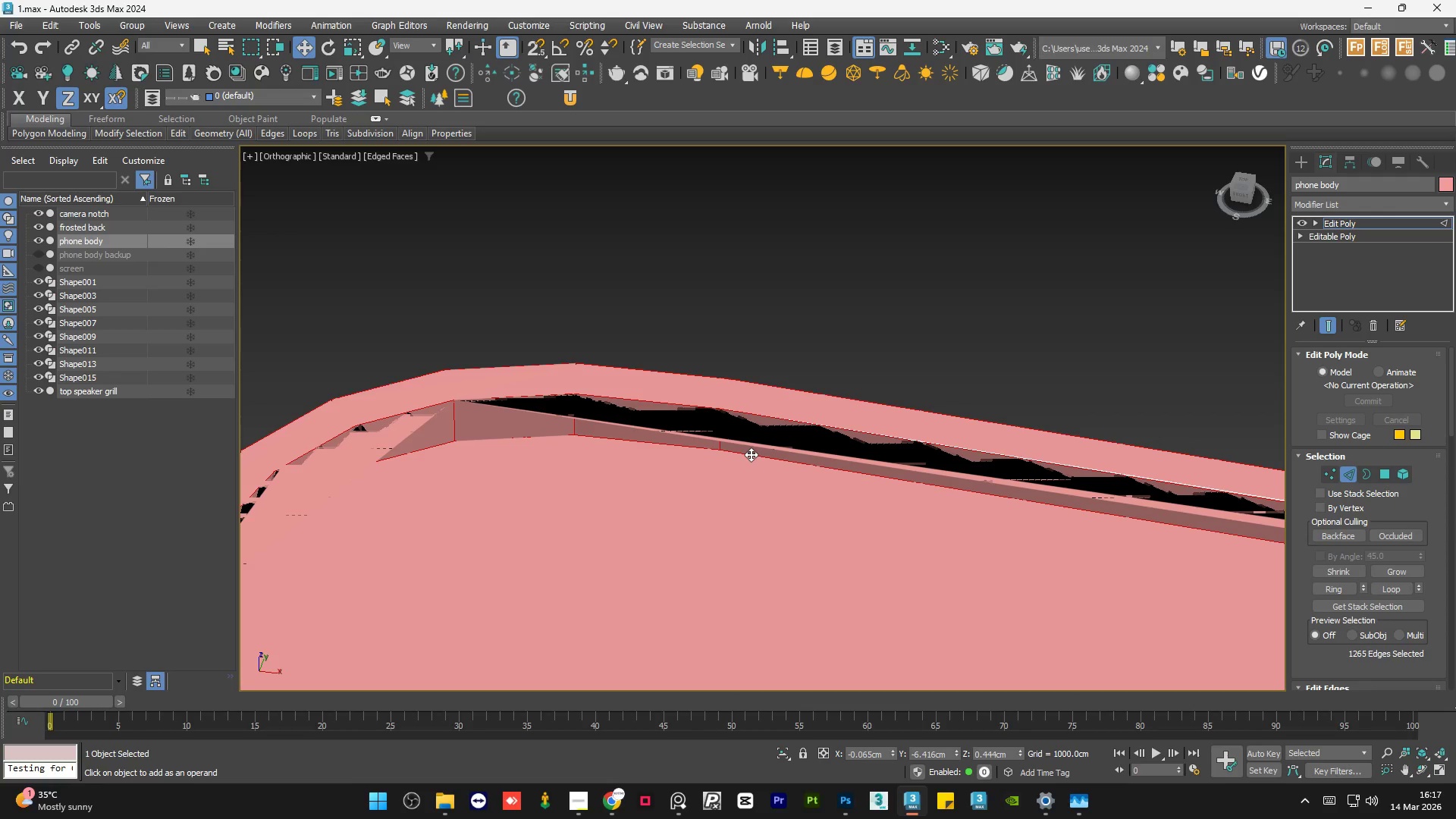 
scroll: coordinate [662, 456], scroll_direction: up, amount: 7.0
 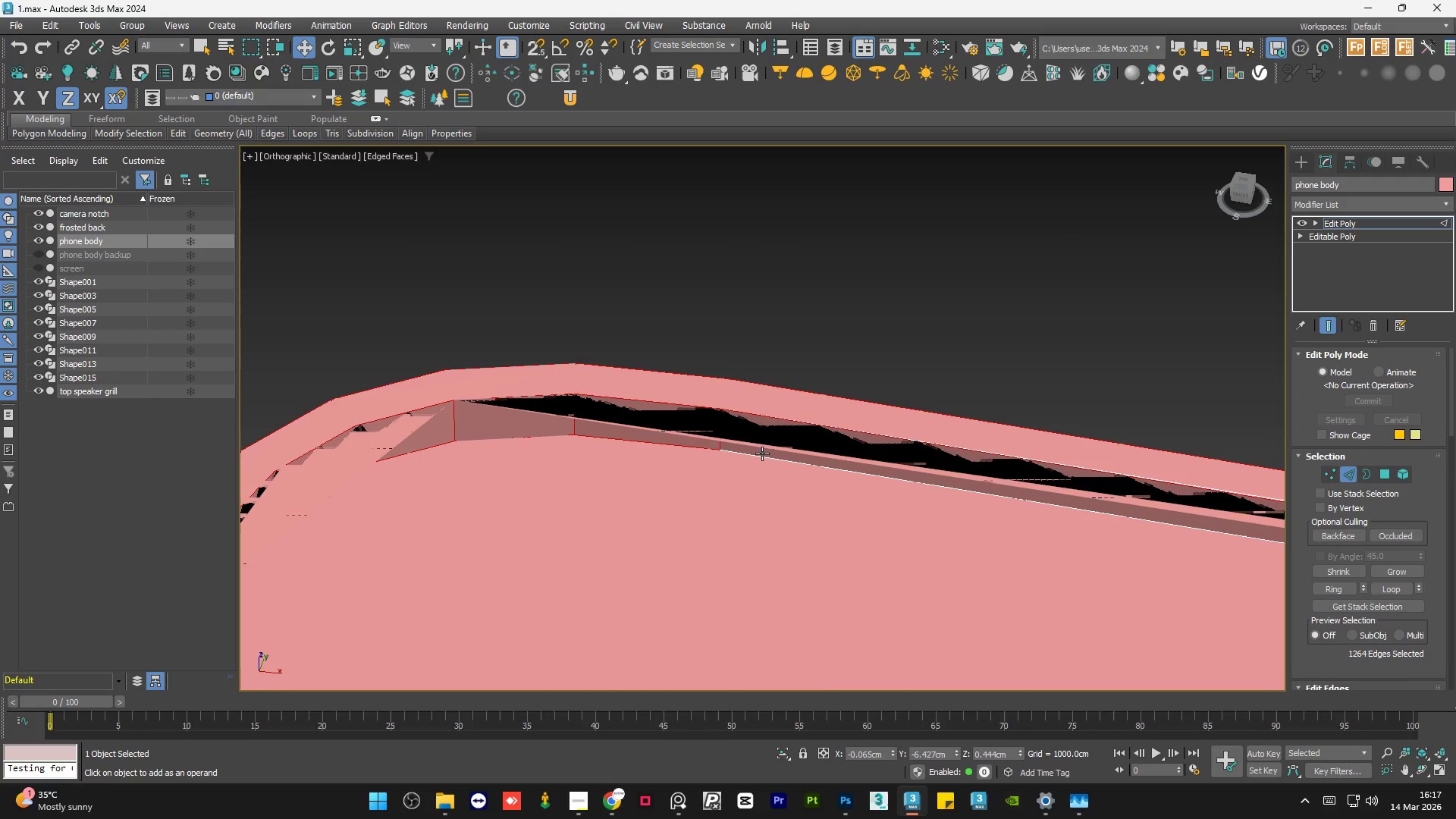 
hold_key(key=AltLeft, duration=6.75)
hold_key(key=ControlLeft, duration=0.56)
left_click([751, 454])
 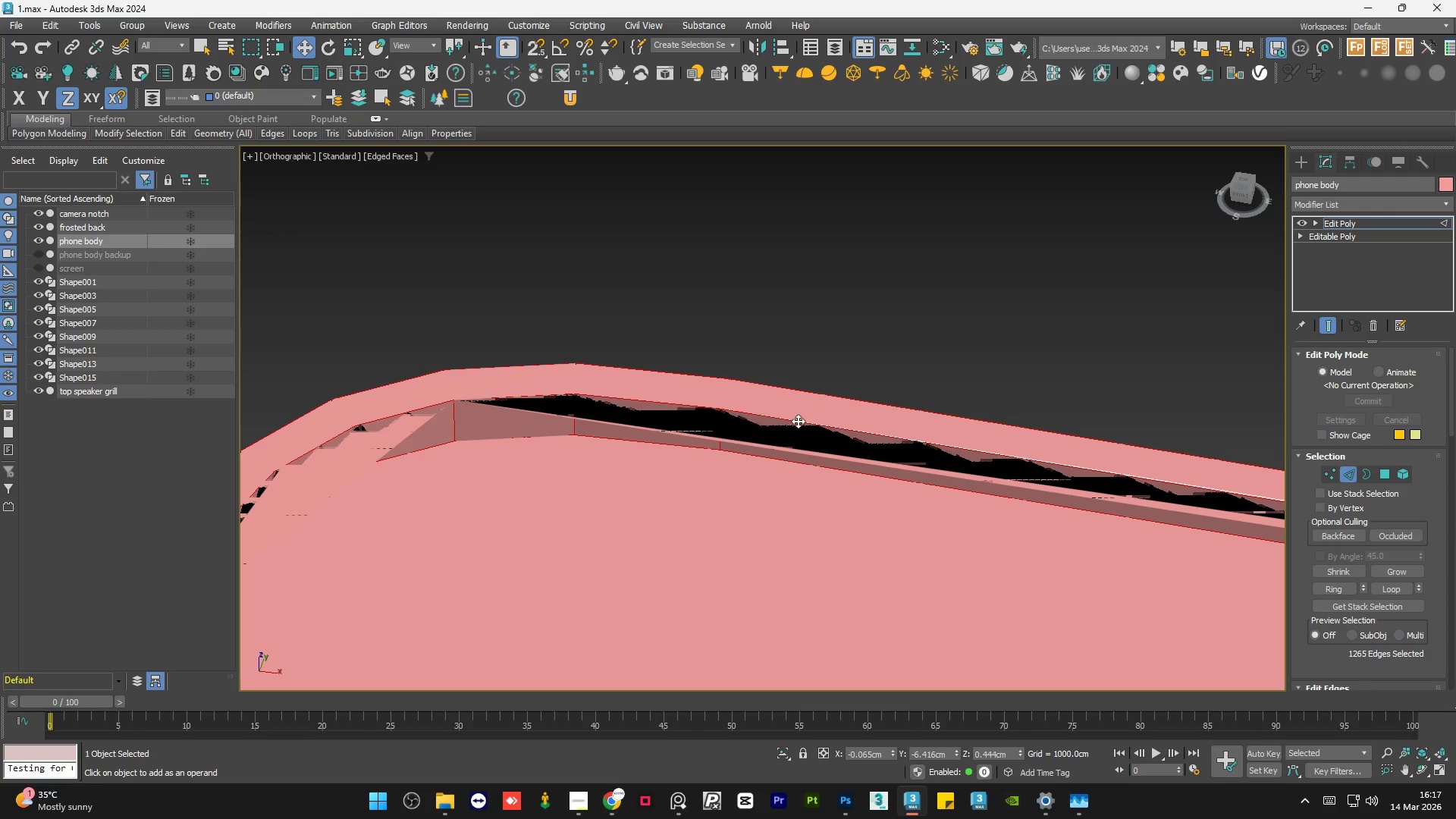 
scroll: coordinate [935, 466], scroll_direction: up, amount: 4.0
 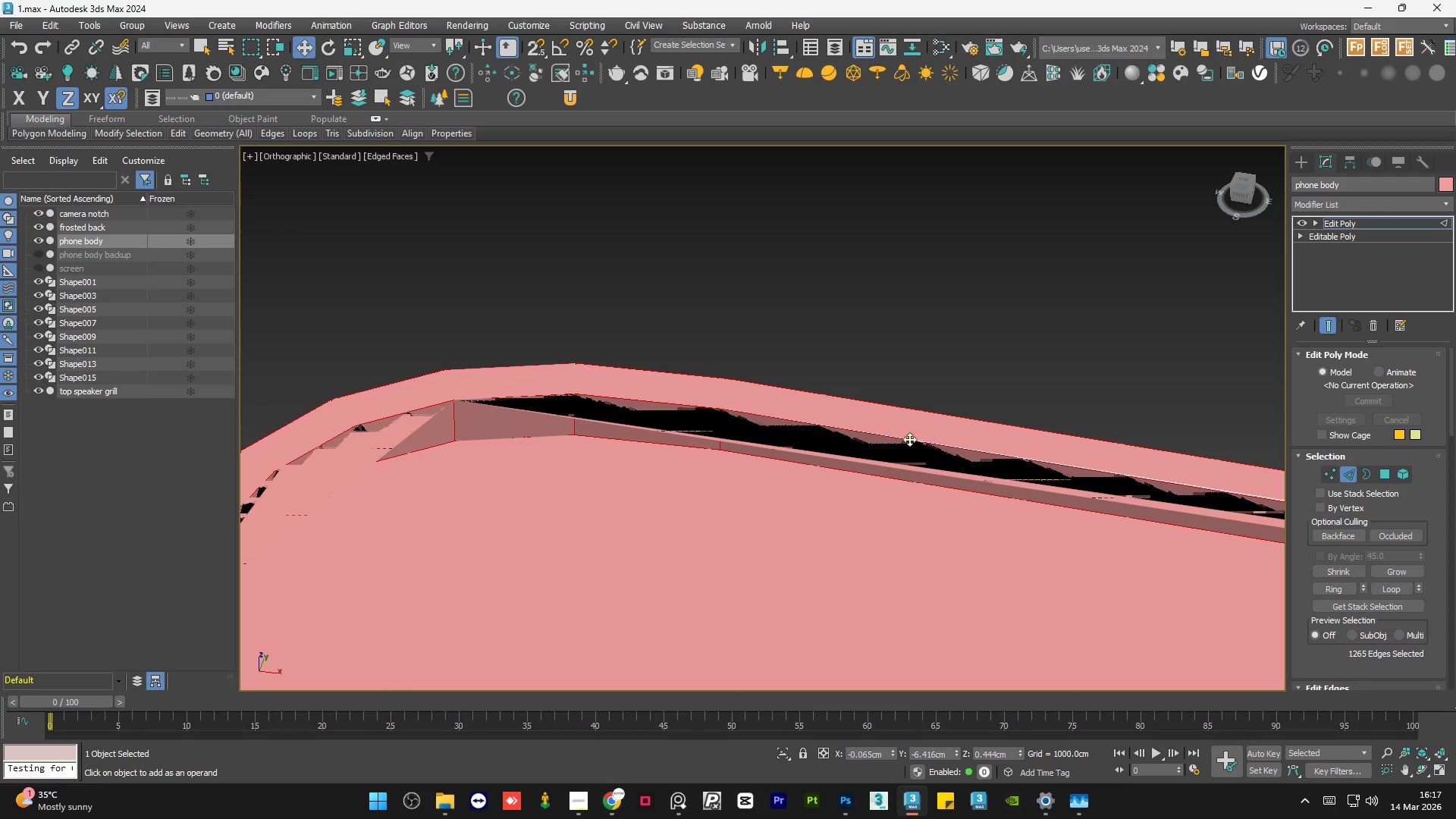 
hold_key(key=ControlLeft, duration=0.67)
left_click([902, 436])
 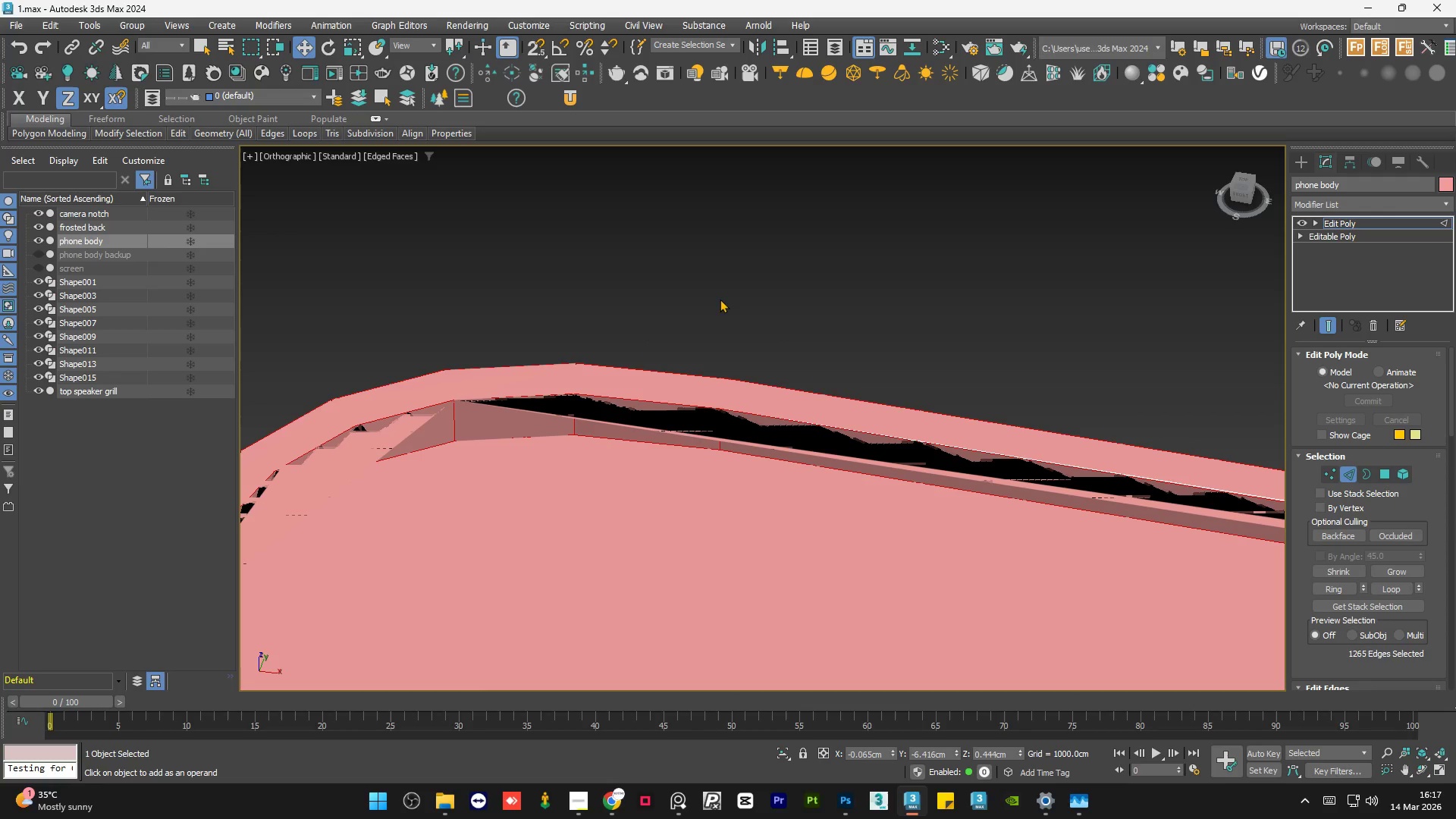 
hold_key(key=ControlLeft, duration=0.8)
left_click_drag(start_coordinate=[922, 344], to_coordinate=[879, 476])
 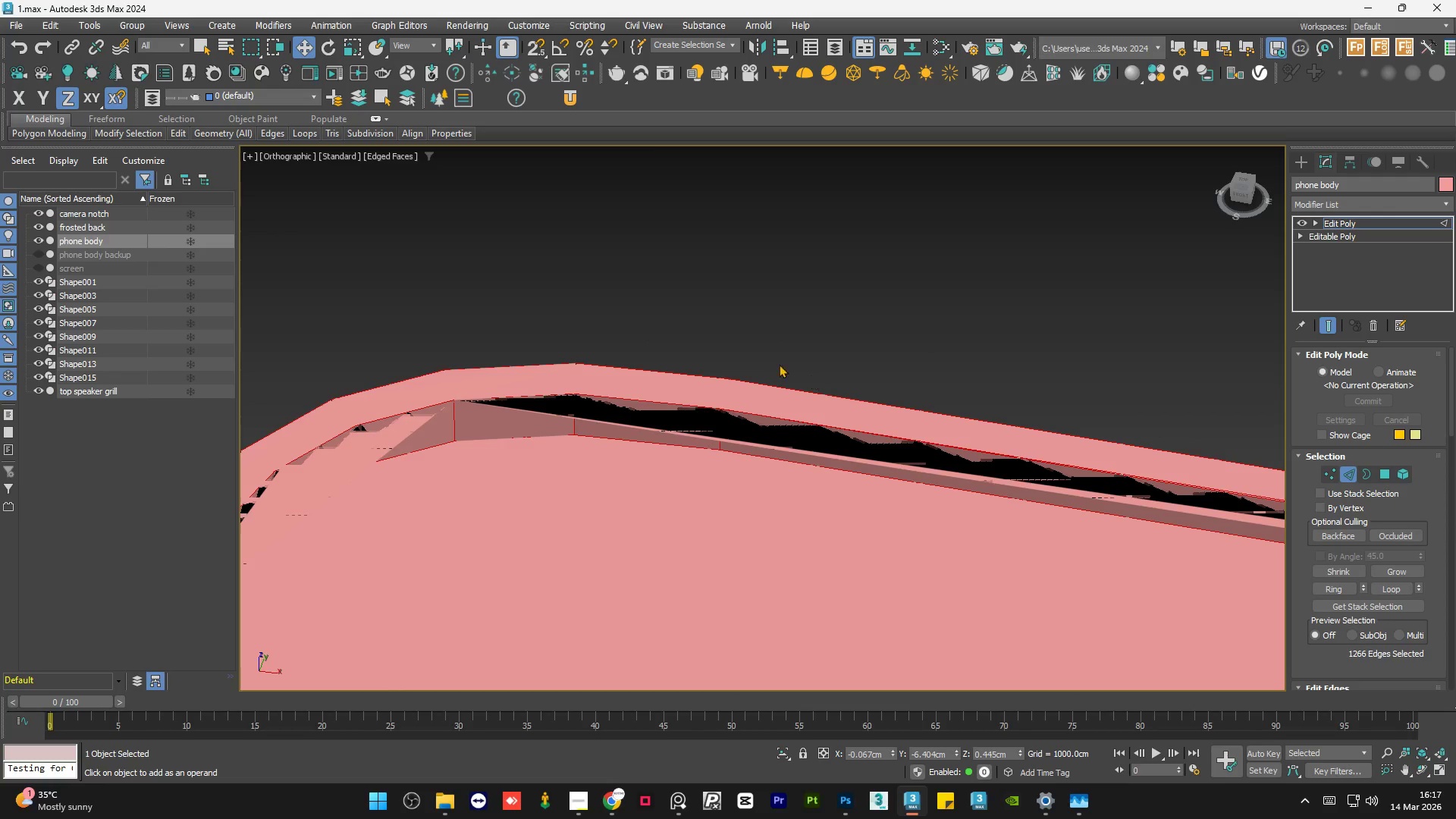 
scroll: coordinate [775, 362], scroll_direction: down, amount: 4.0
 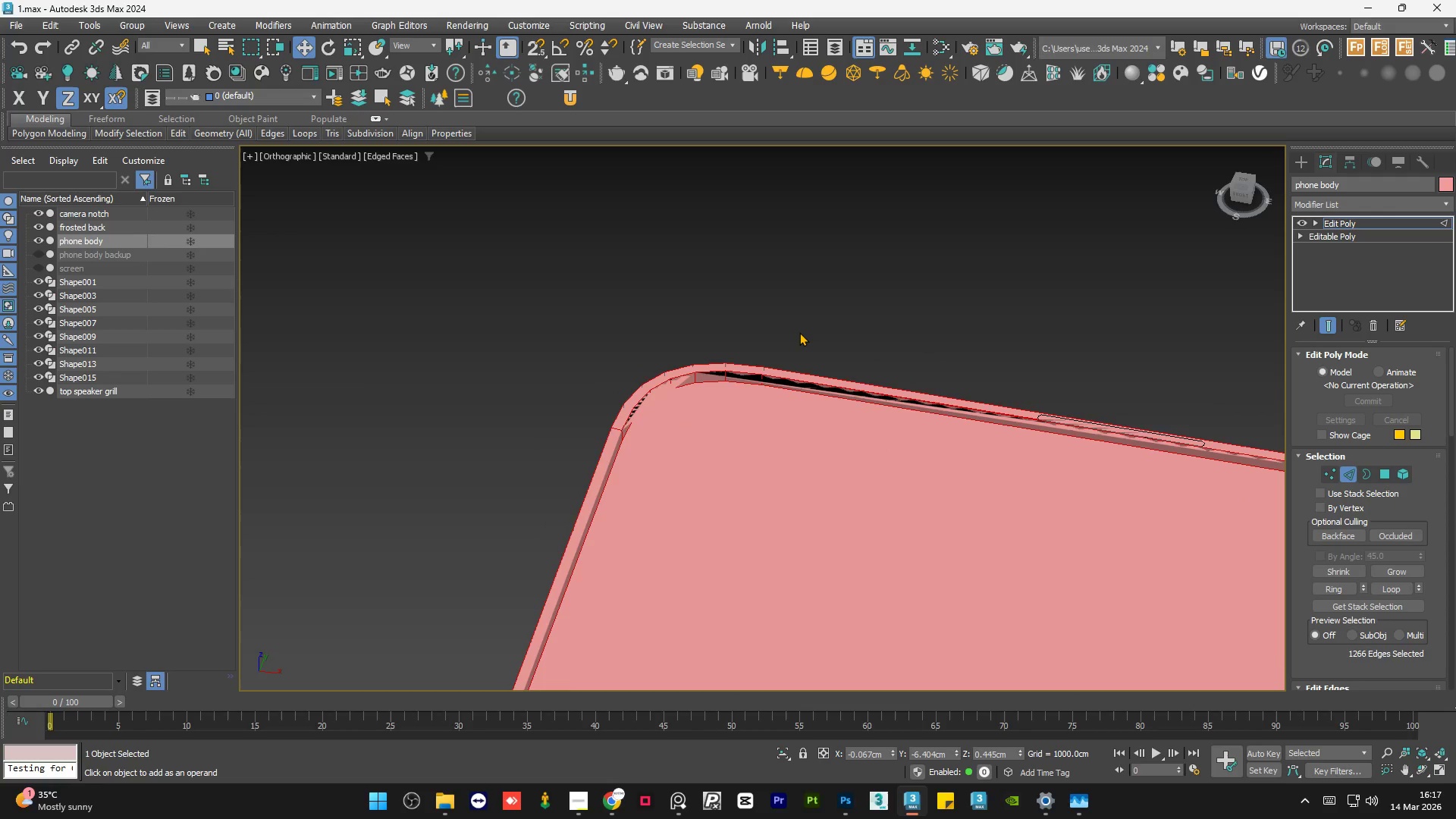 
hold_key(key=AltLeft, duration=0.59)
 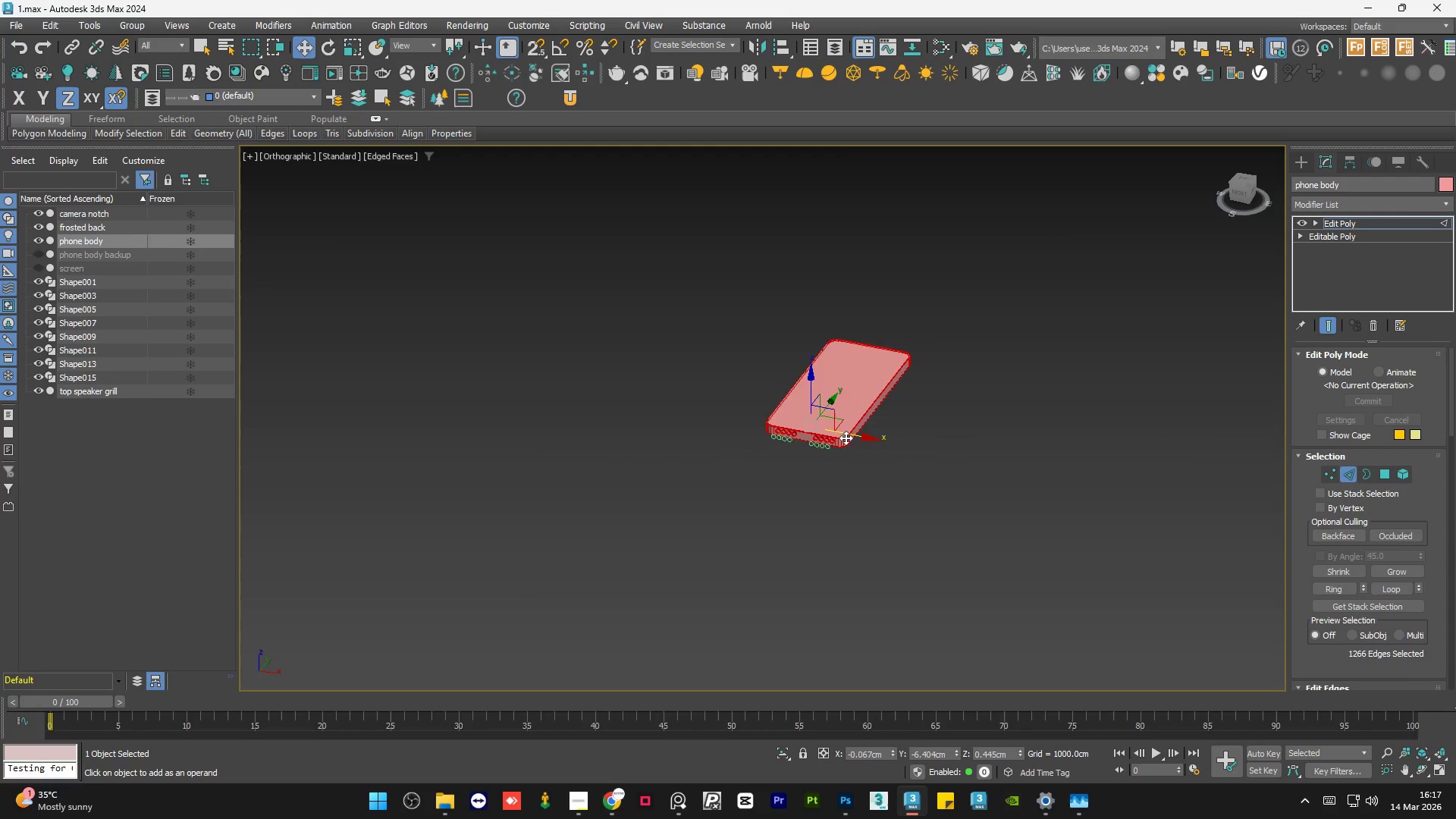 
scroll: coordinate [829, 301], scroll_direction: down, amount: 7.0
 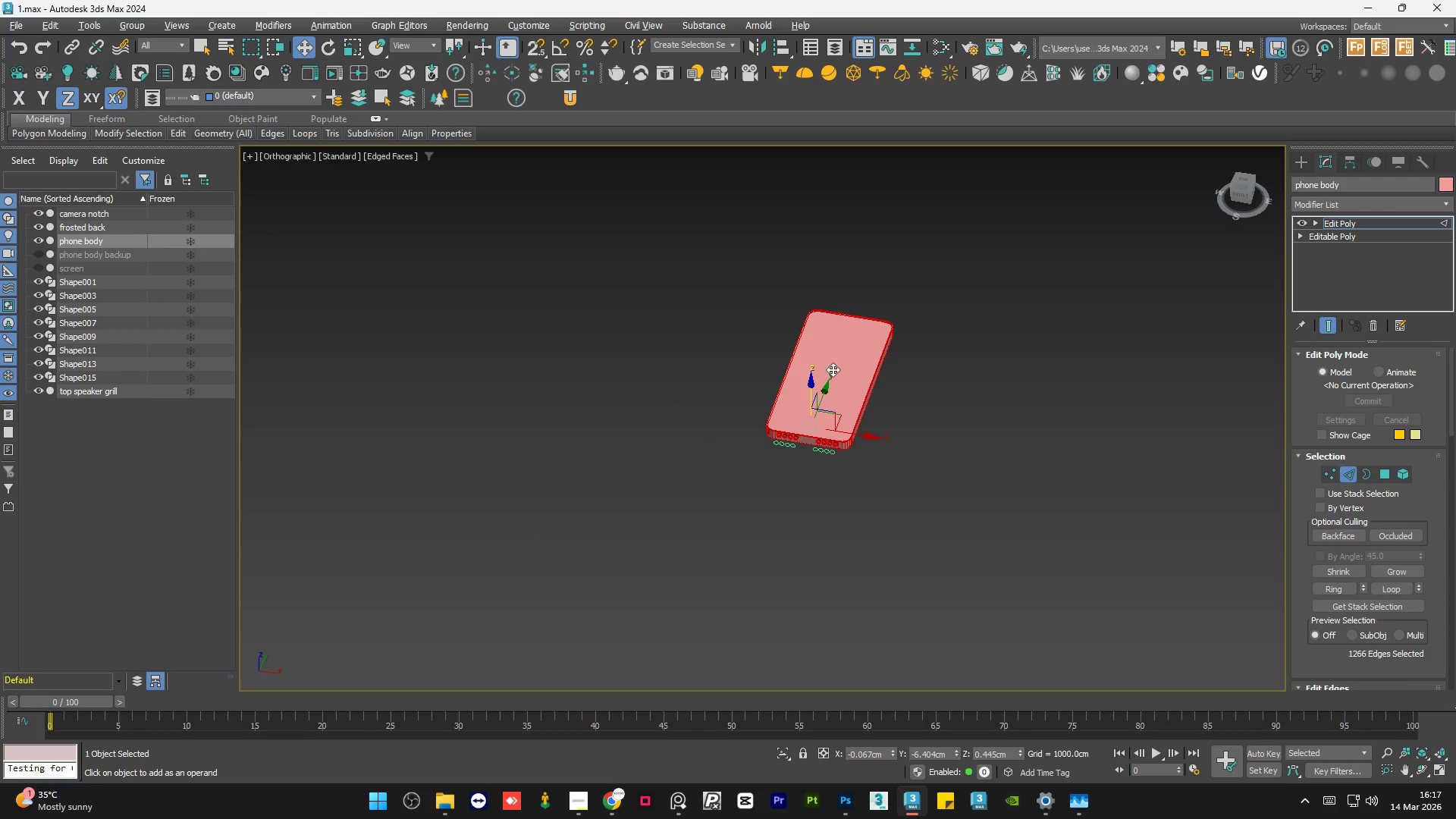 
scroll: coordinate [821, 438], scroll_direction: up, amount: 9.0
 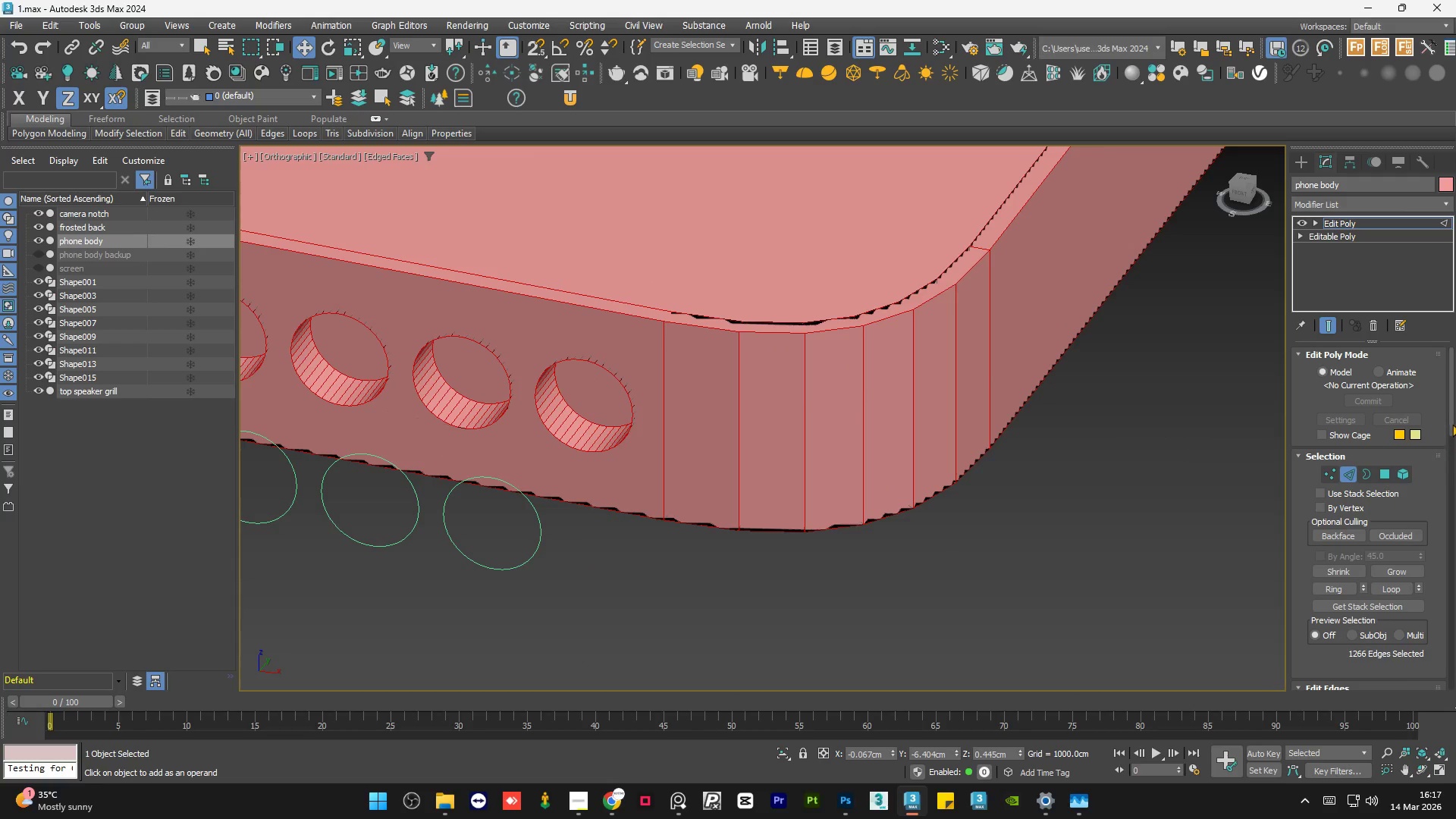 
left_click_drag(start_coordinate=[1453, 413], to_coordinate=[1455, 460])
 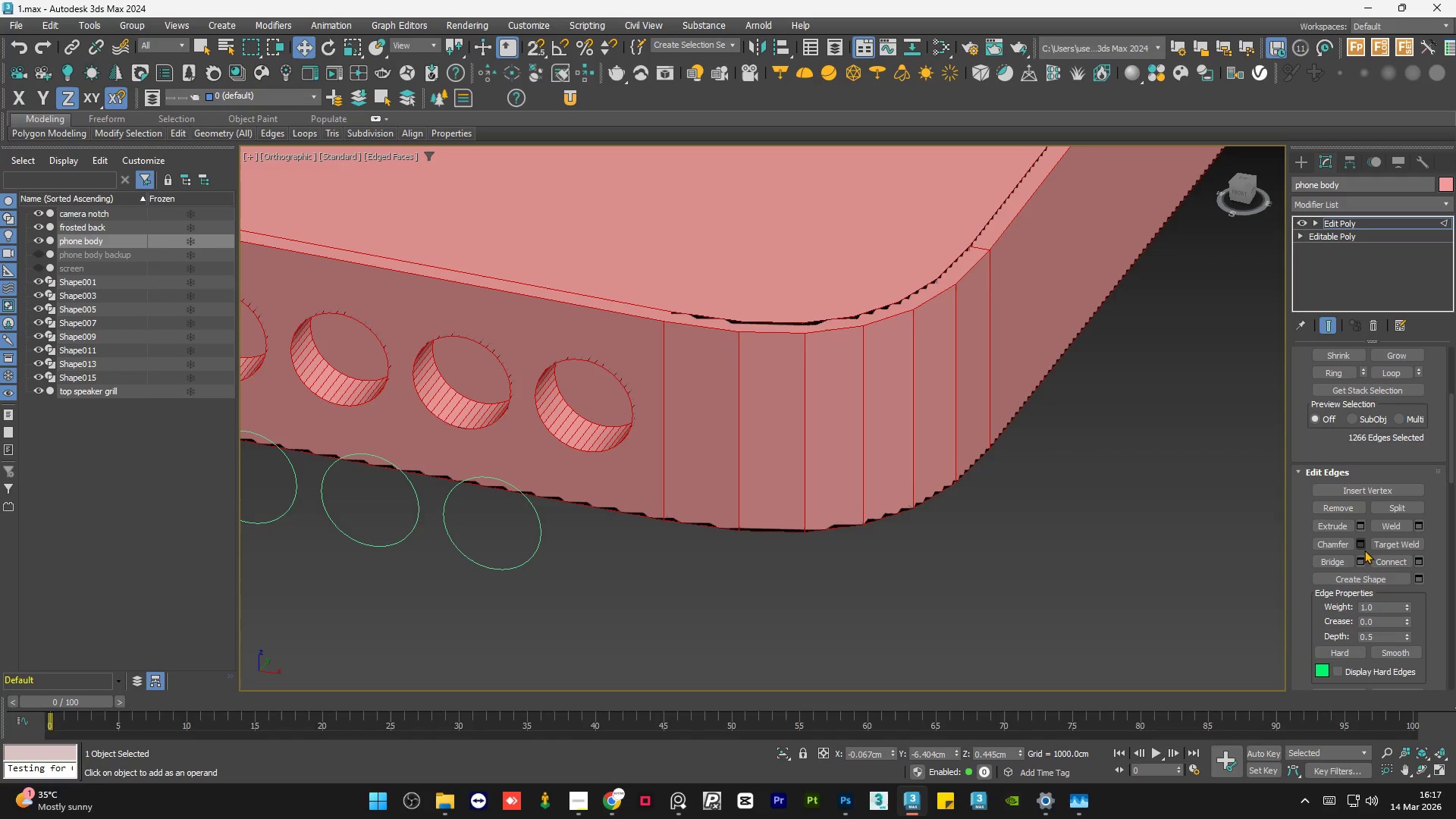 
left_click([1365, 548])
 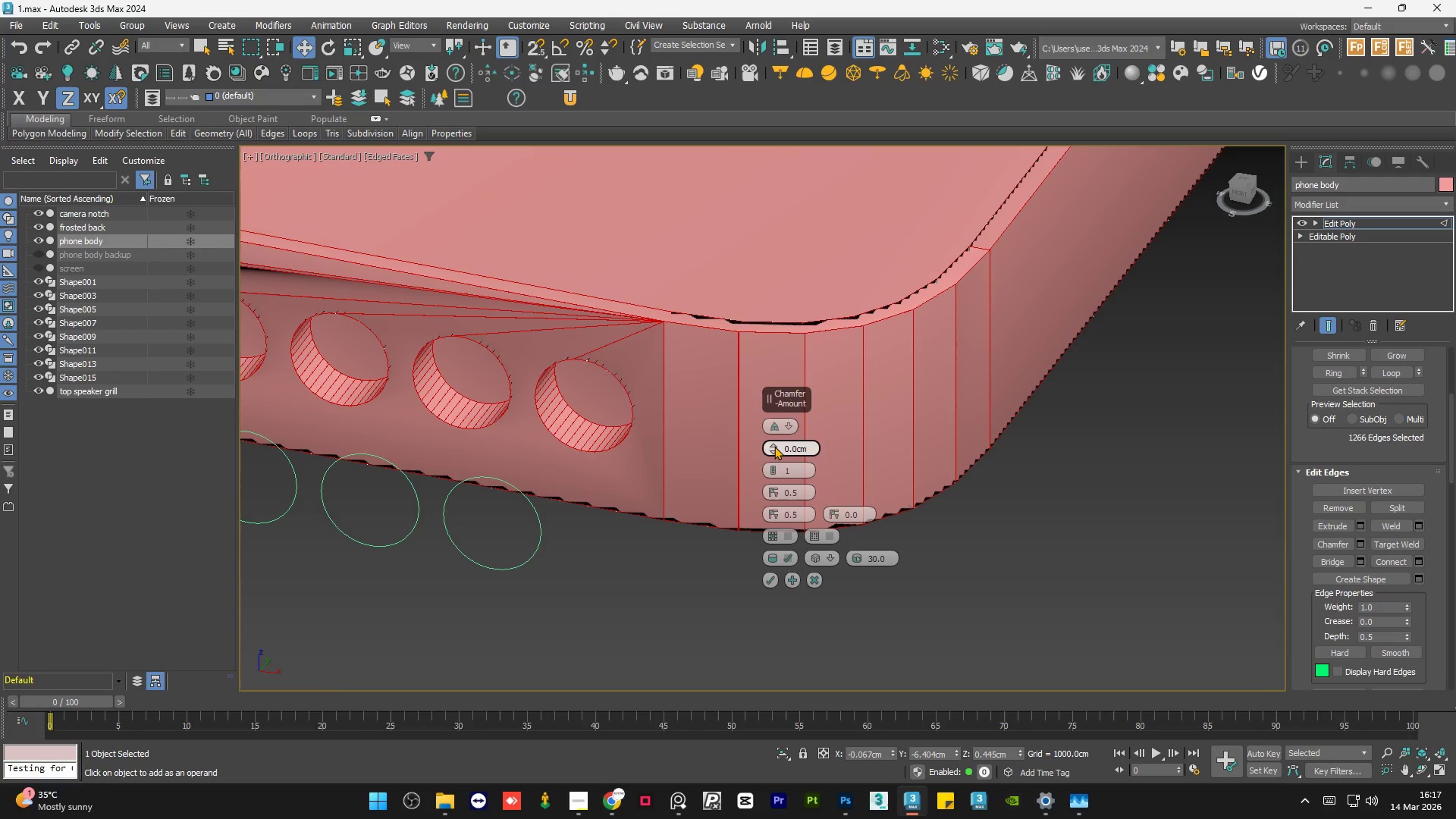 
left_click([830, 554])
 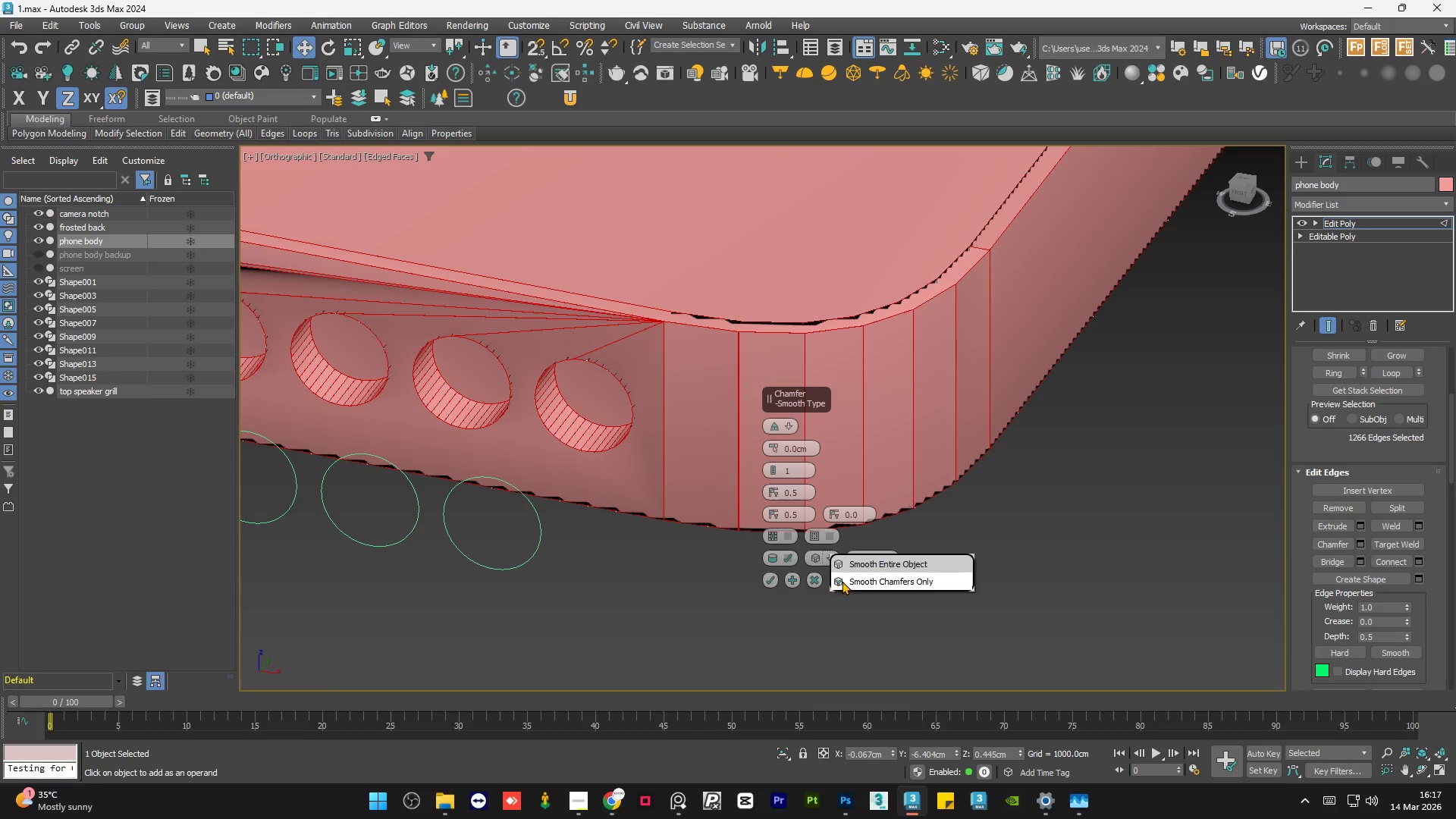 
left_click([849, 583])
 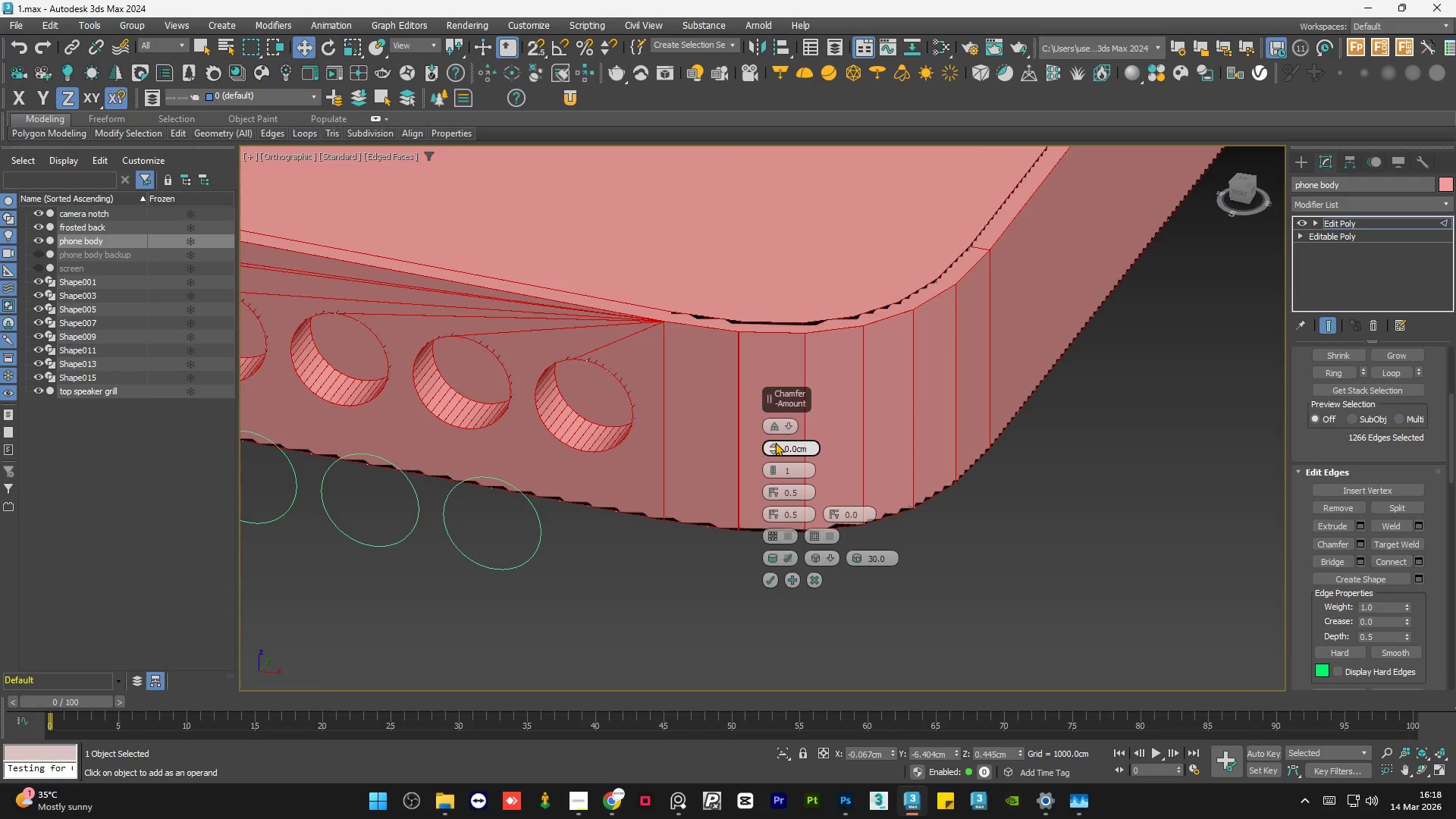 
left_click_drag(start_coordinate=[774, 444], to_coordinate=[774, 439])
 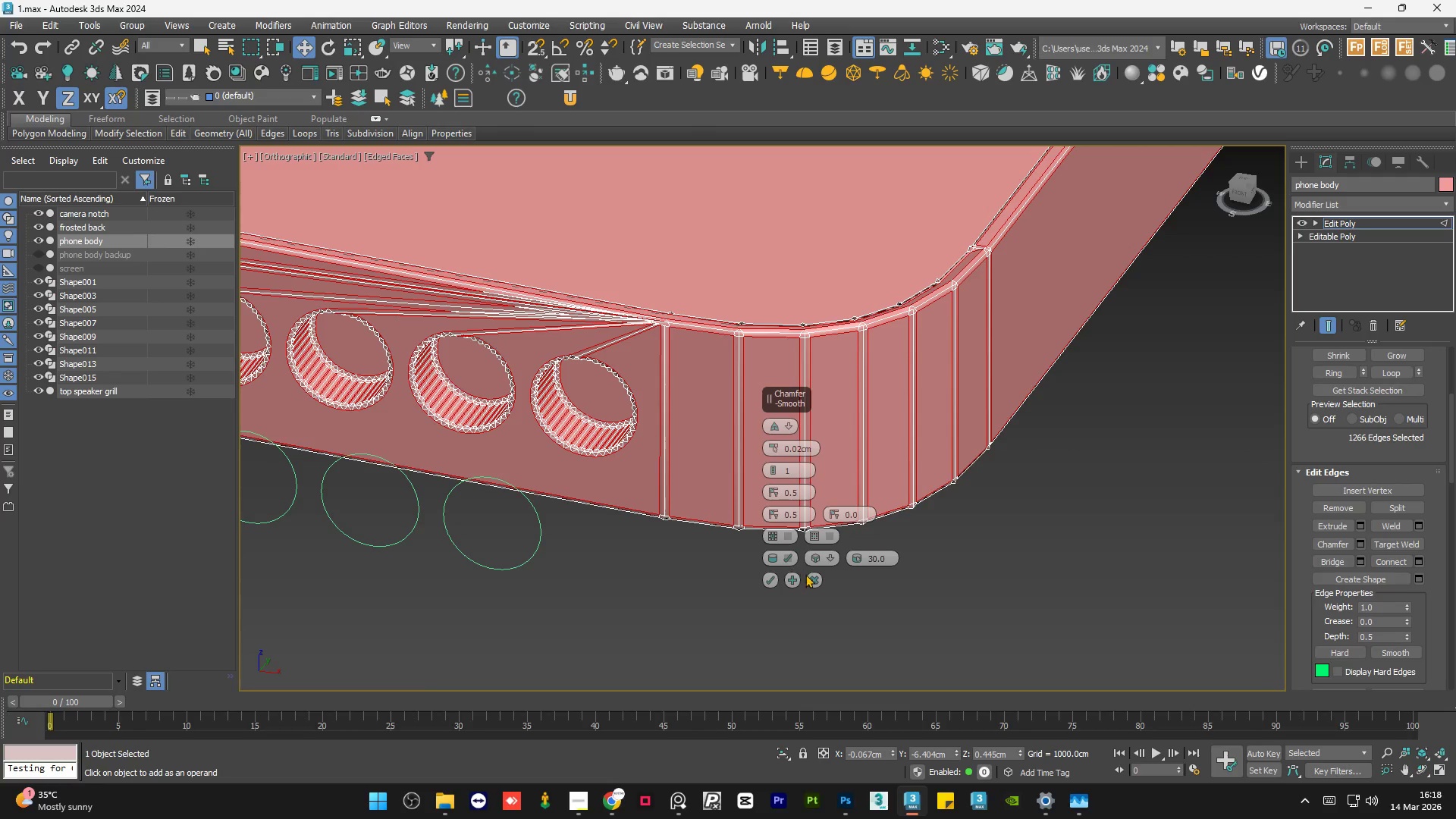 
left_click([810, 580])
 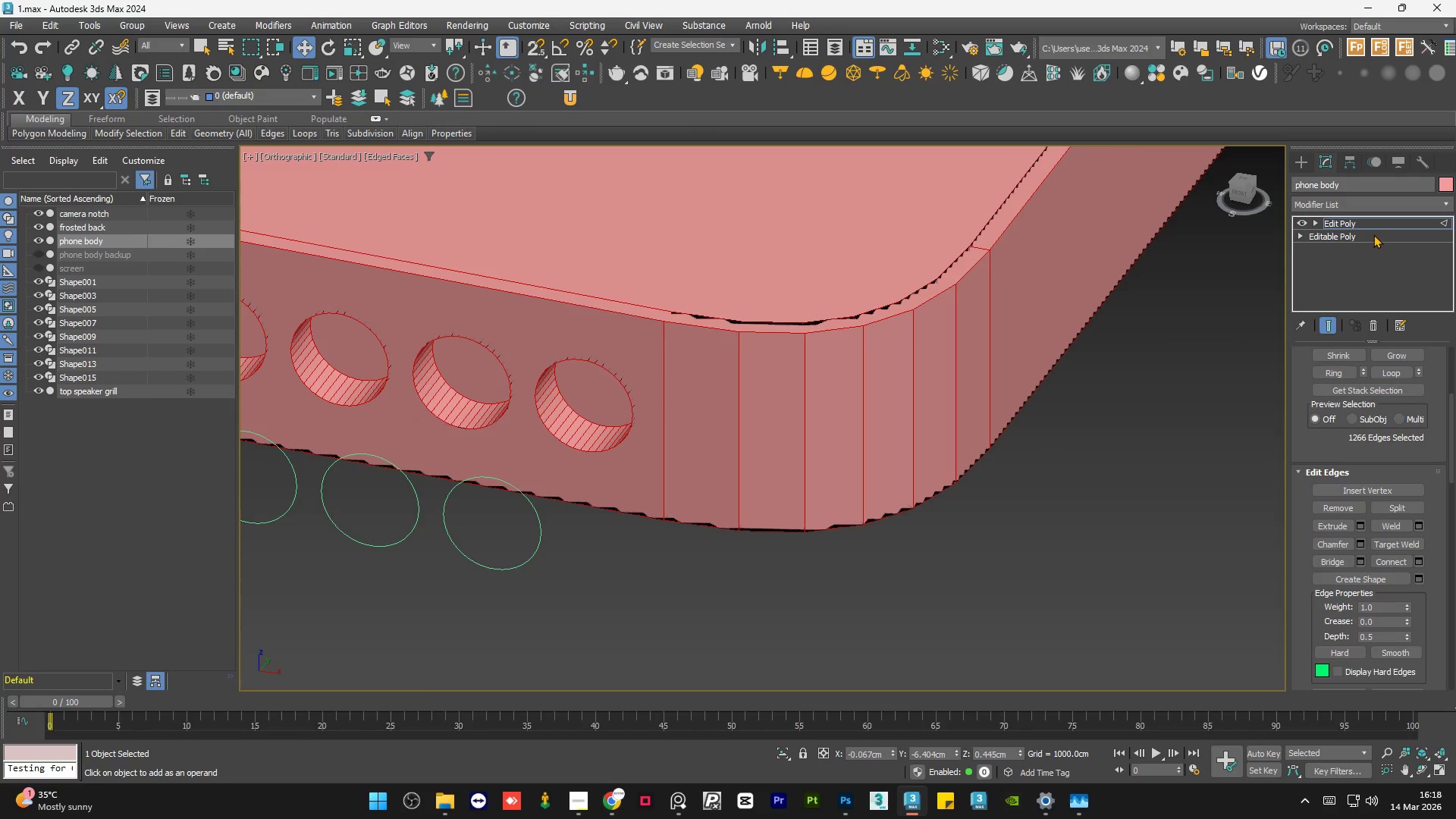 
left_click([1370, 225])
 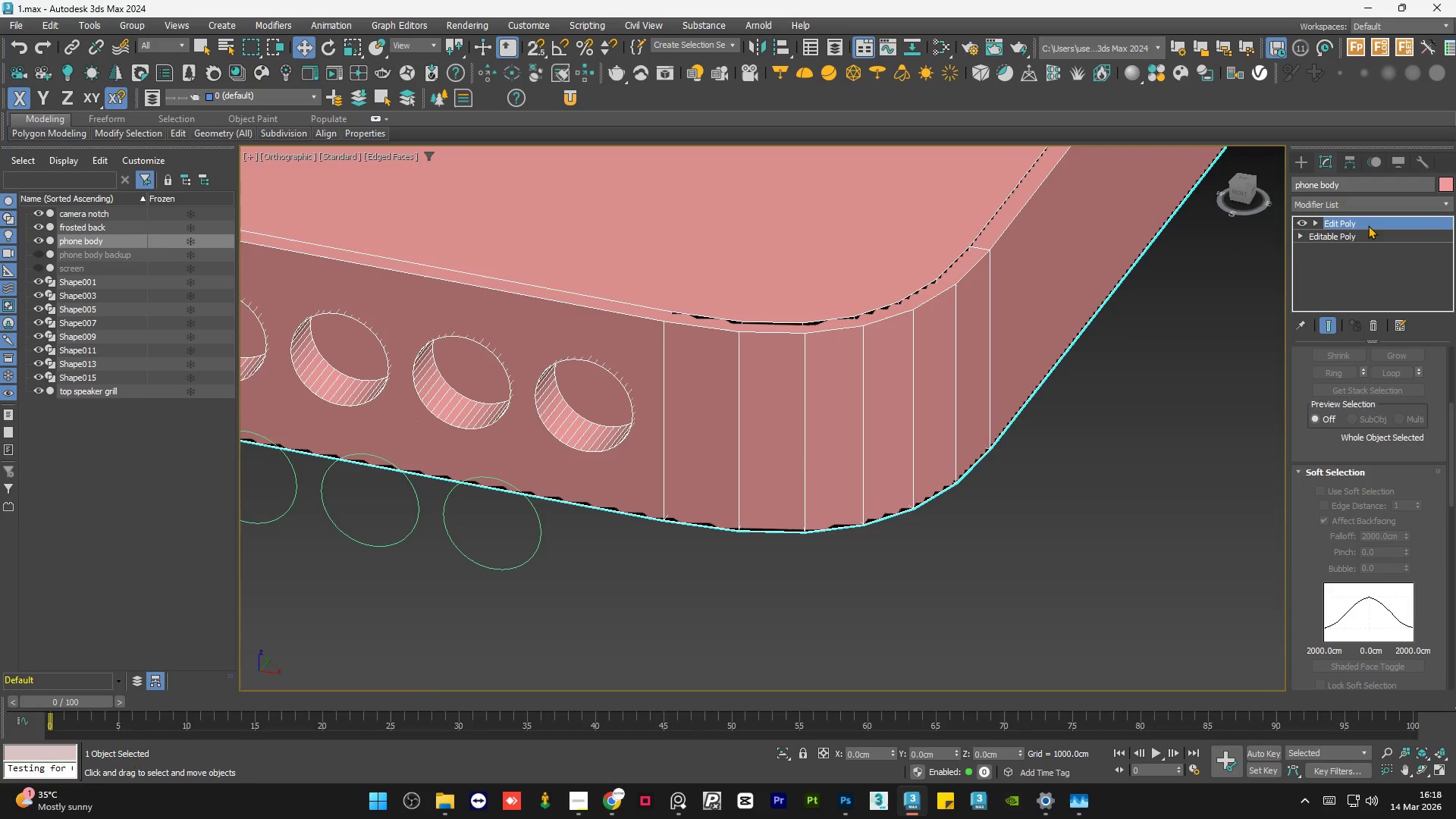 
right_click([1368, 225])
 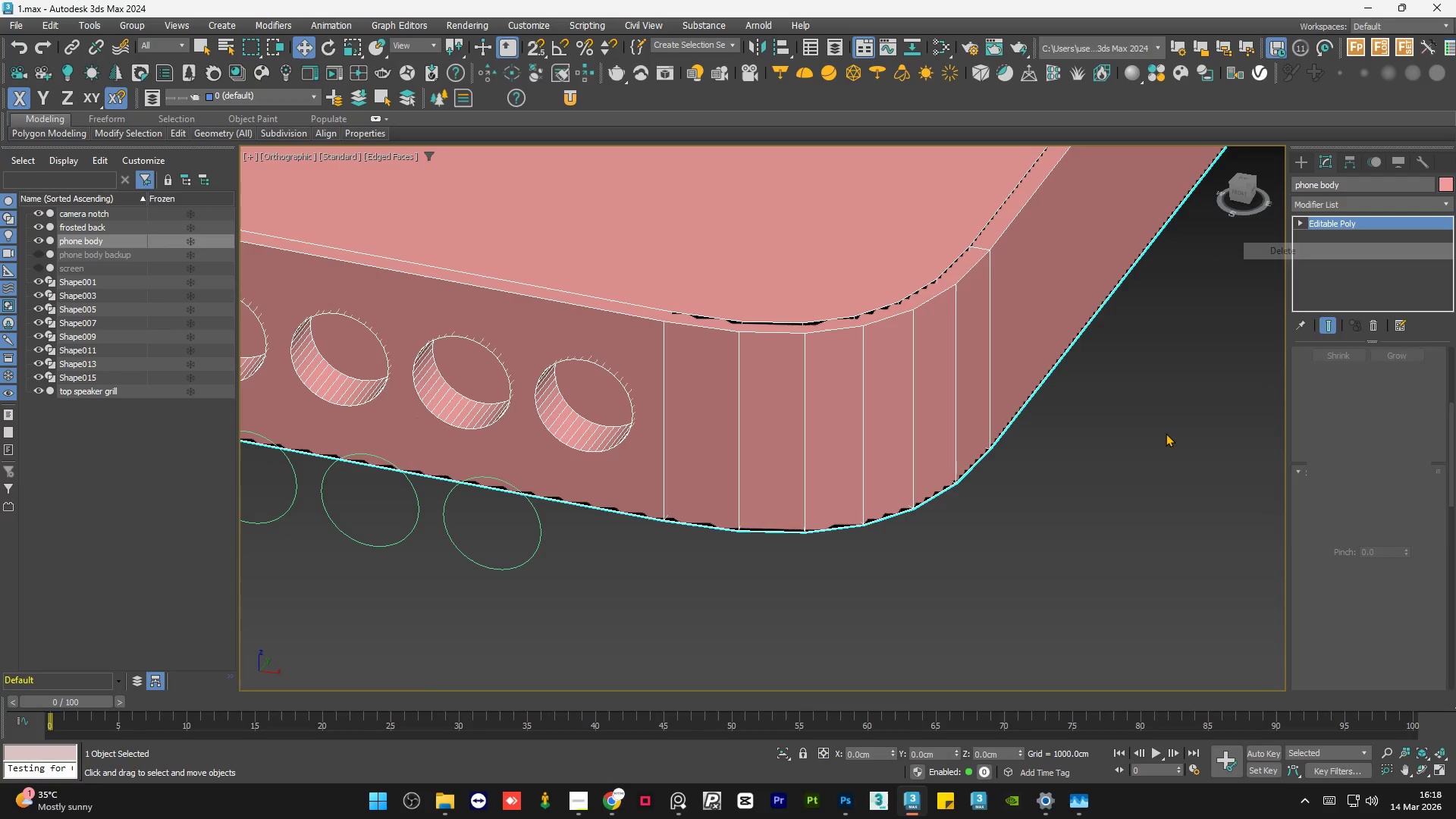 
triple_click([1163, 438])
 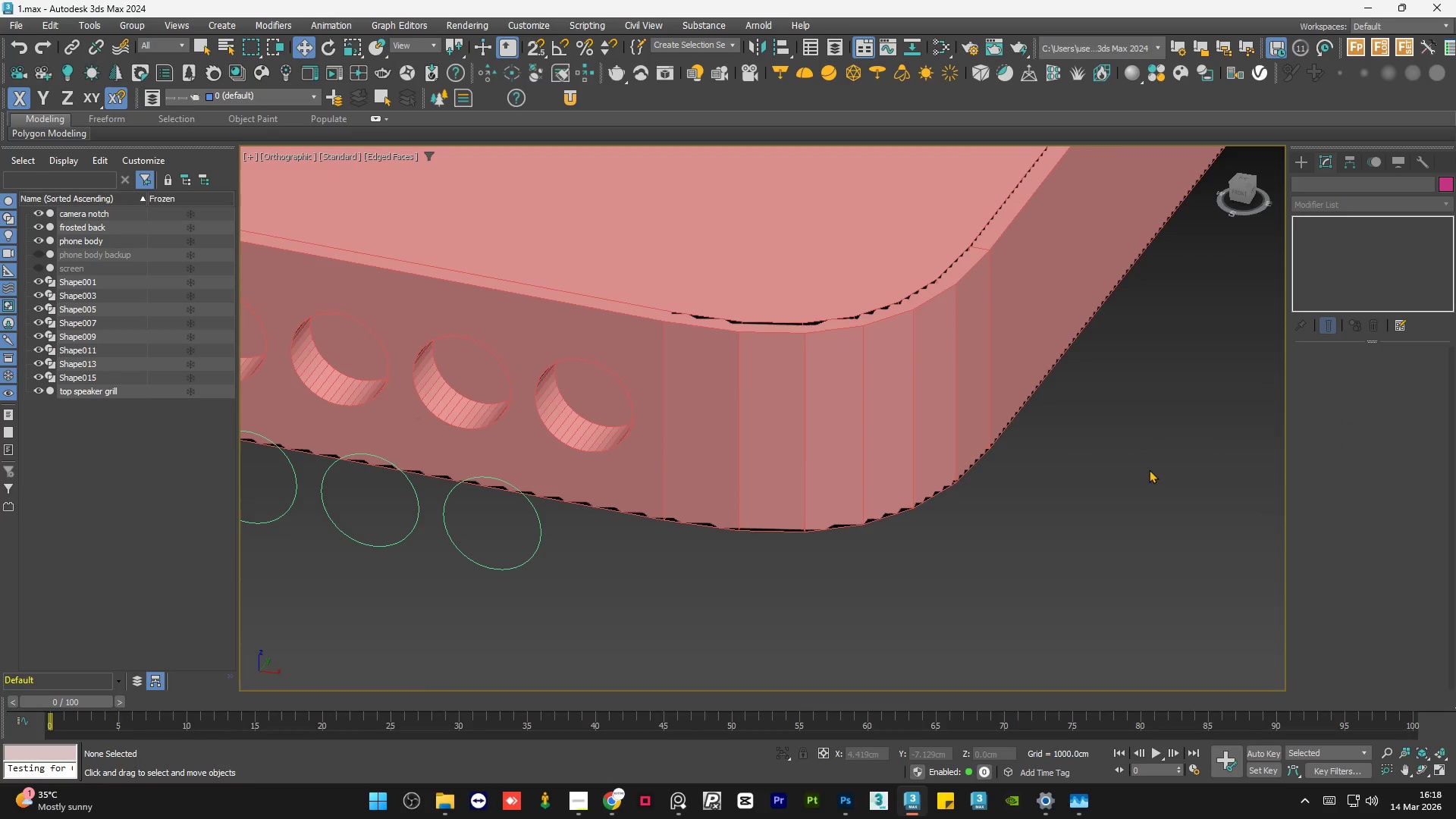 
key(F4)
 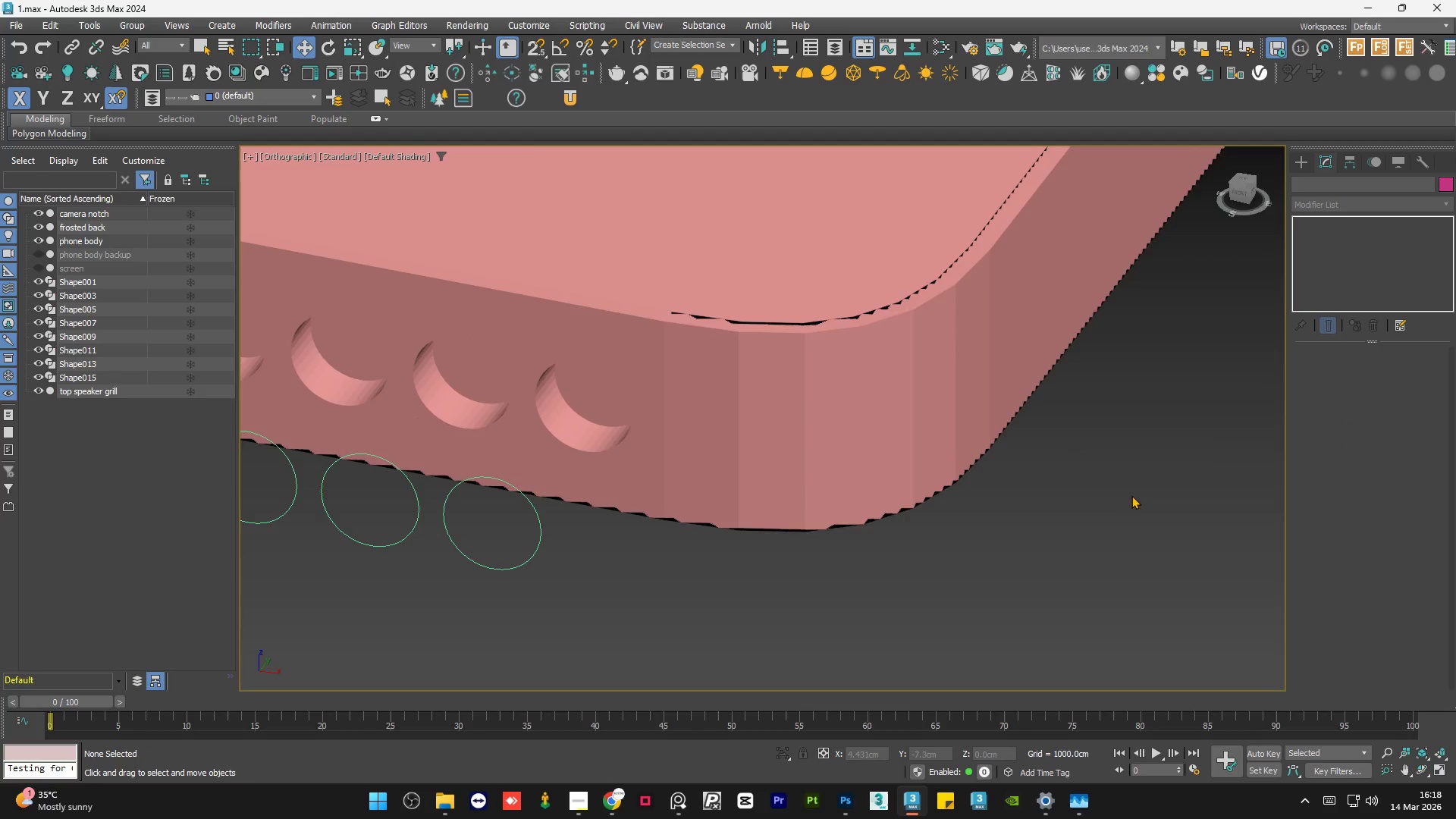 
hold_key(key=AltLeft, duration=1.33)
 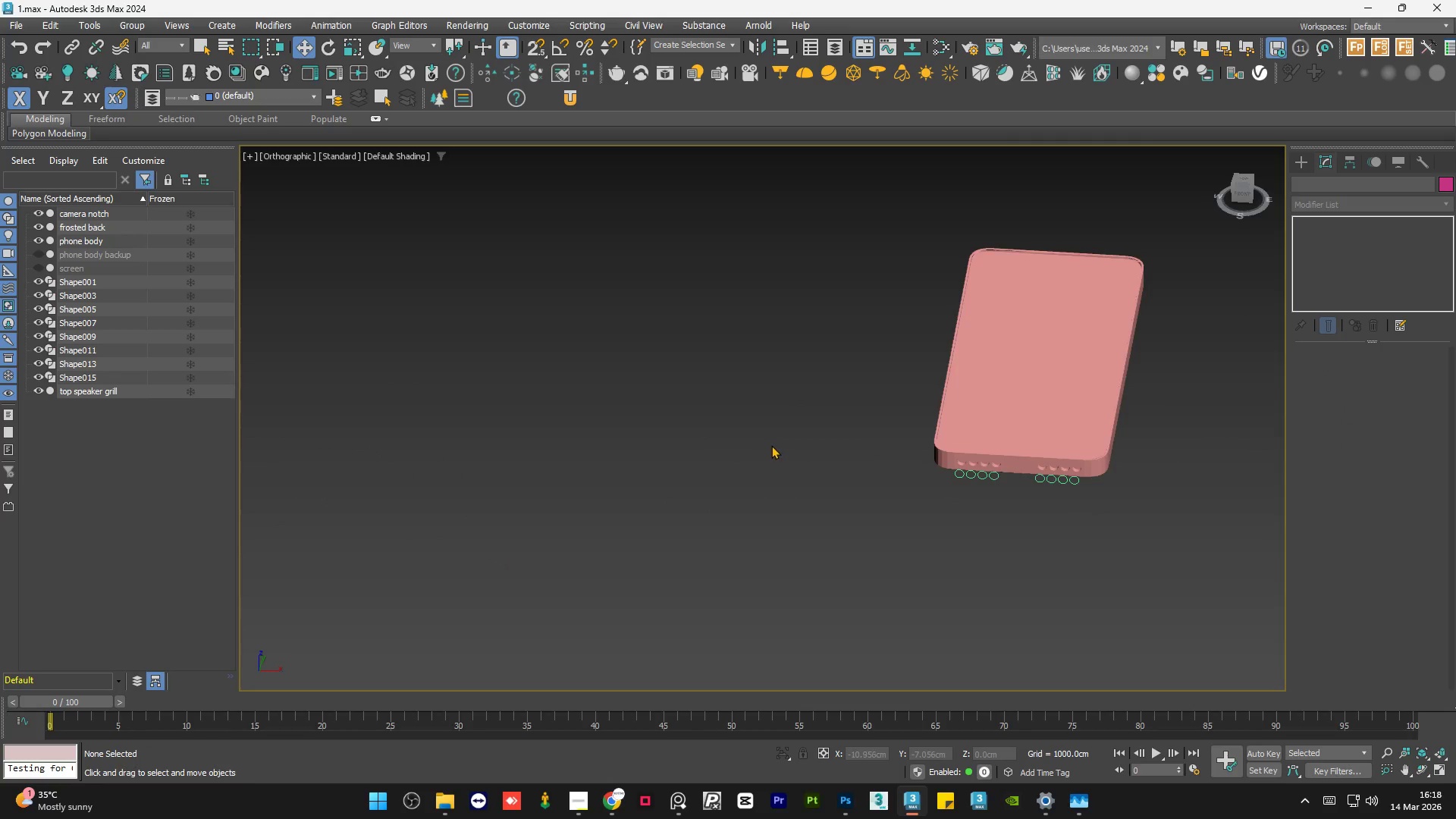 
scroll: coordinate [1066, 516], scroll_direction: down, amount: 7.0
 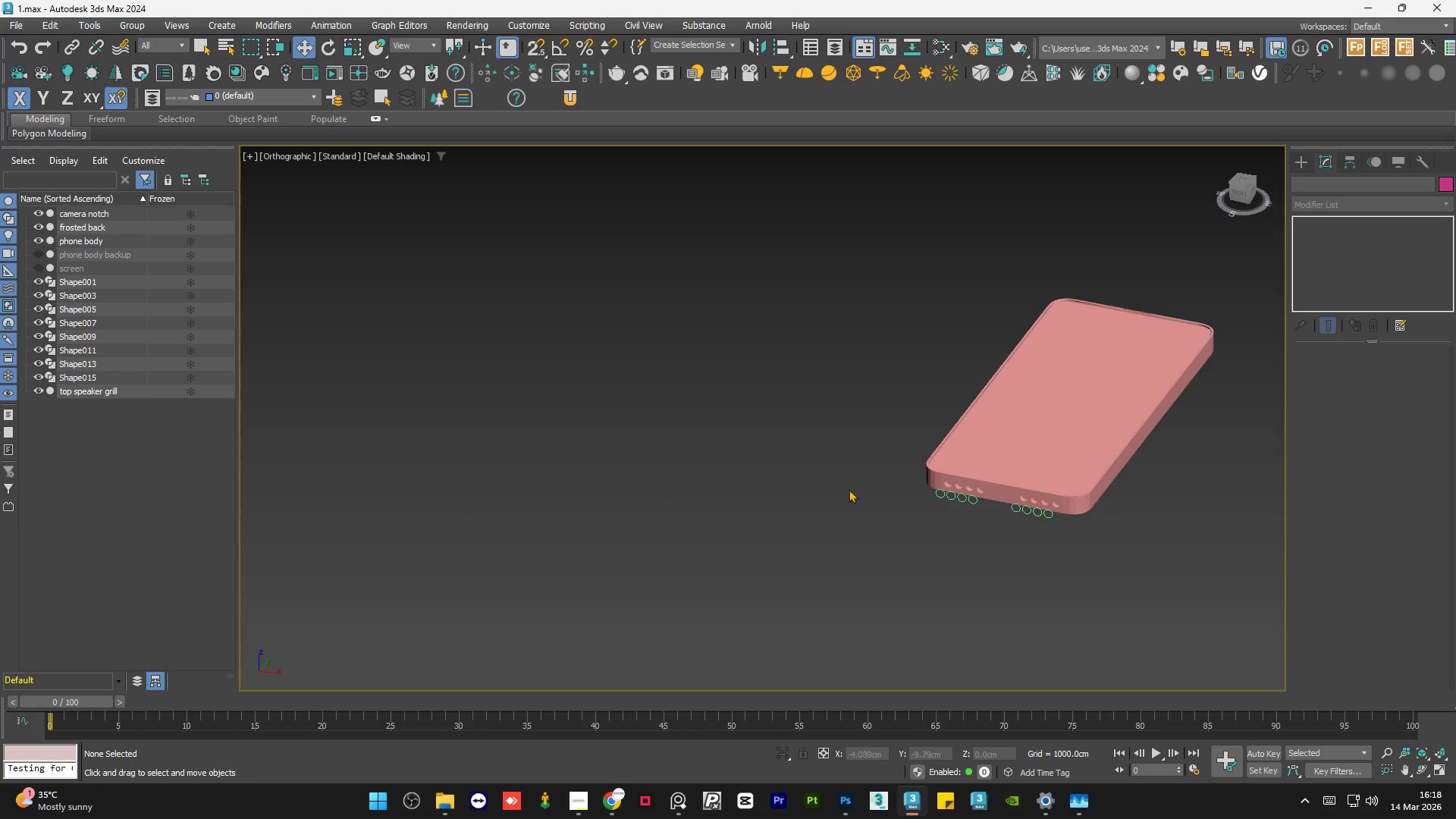 
hold_key(key=AltLeft, duration=0.78)
 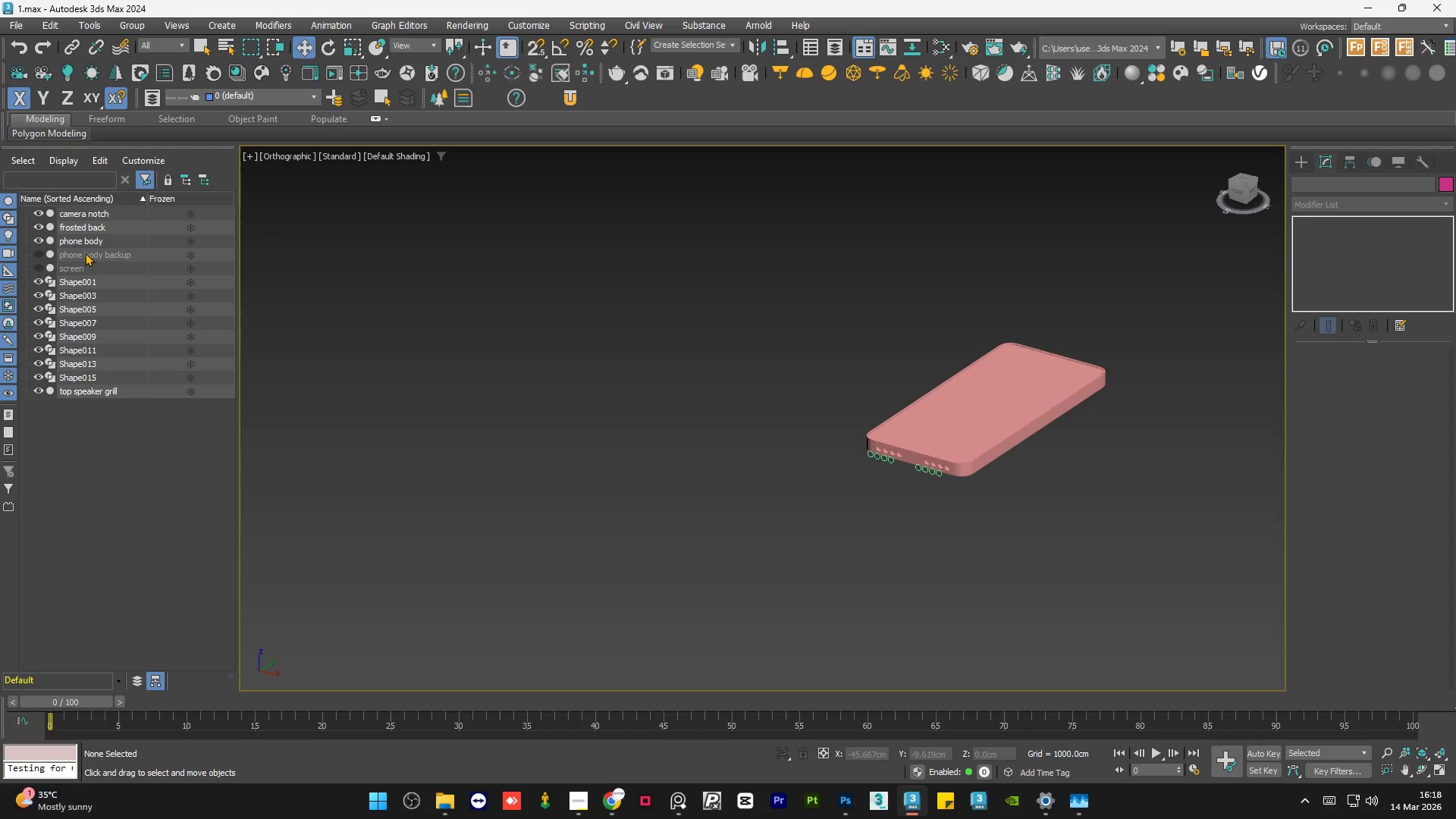 
scroll: coordinate [770, 445], scroll_direction: down, amount: 1.0
 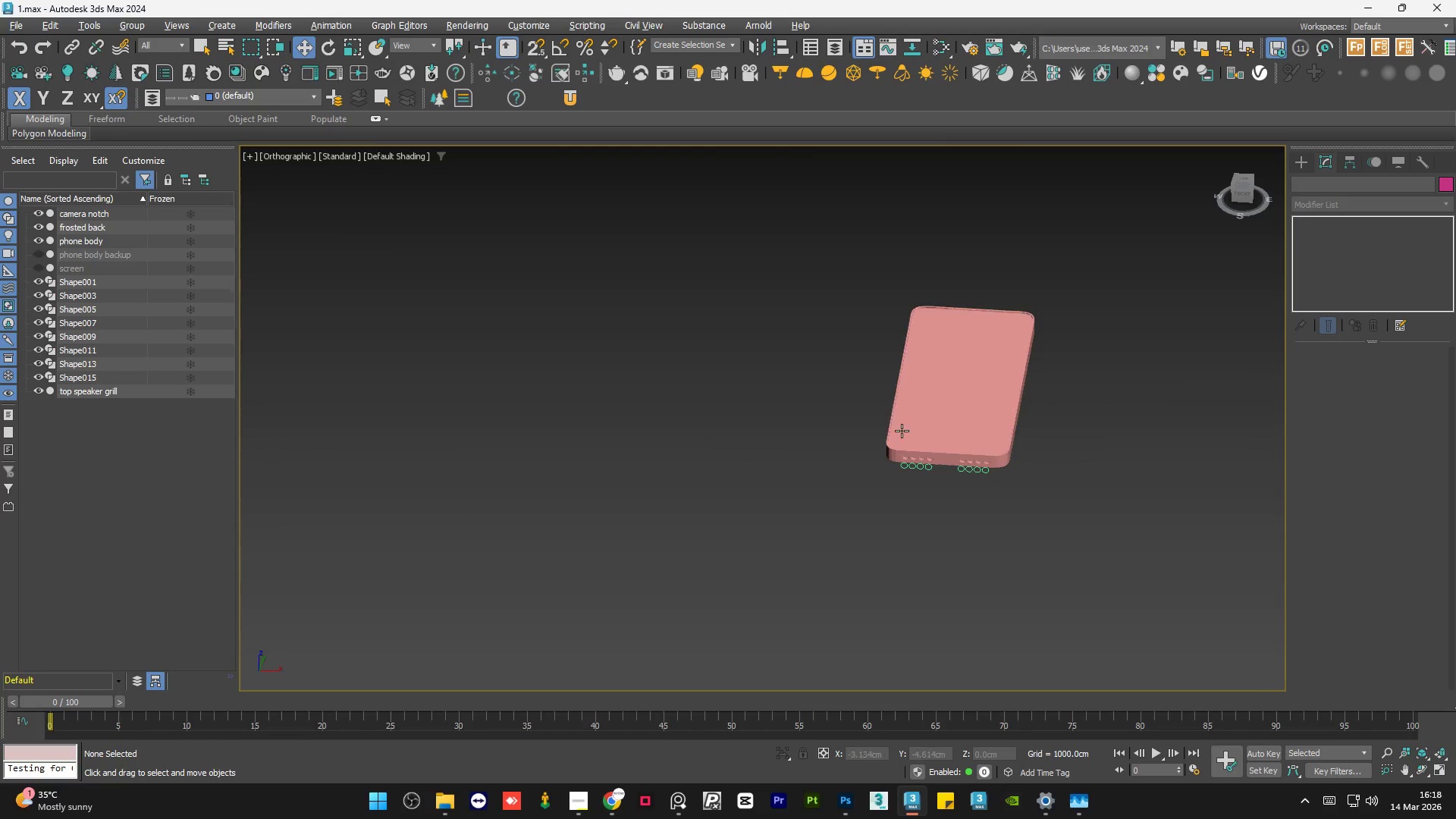 
left_click([85, 252])
 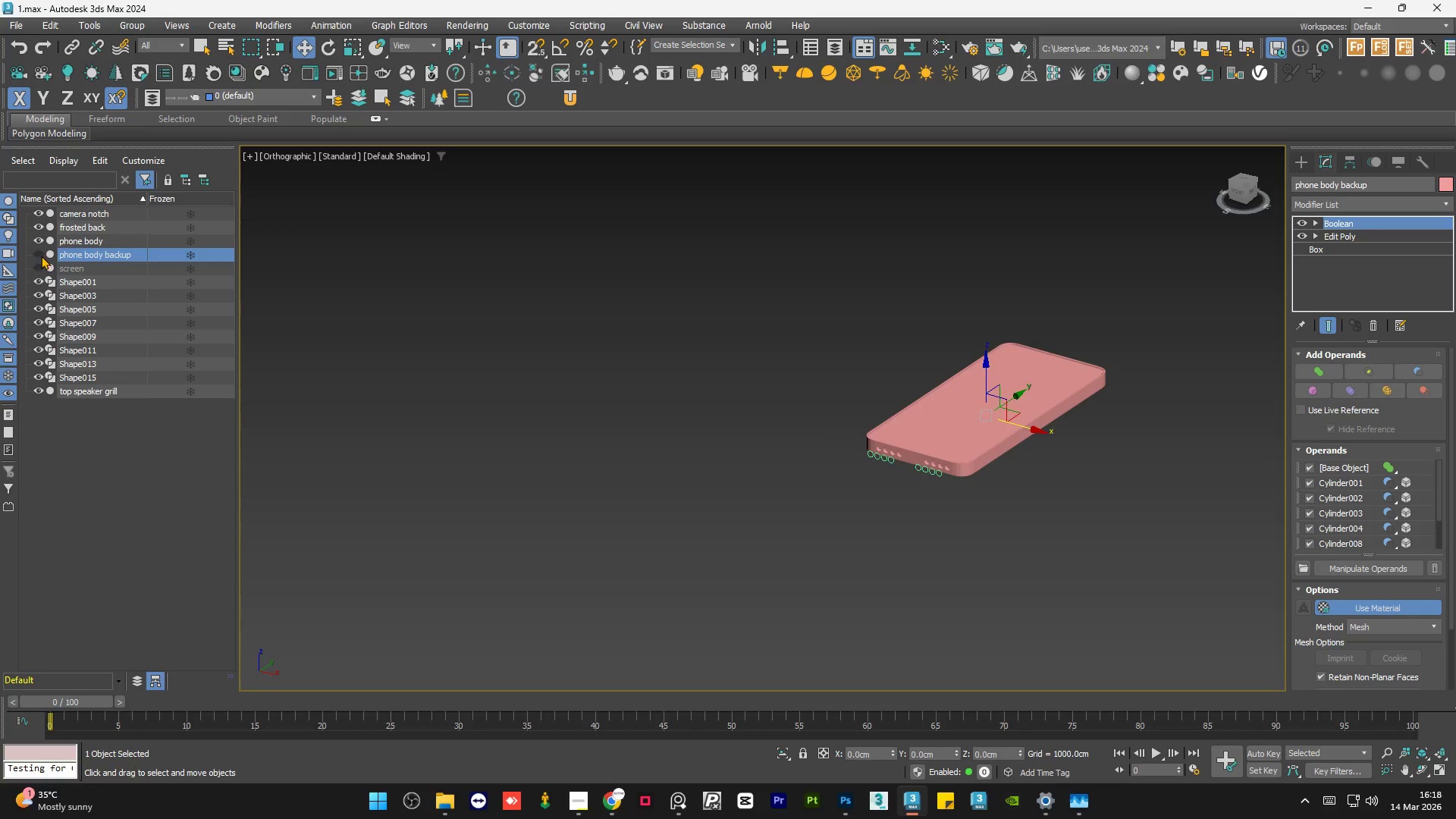 
left_click([41, 256])
 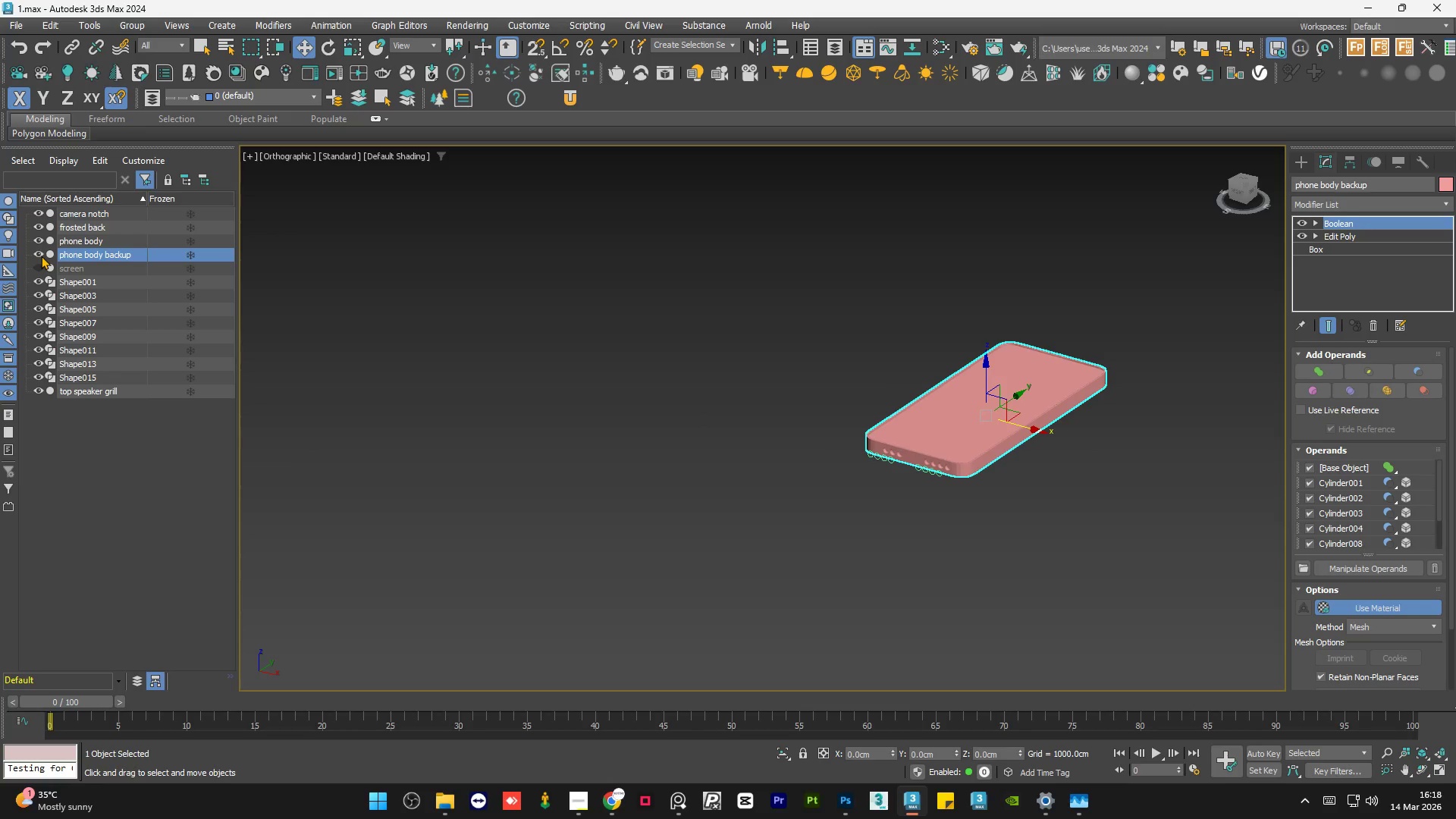 
left_click([41, 256])
 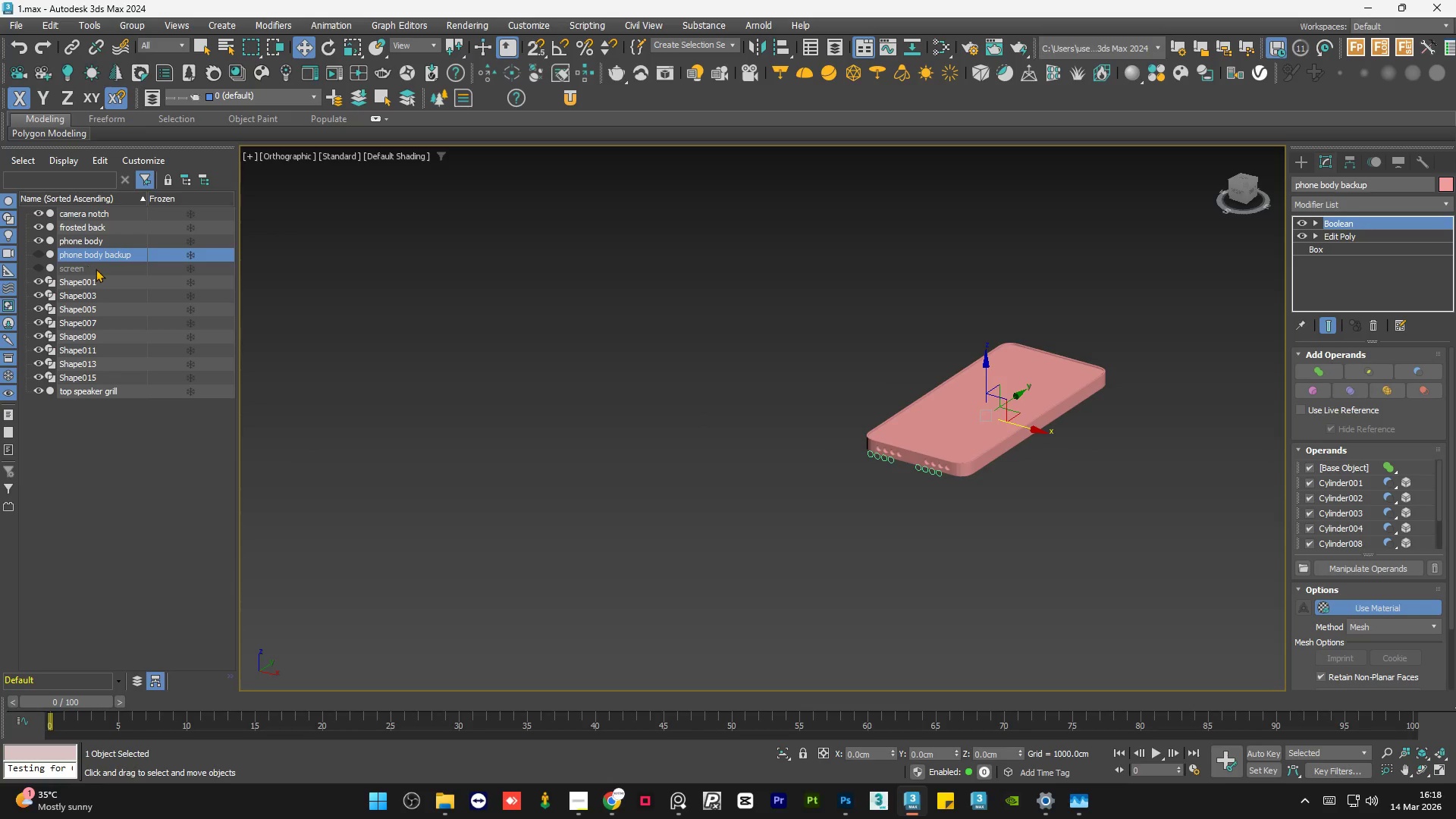 
left_click([96, 268])
 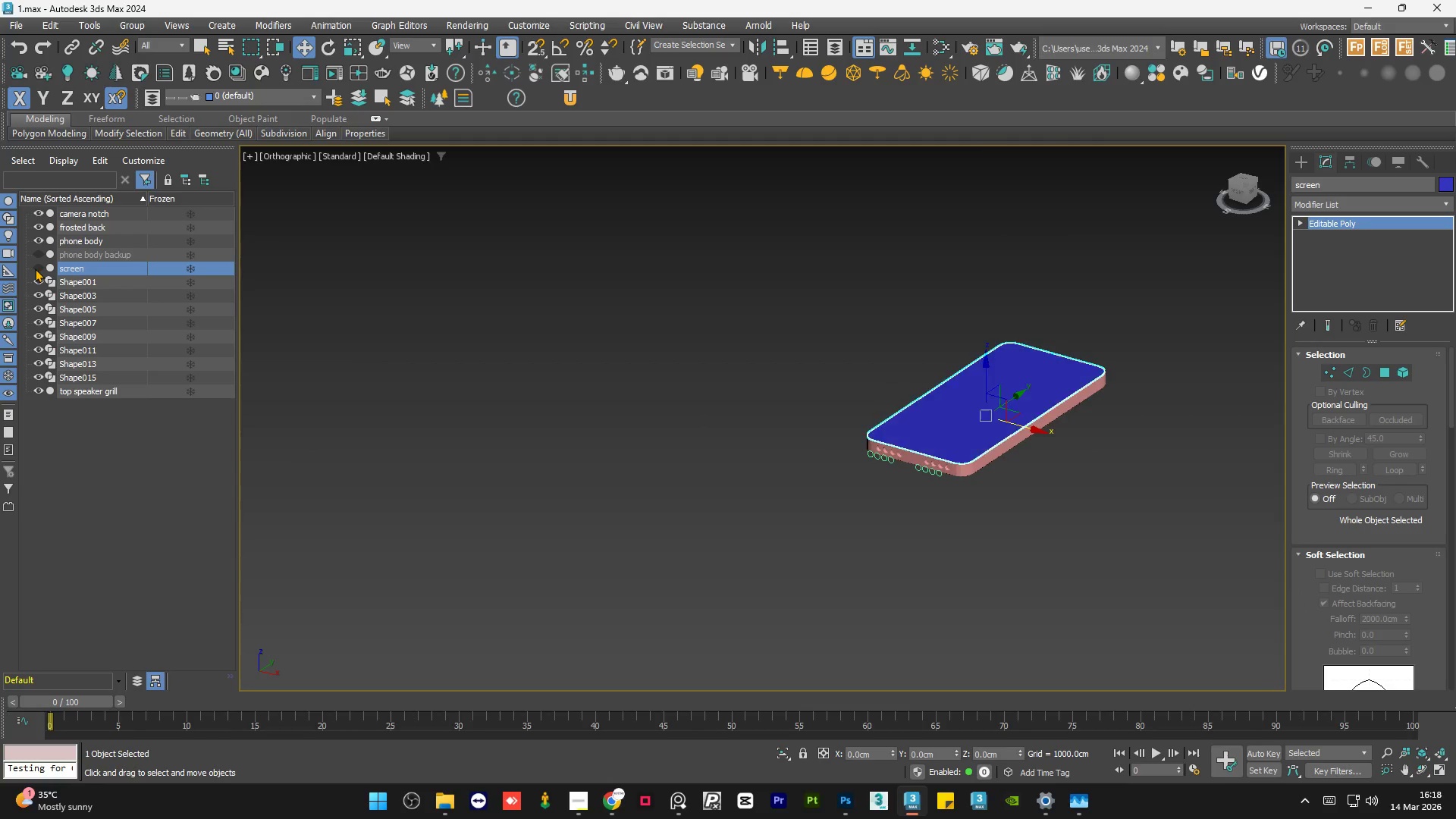 
double_click([695, 455])
 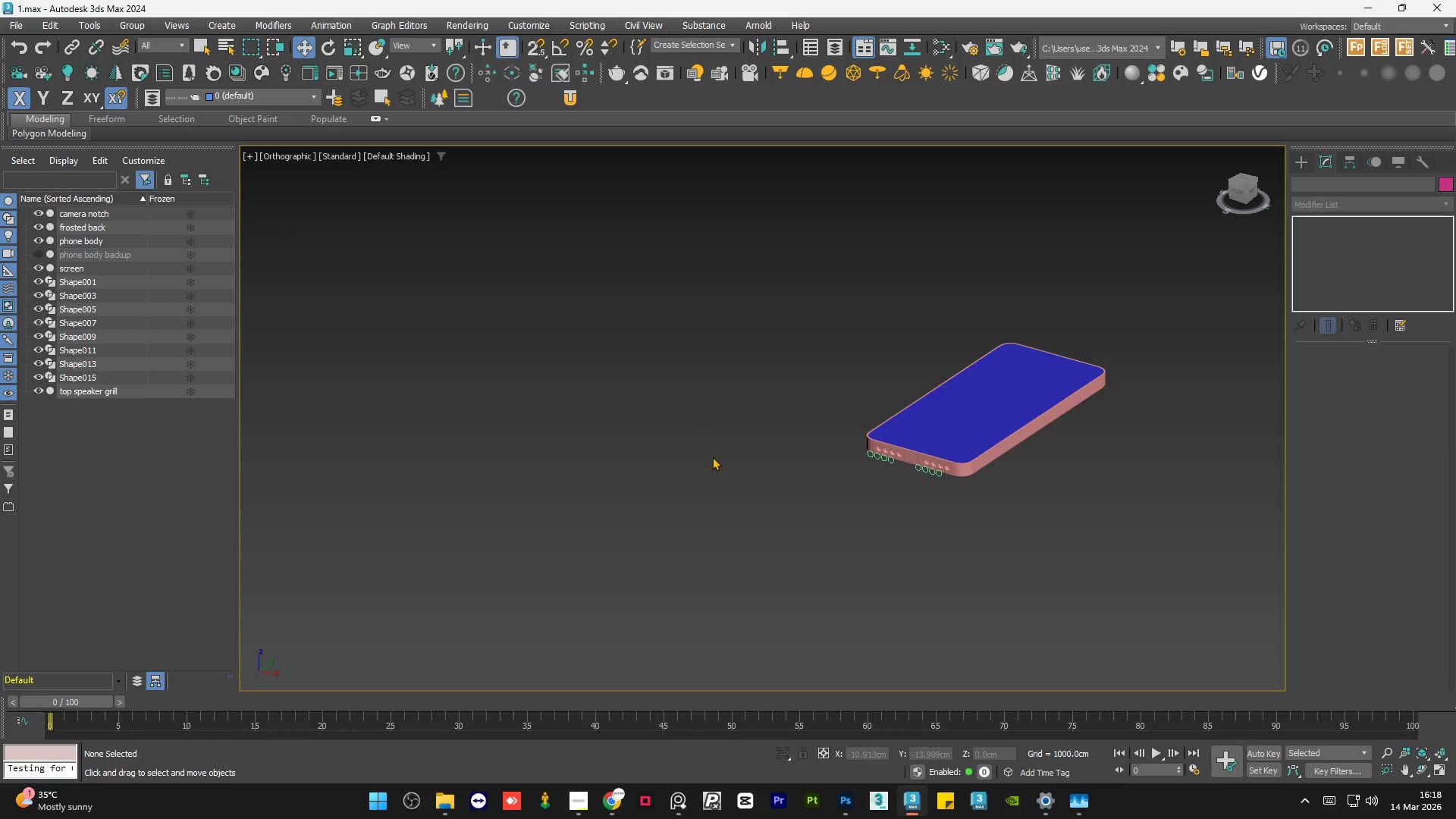 
hold_key(key=AltLeft, duration=1.5)
 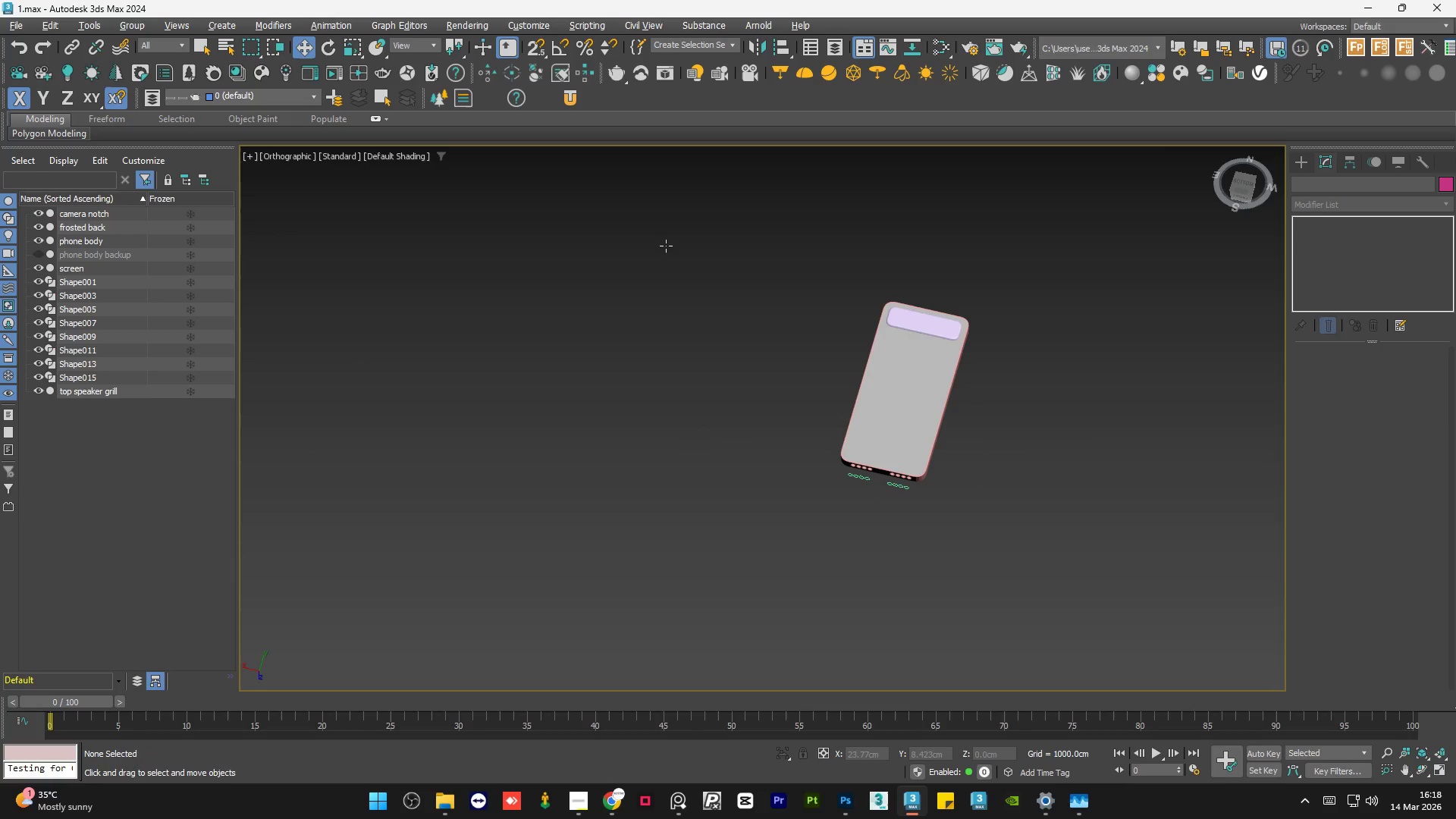 
scroll: coordinate [712, 457], scroll_direction: down, amount: 1.0
 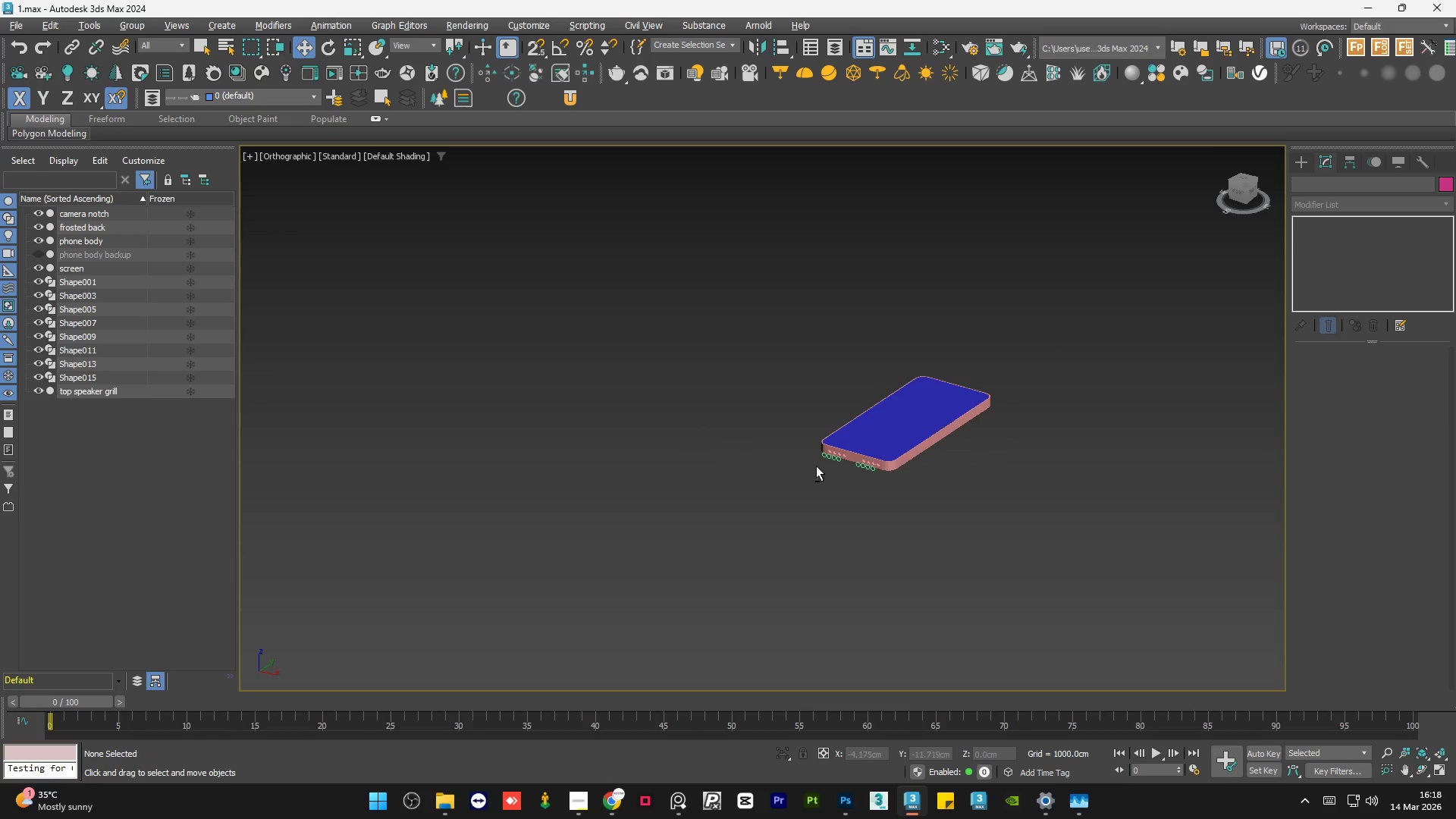 
hold_key(key=AltLeft, duration=0.58)
 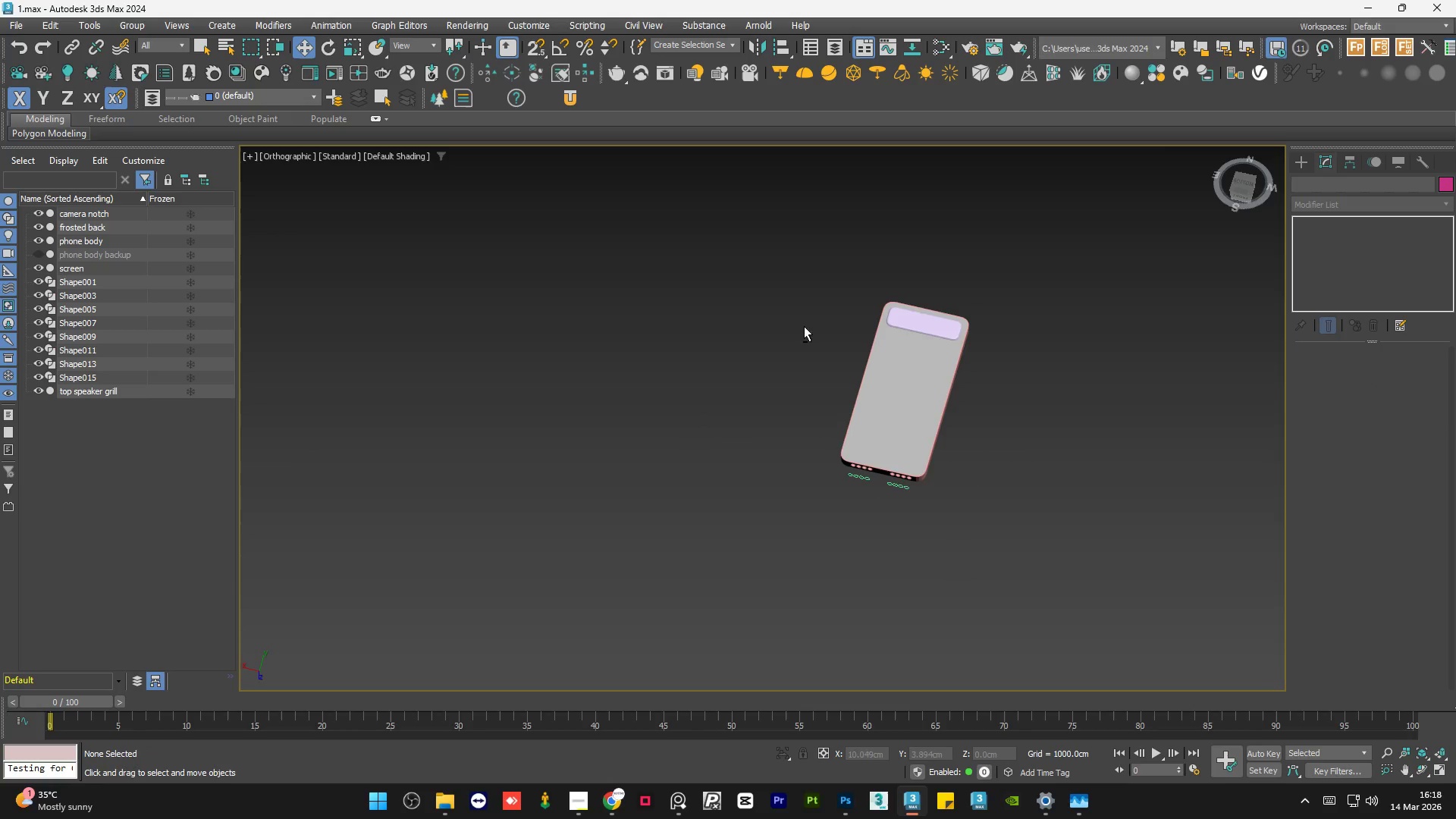 
hold_key(key=AltLeft, duration=1.5)
 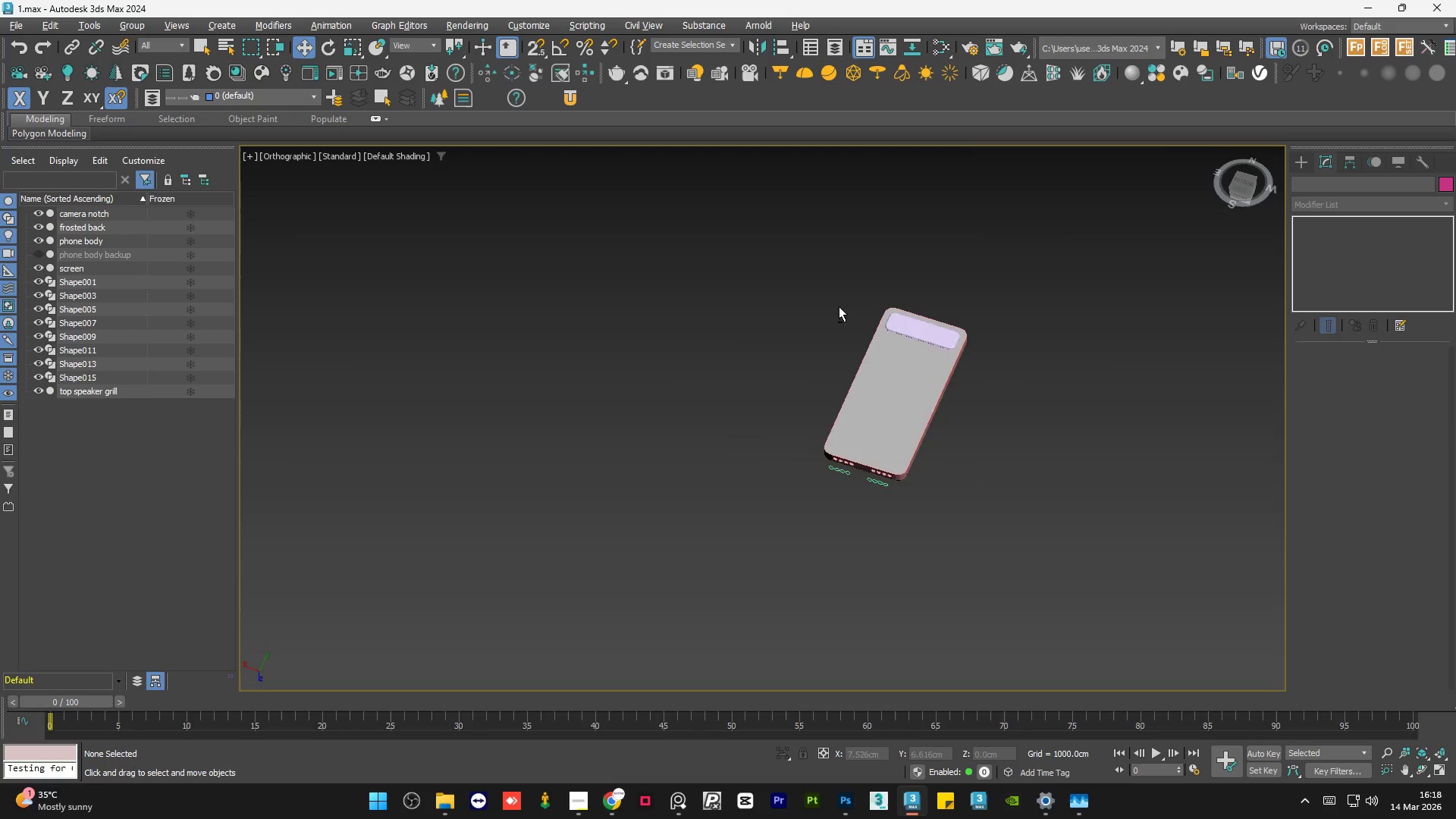 
hold_key(key=AltLeft, duration=1.52)
 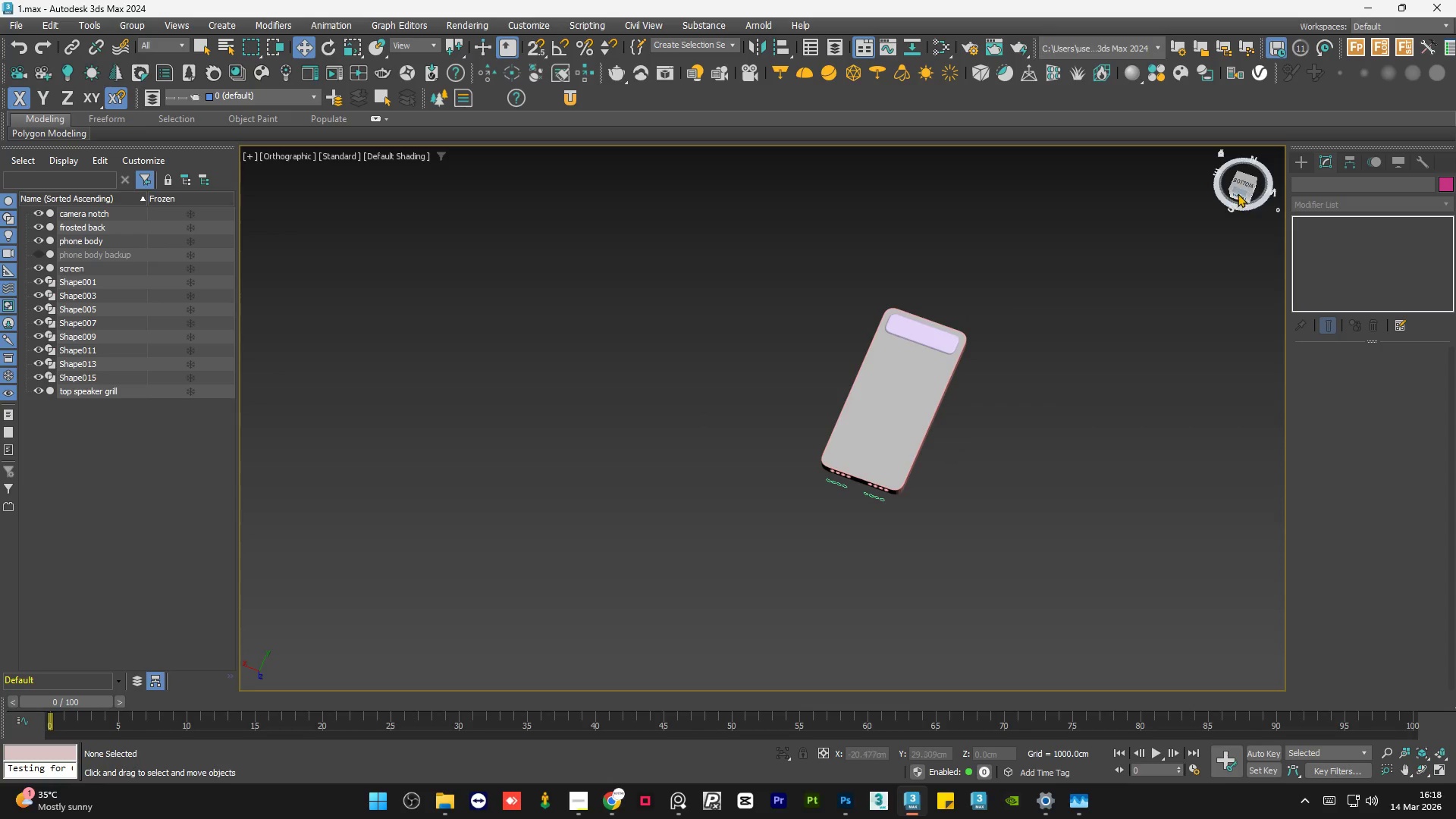 
key(Alt+AltLeft)
 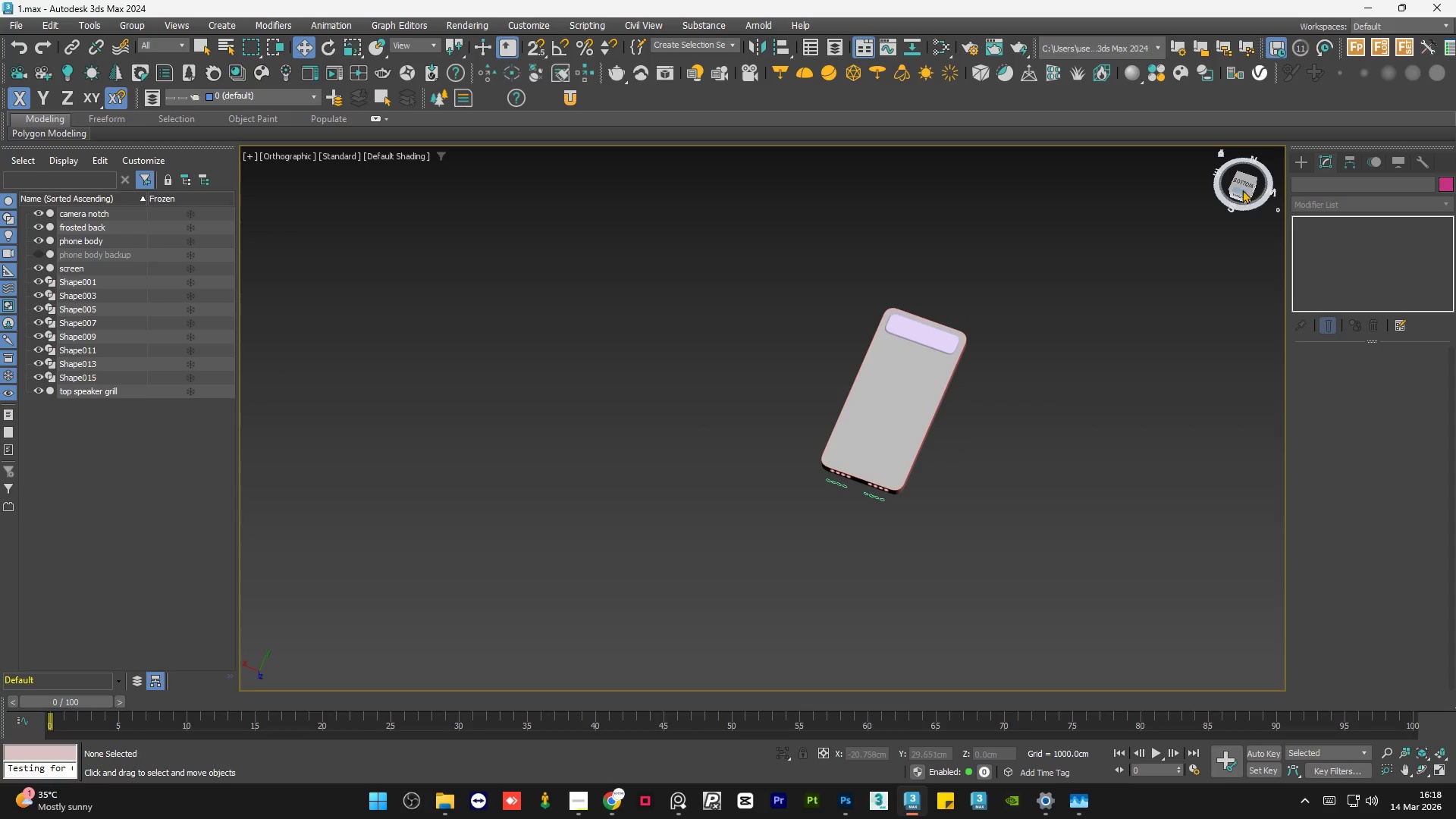 
left_click([1242, 182])
 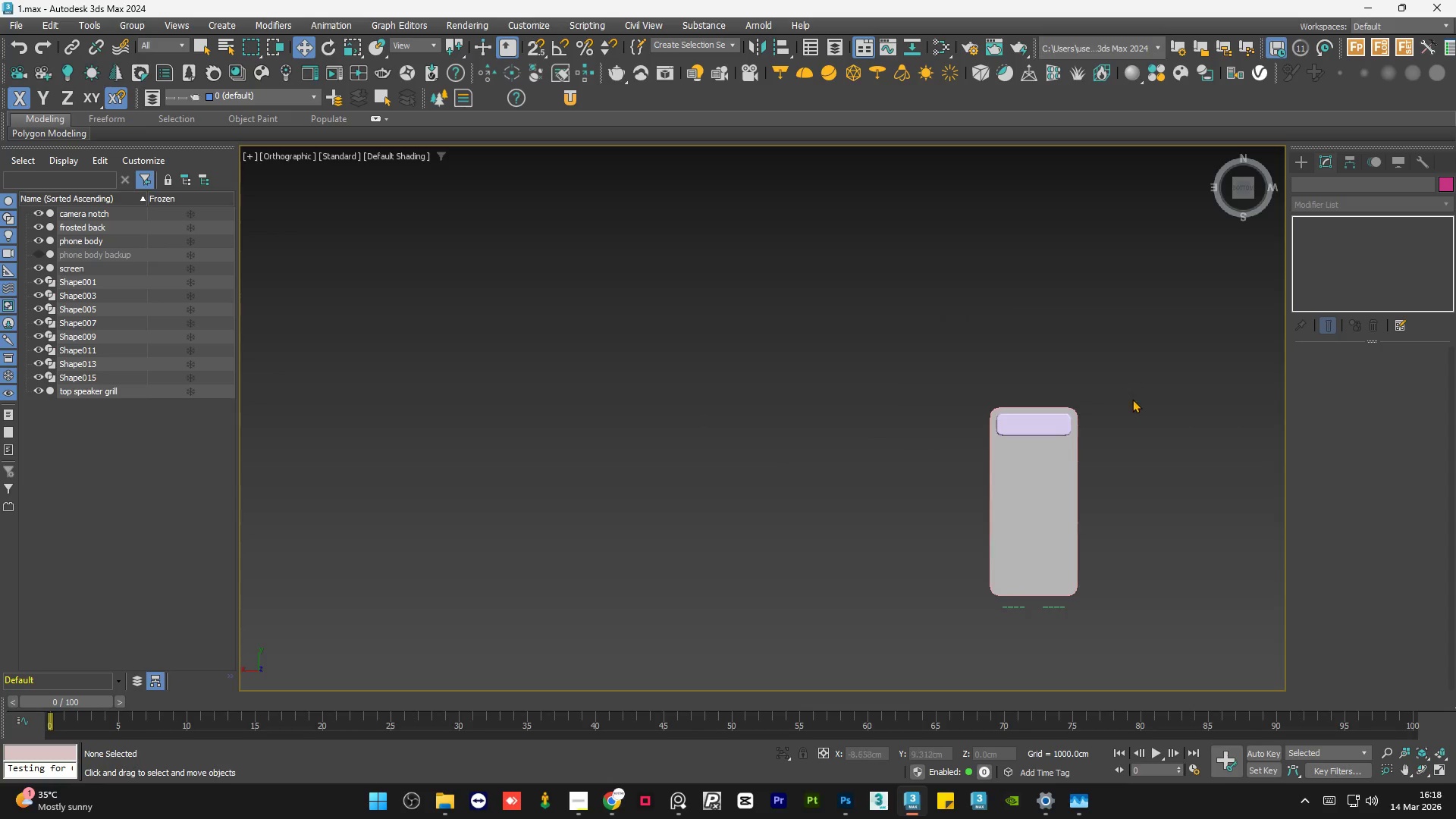 
scroll: coordinate [1032, 446], scroll_direction: up, amount: 5.0
 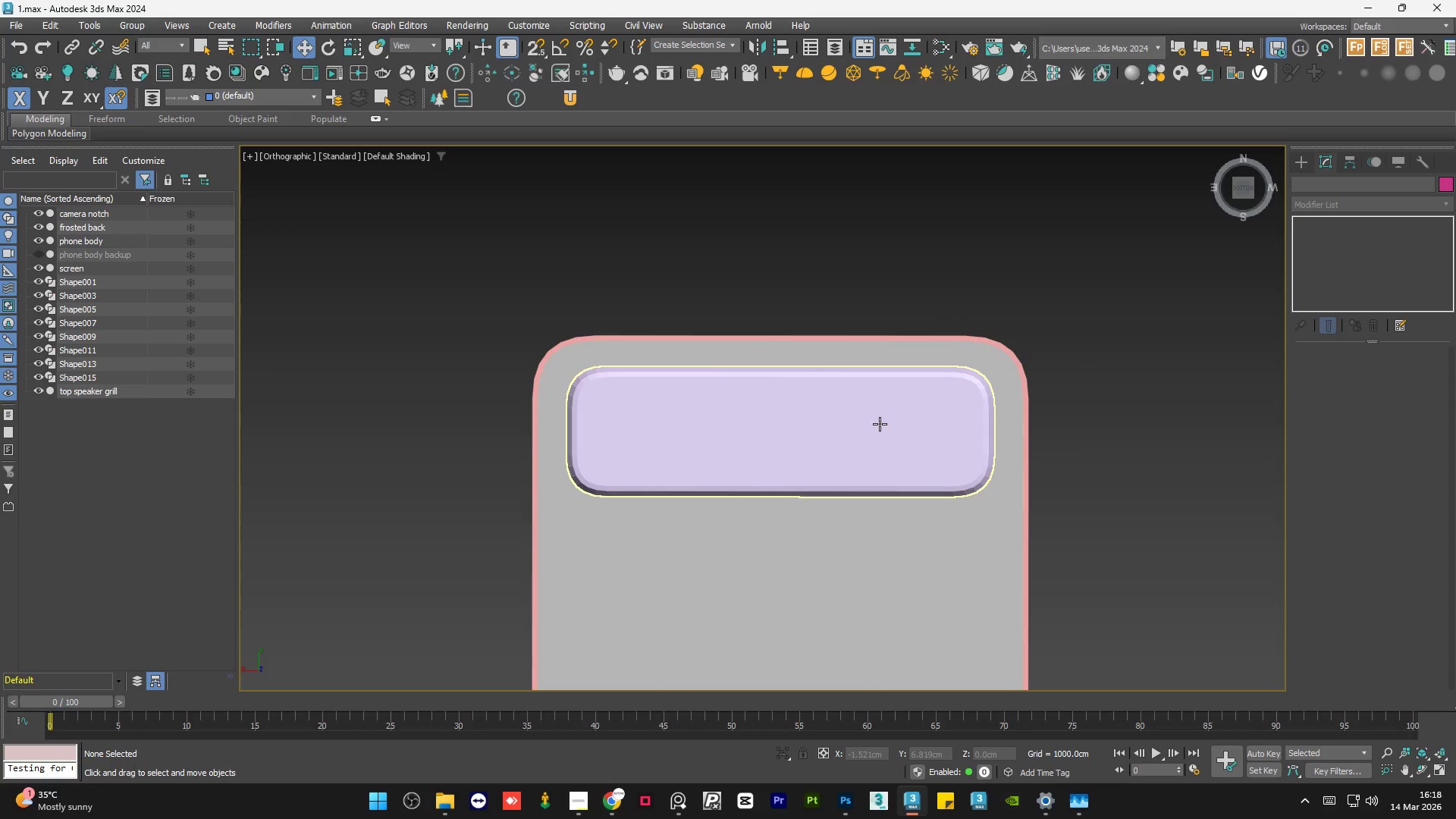 
left_click([880, 424])
 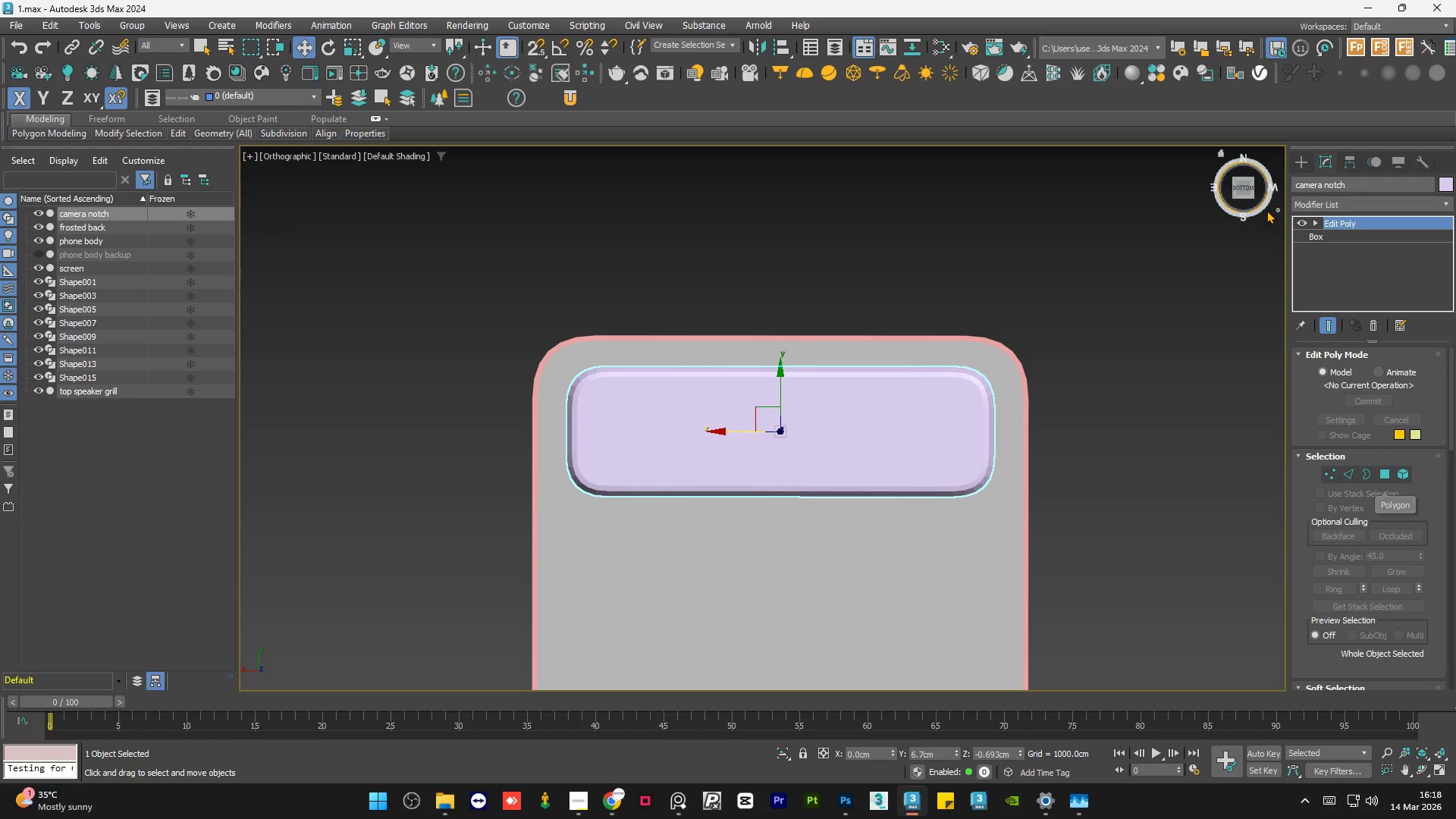 
left_click([1305, 162])
 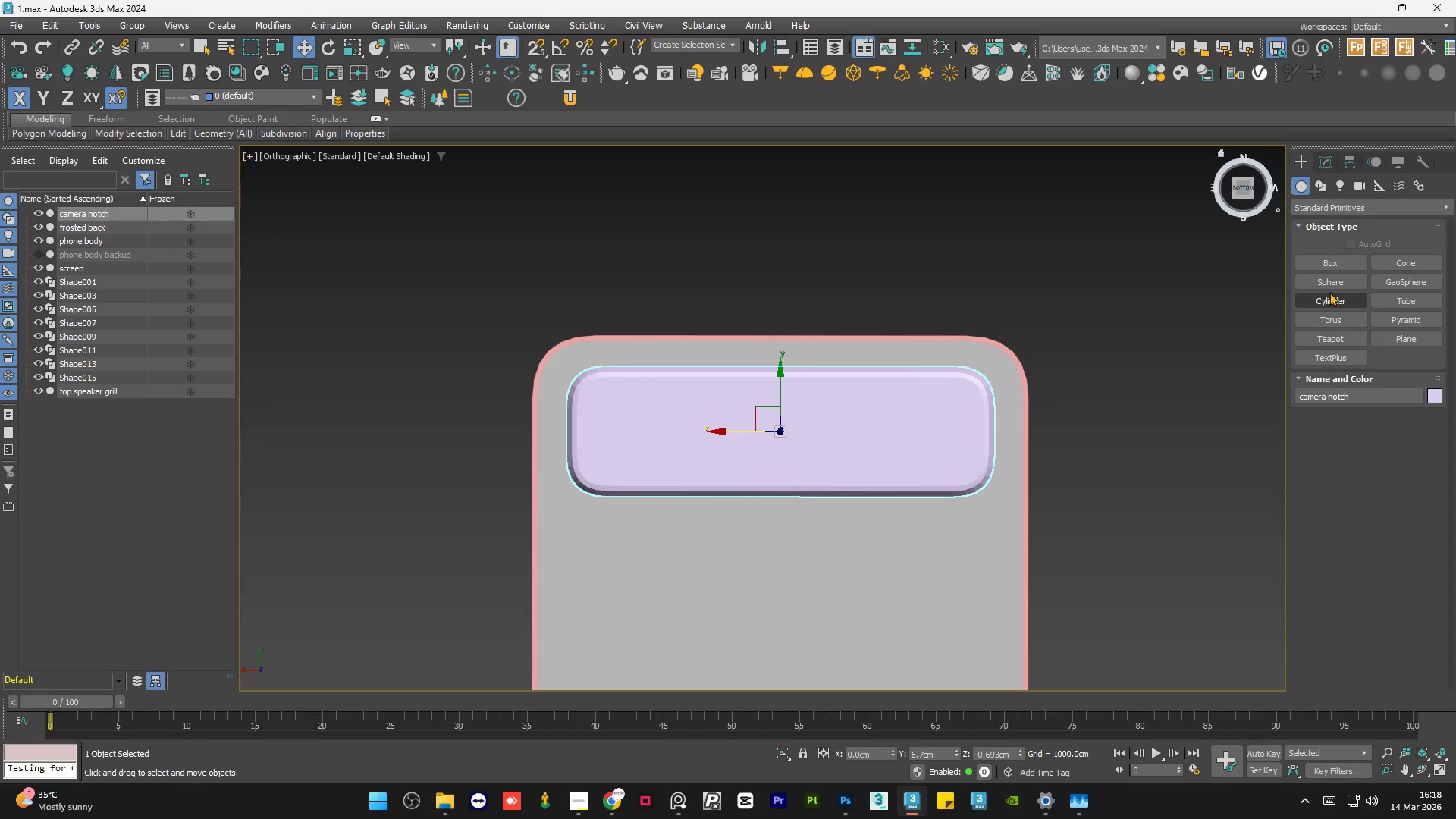 
left_click([1325, 301])
 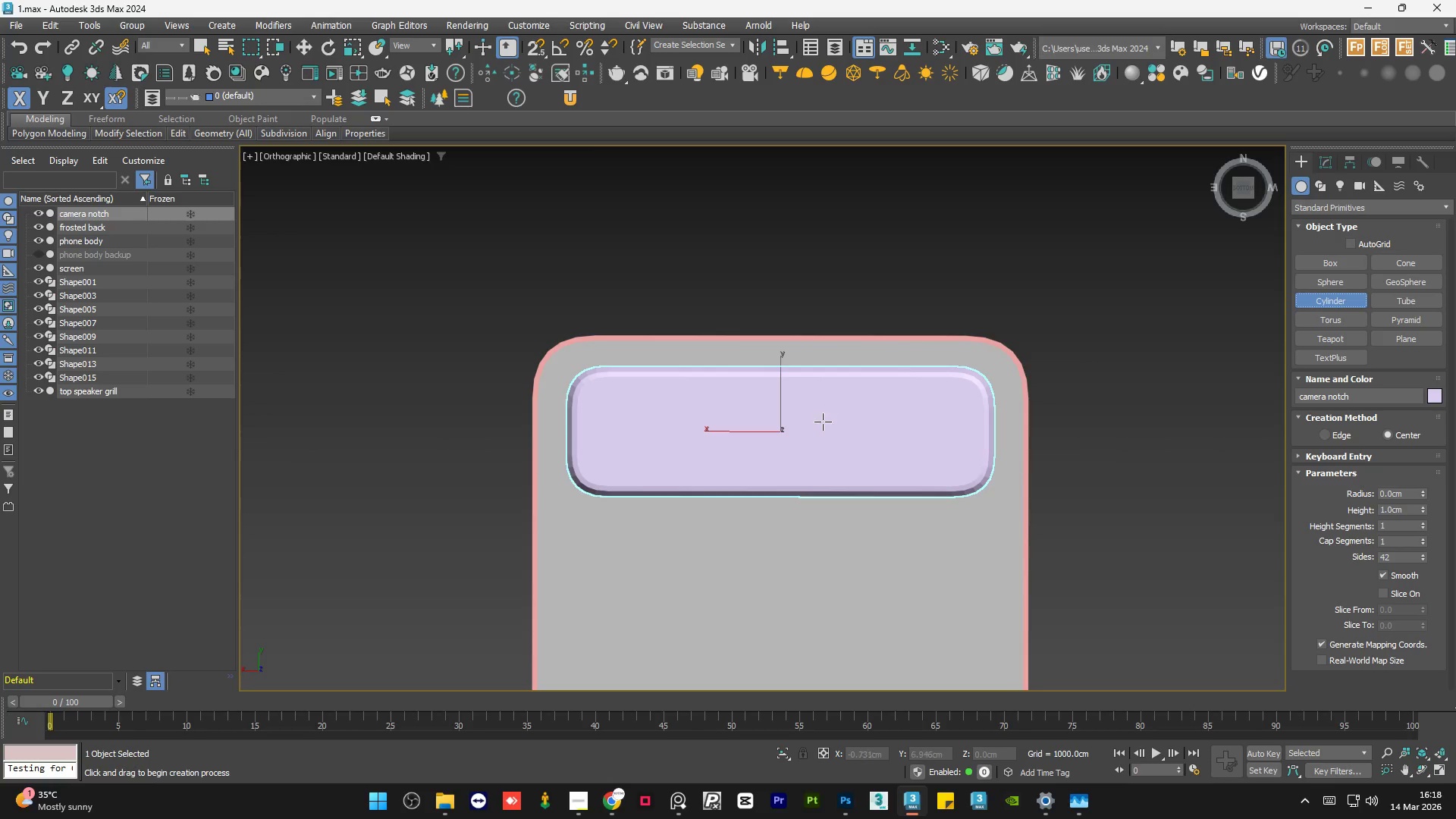 
scroll: coordinate [811, 435], scroll_direction: up, amount: 1.0
 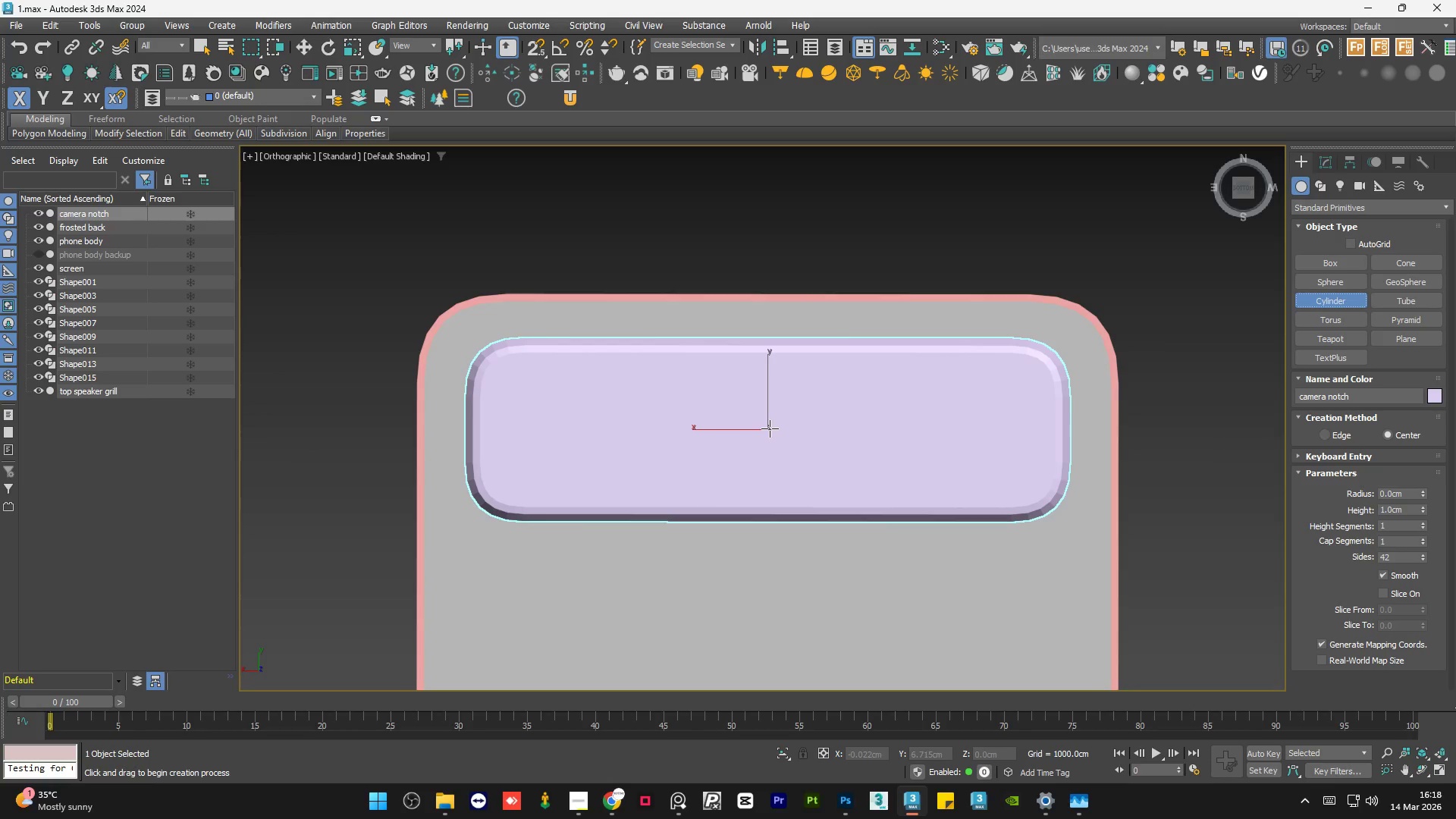 
left_click_drag(start_coordinate=[767, 428], to_coordinate=[780, 359])
 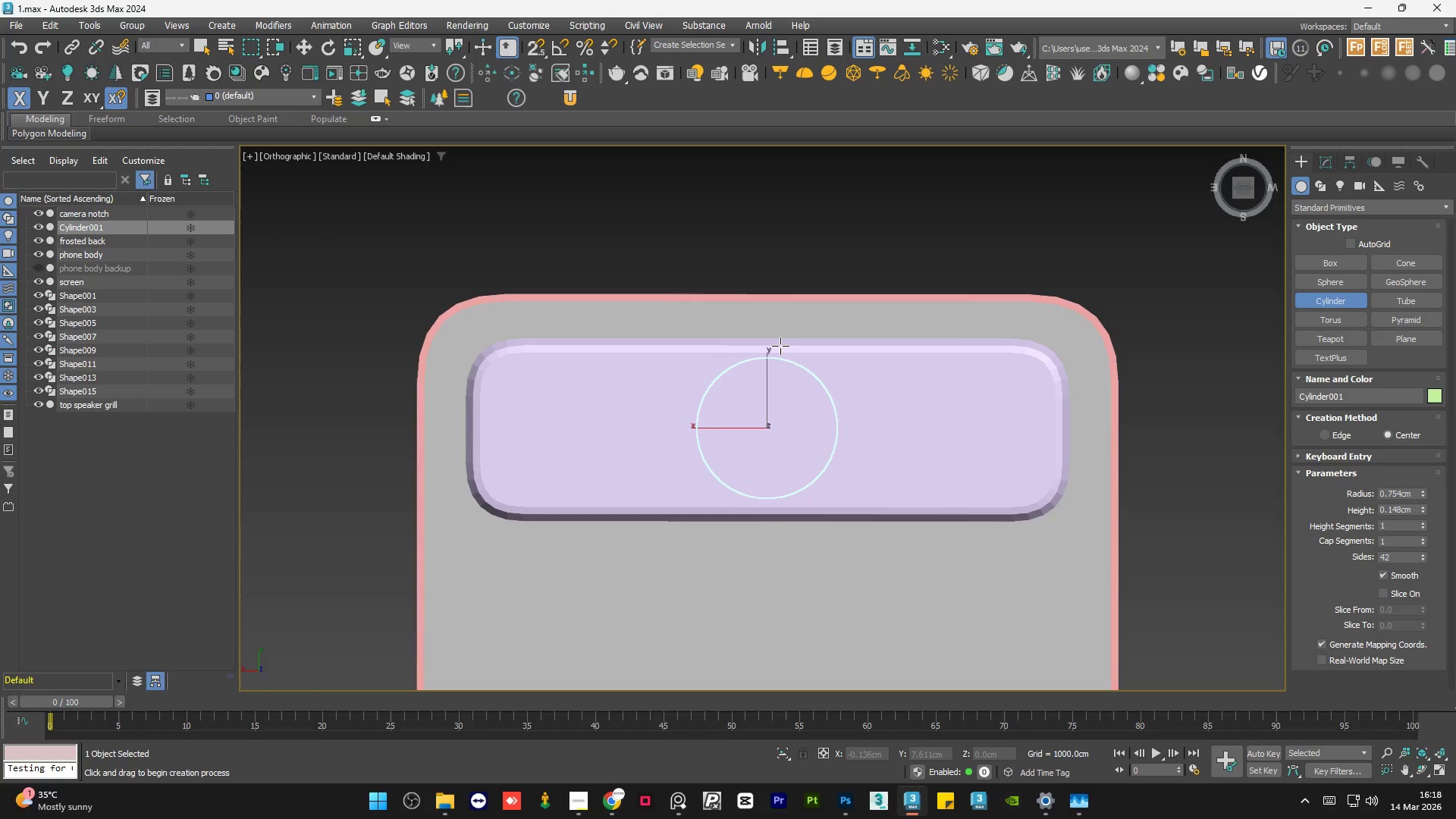 
left_click([780, 346])
 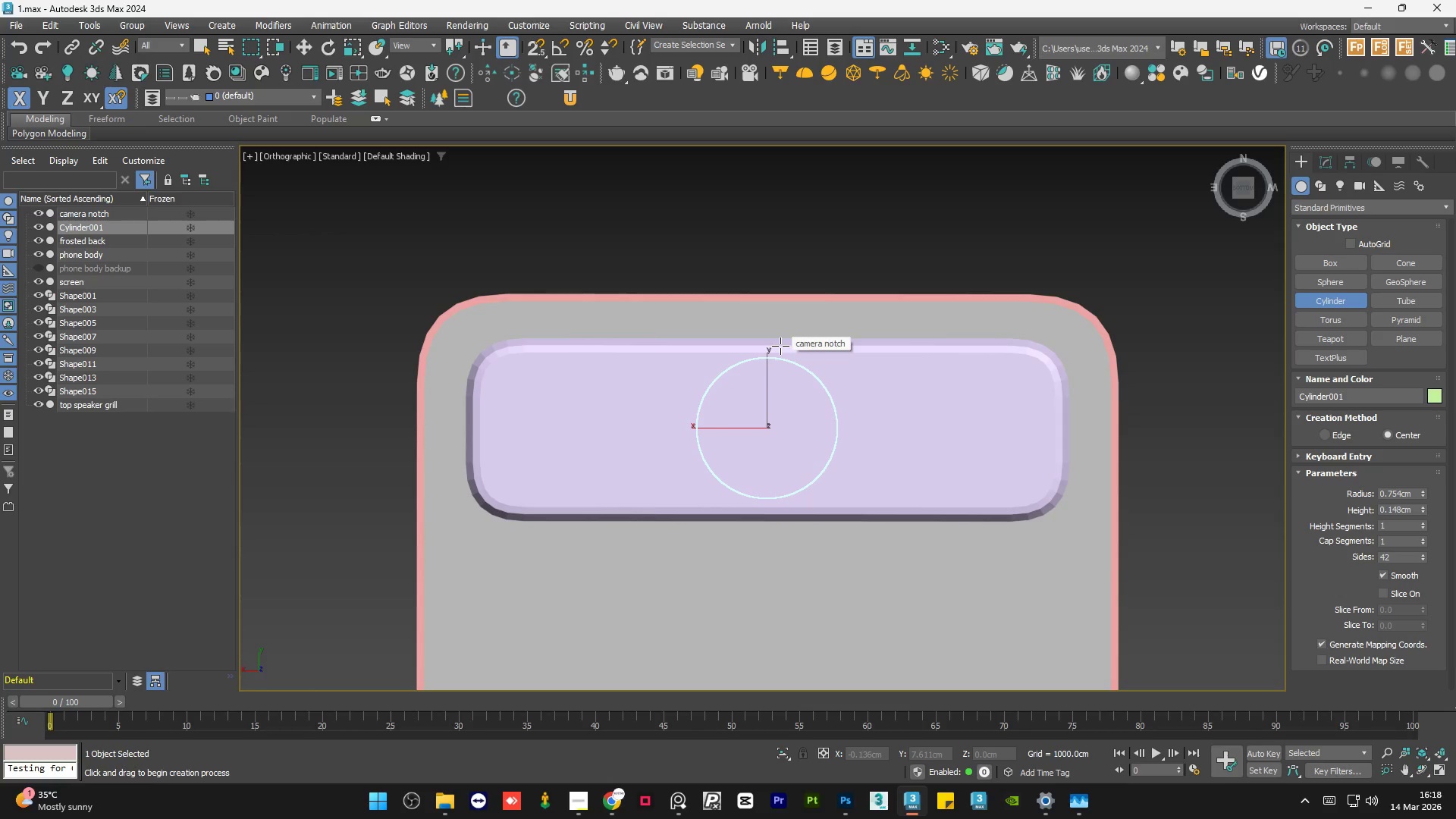 
key(W)
 